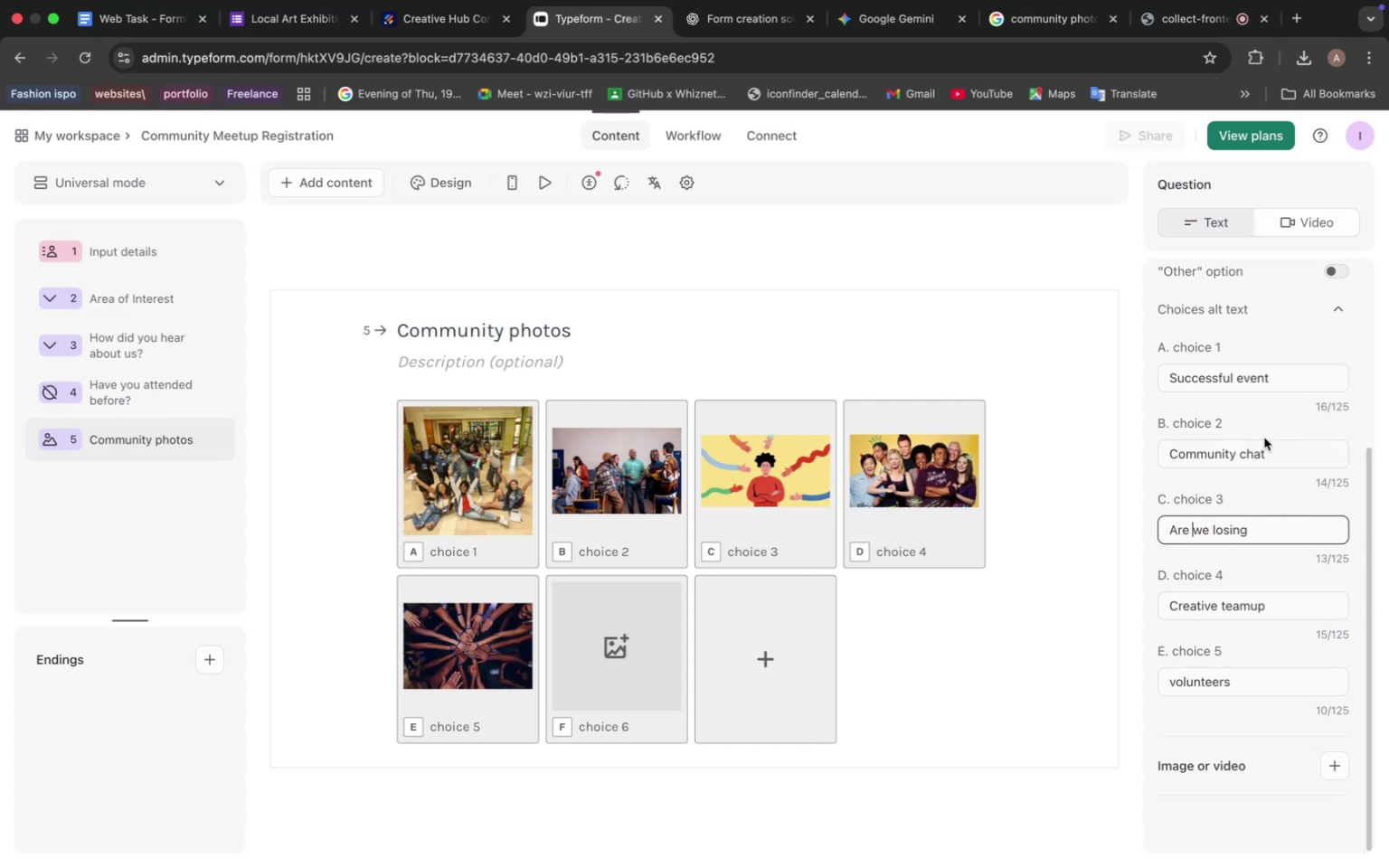 
left_click([1241, 414])
 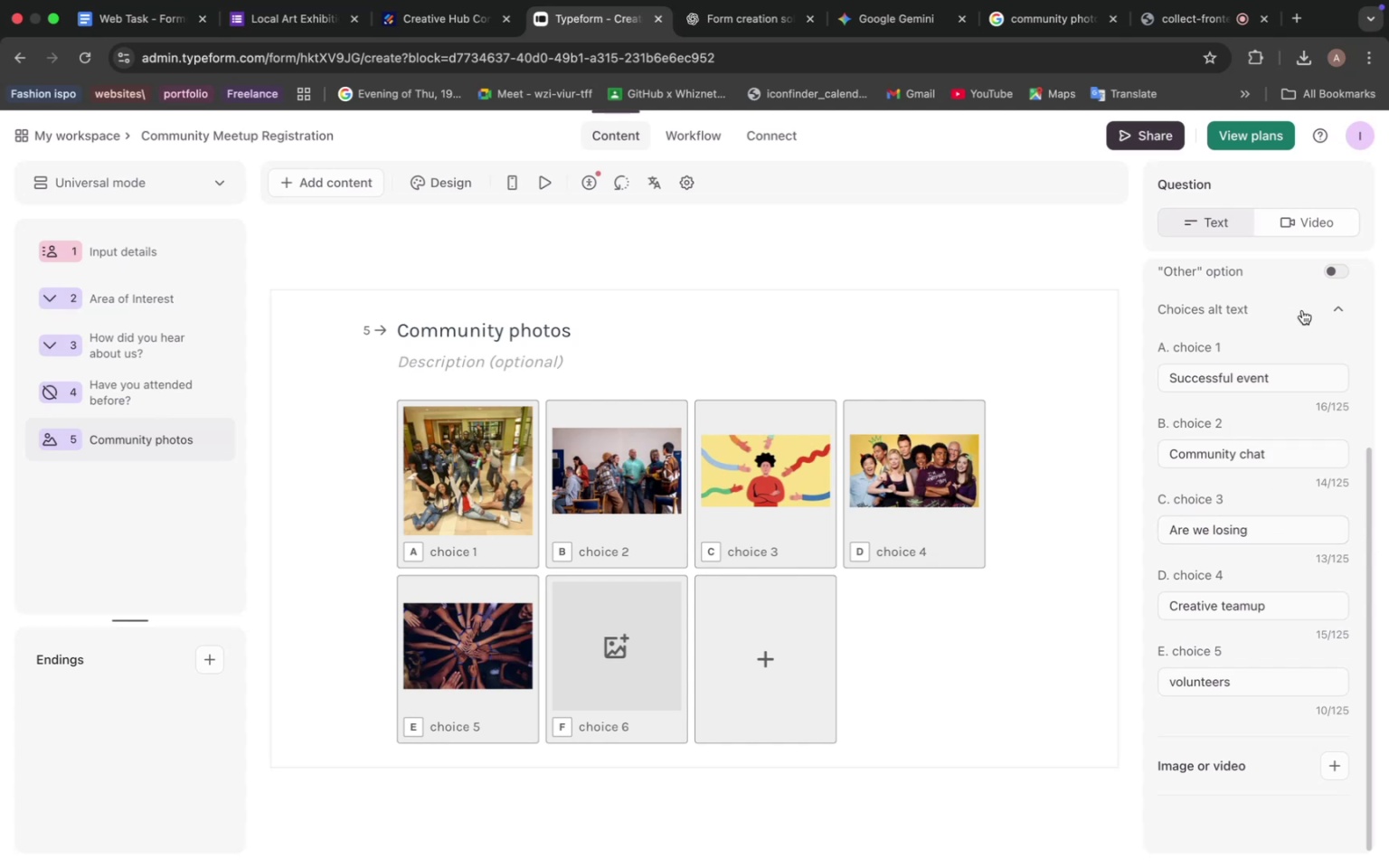 
left_click([1343, 300])
 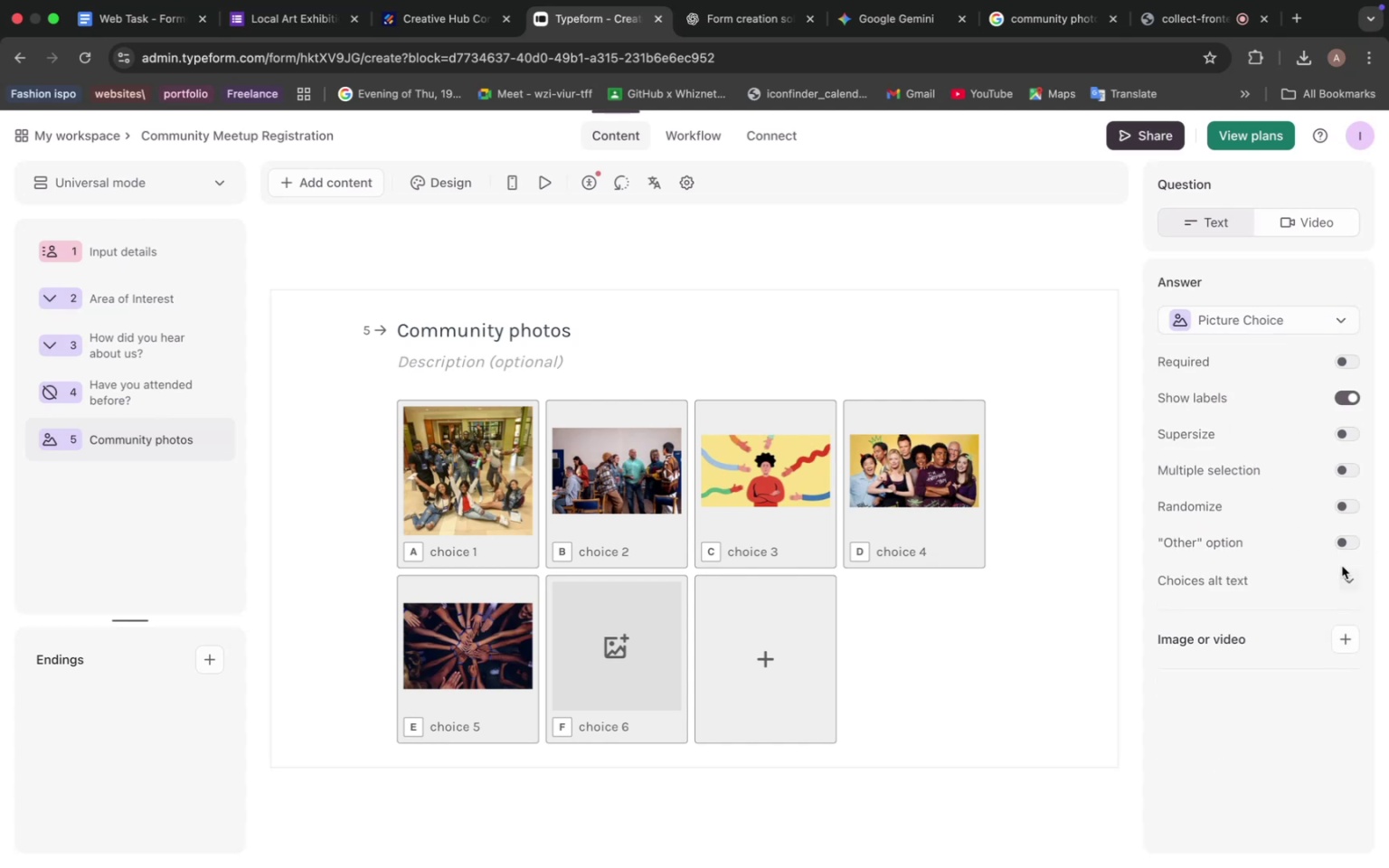 
left_click([1339, 541])
 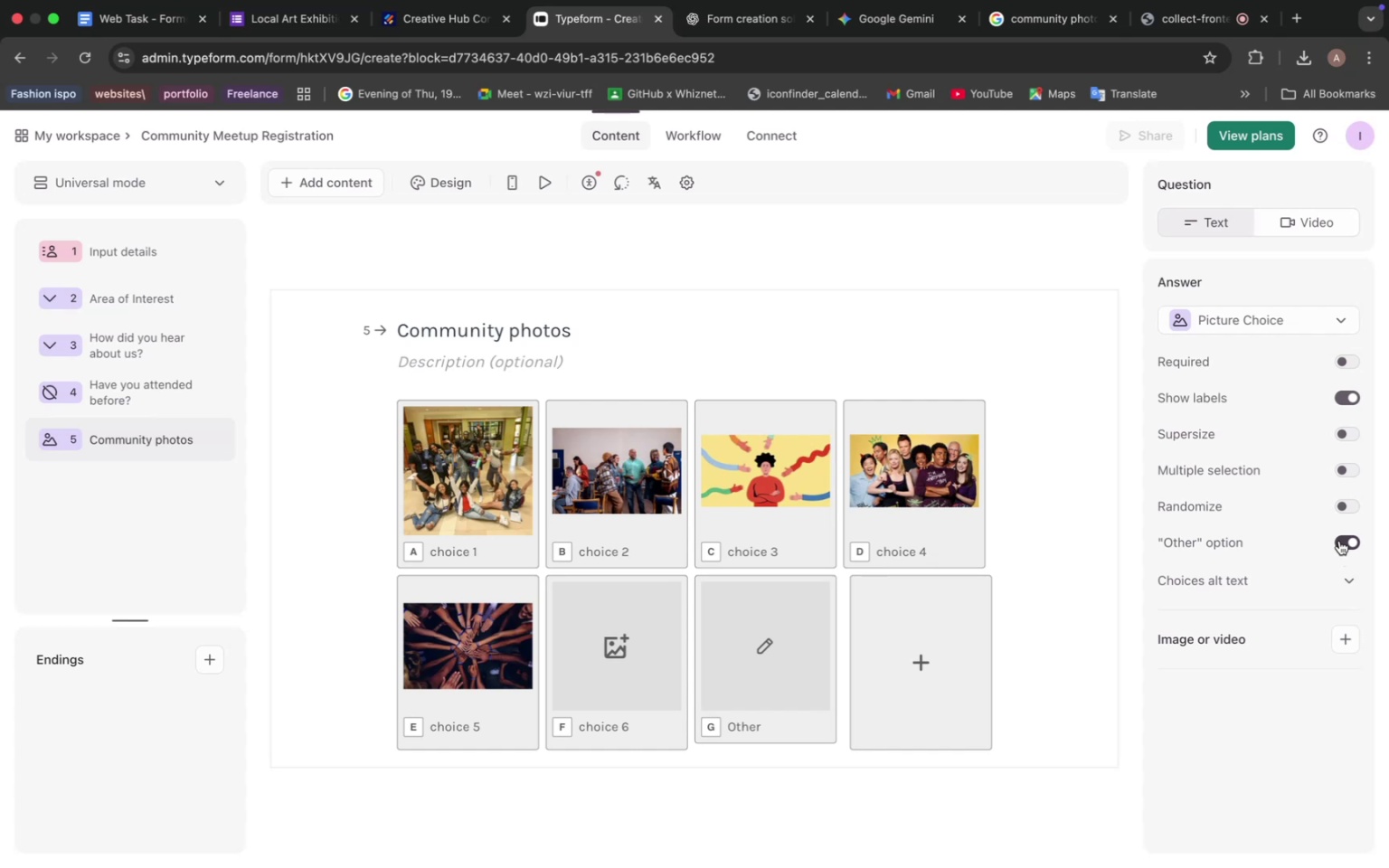 
left_click([1339, 541])
 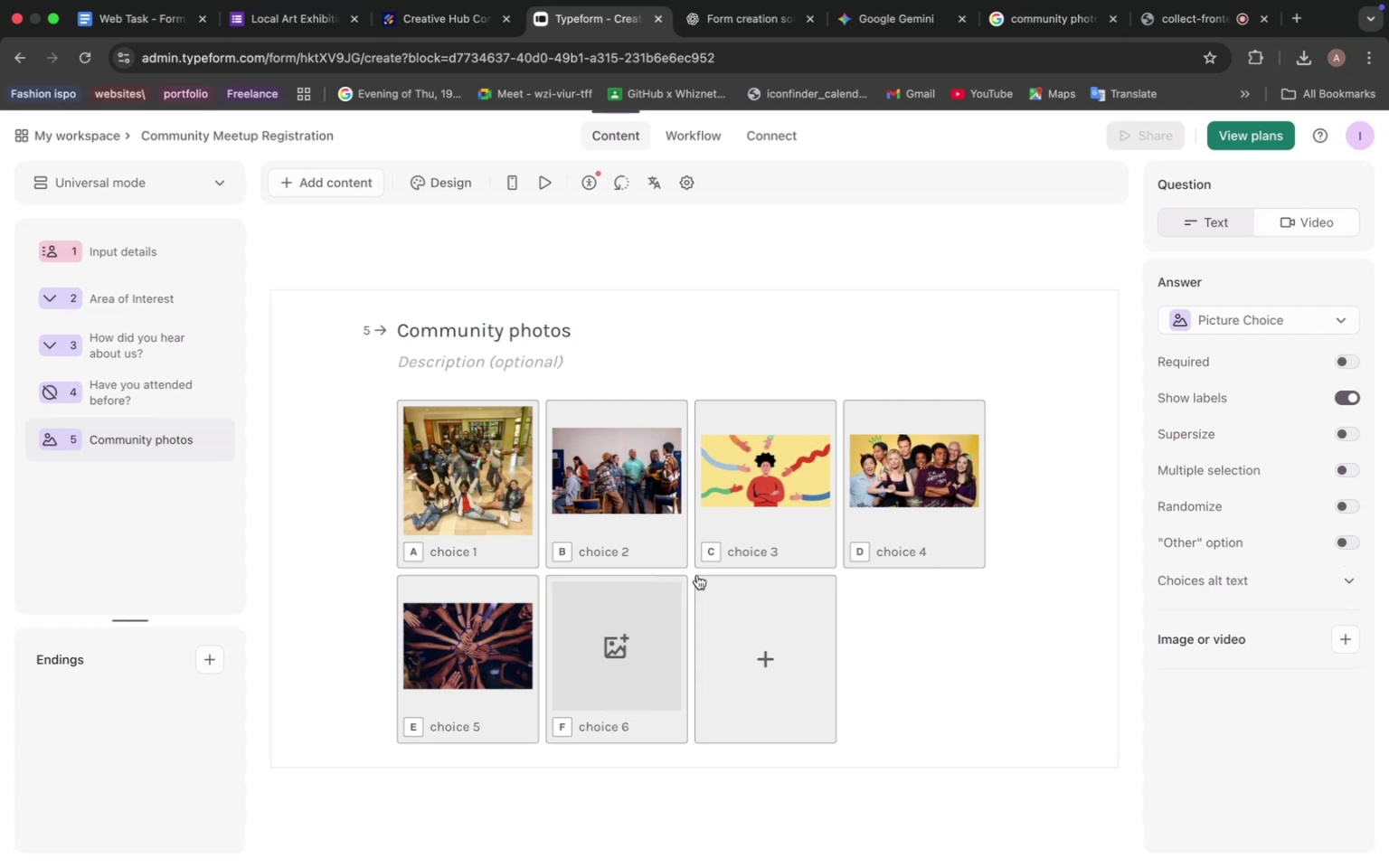 
left_click([685, 575])
 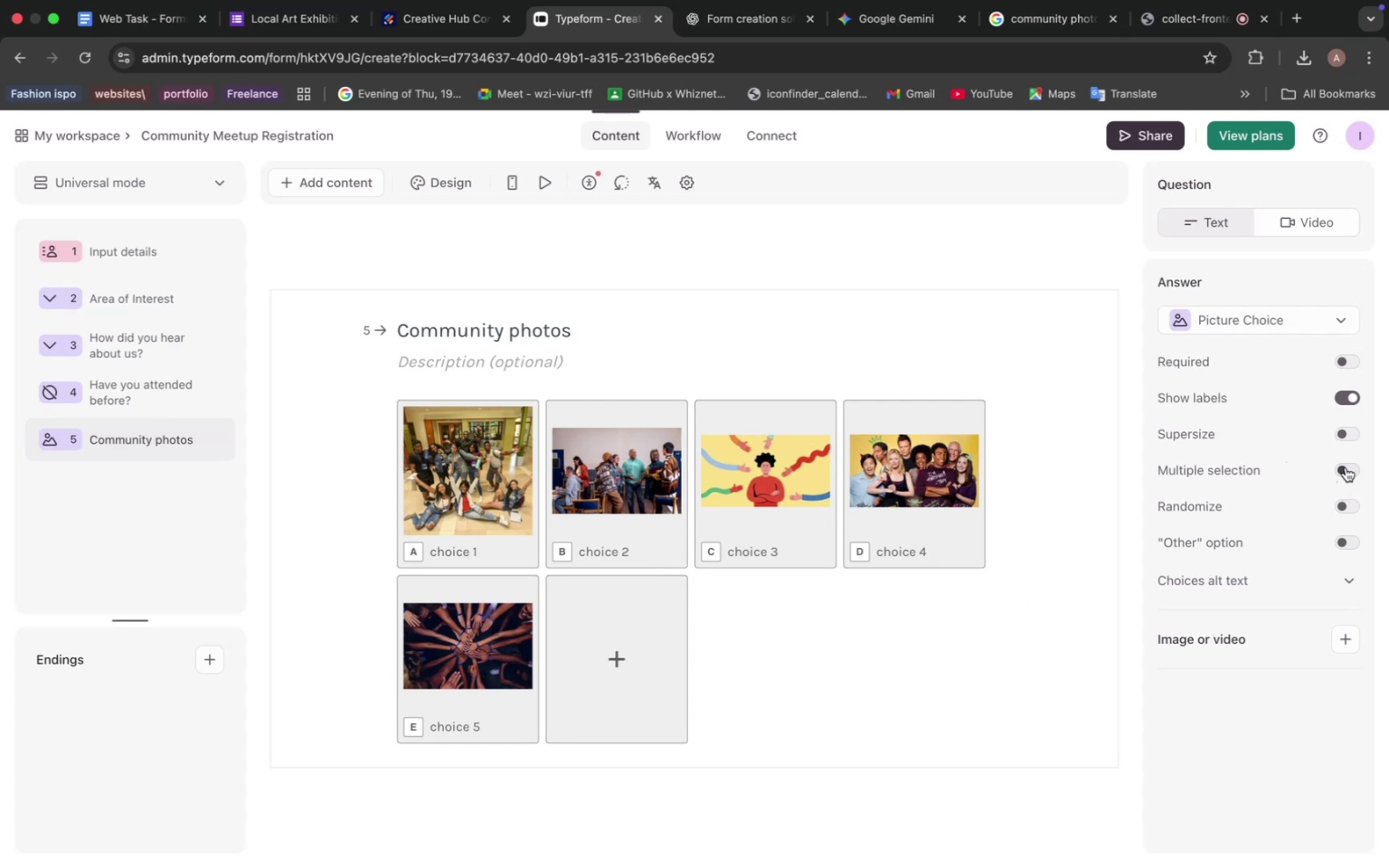 
wait(6.7)
 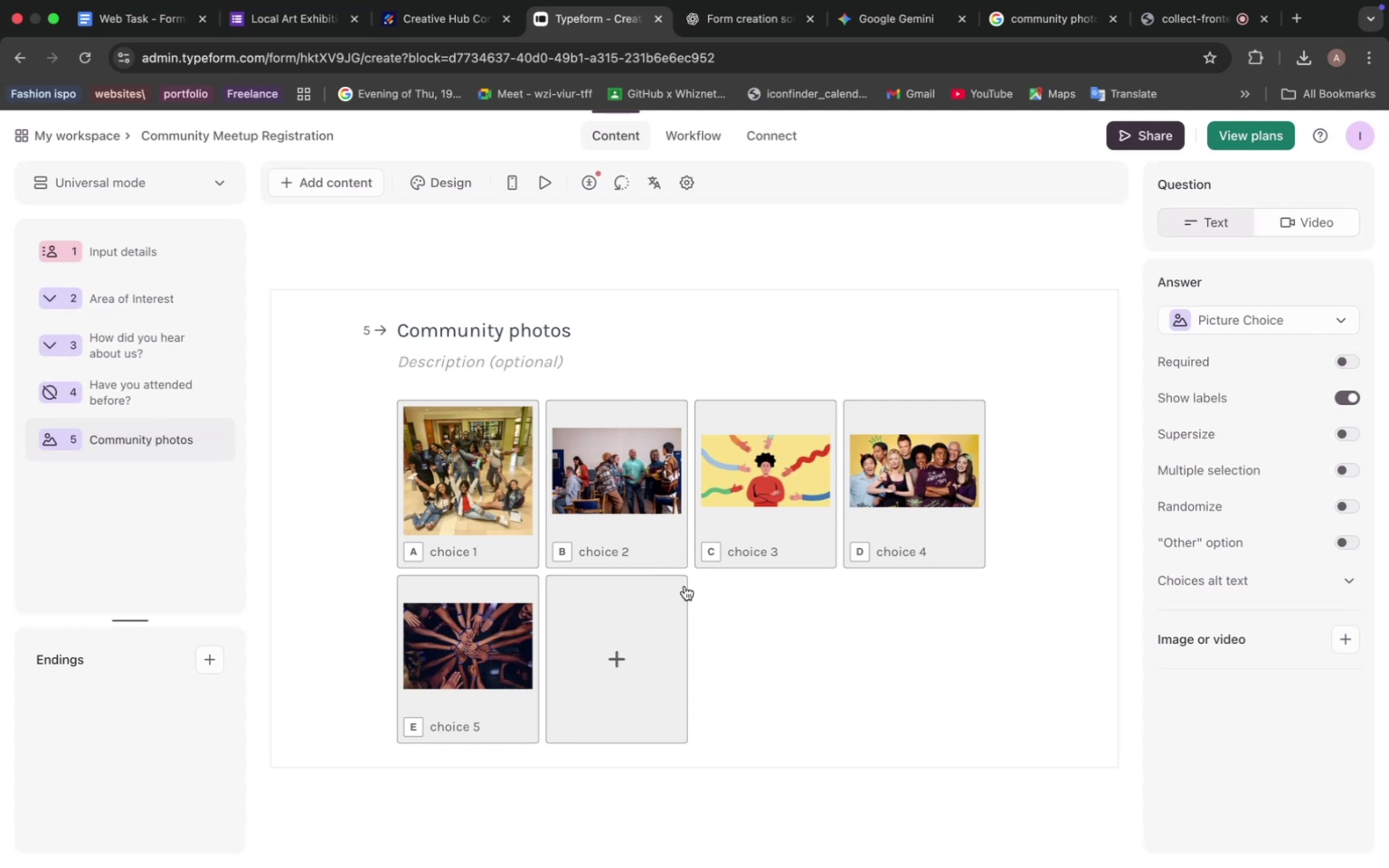 
left_click([1346, 431])
 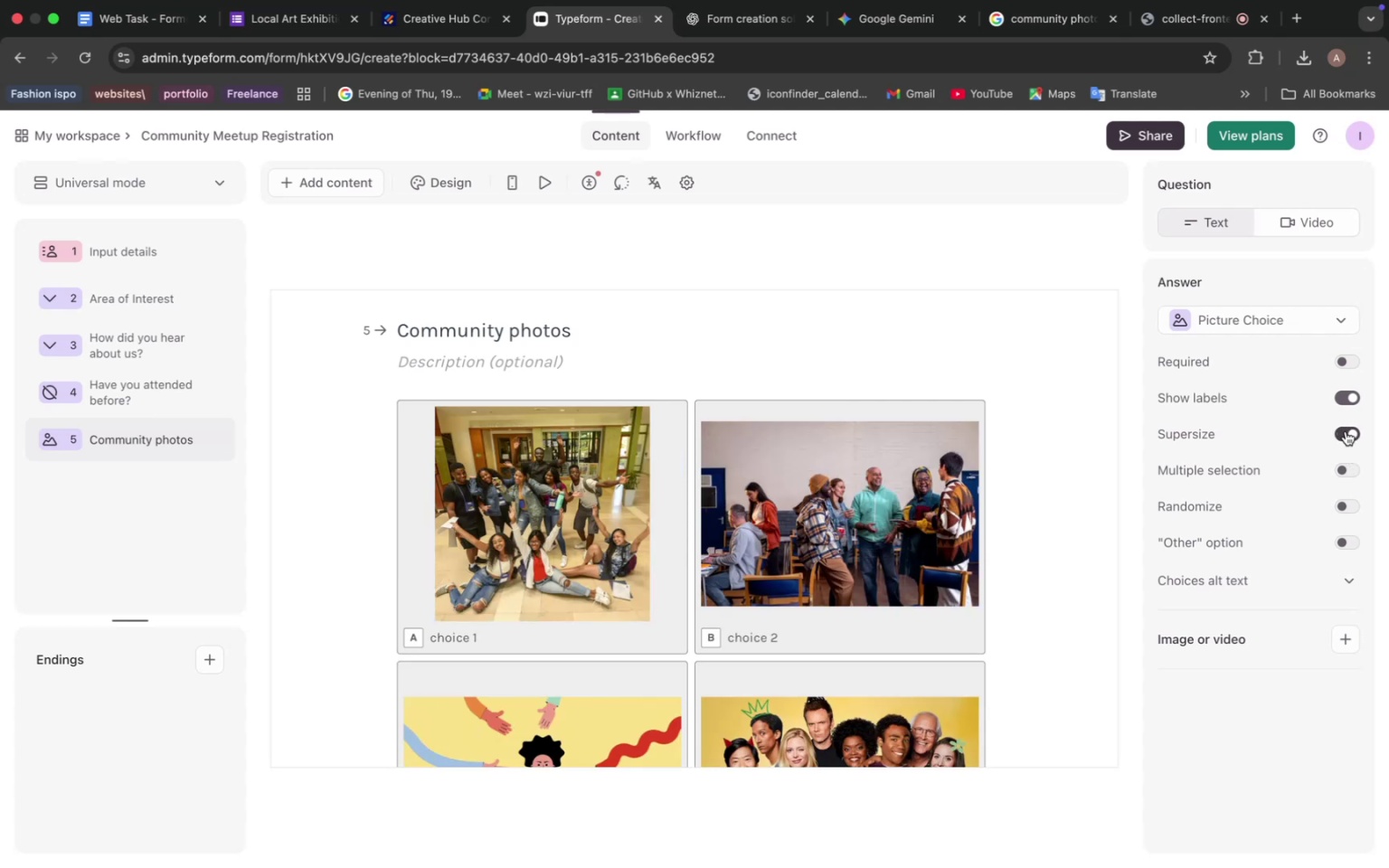 
wait(7.68)
 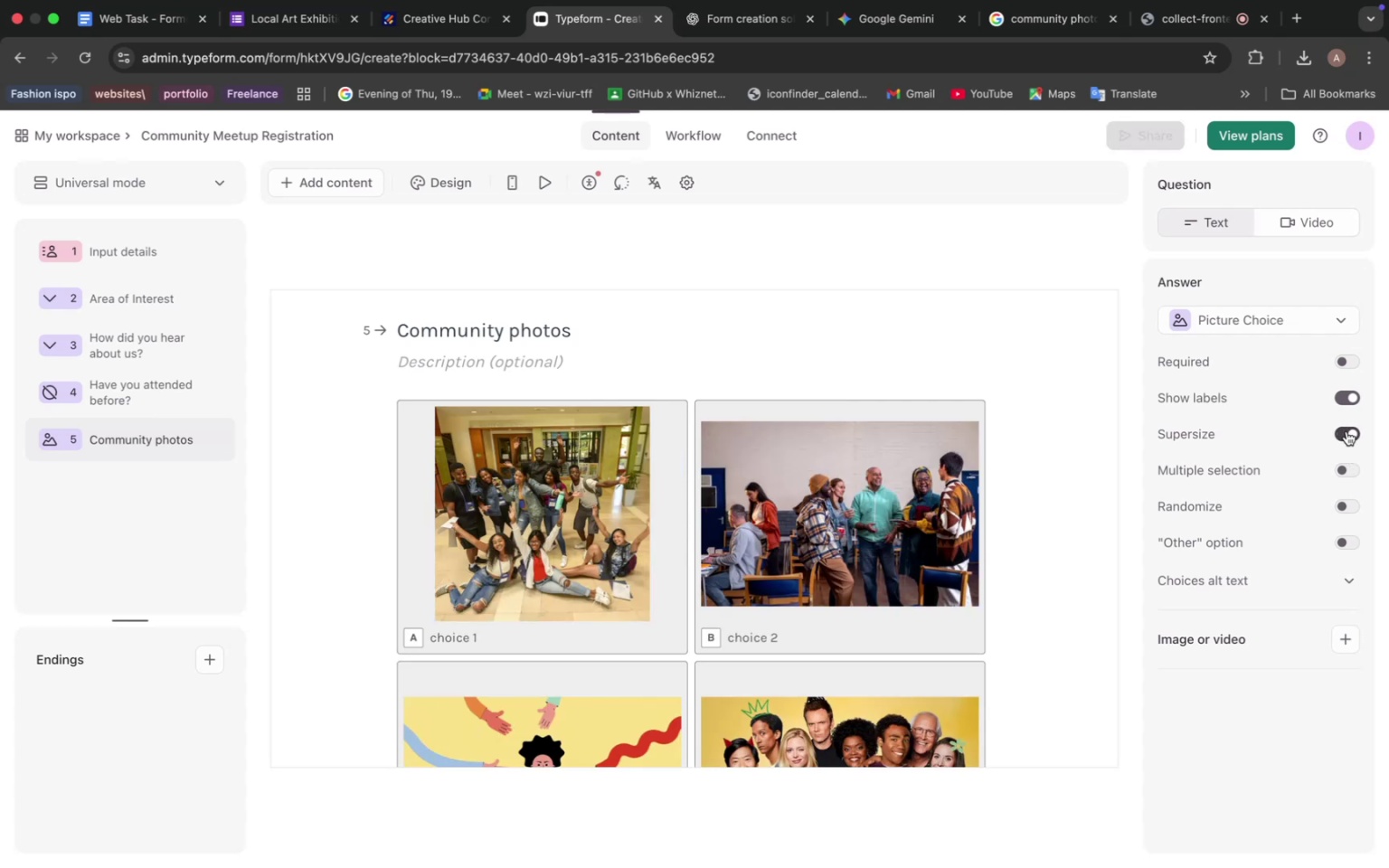 
left_click([765, 630])
 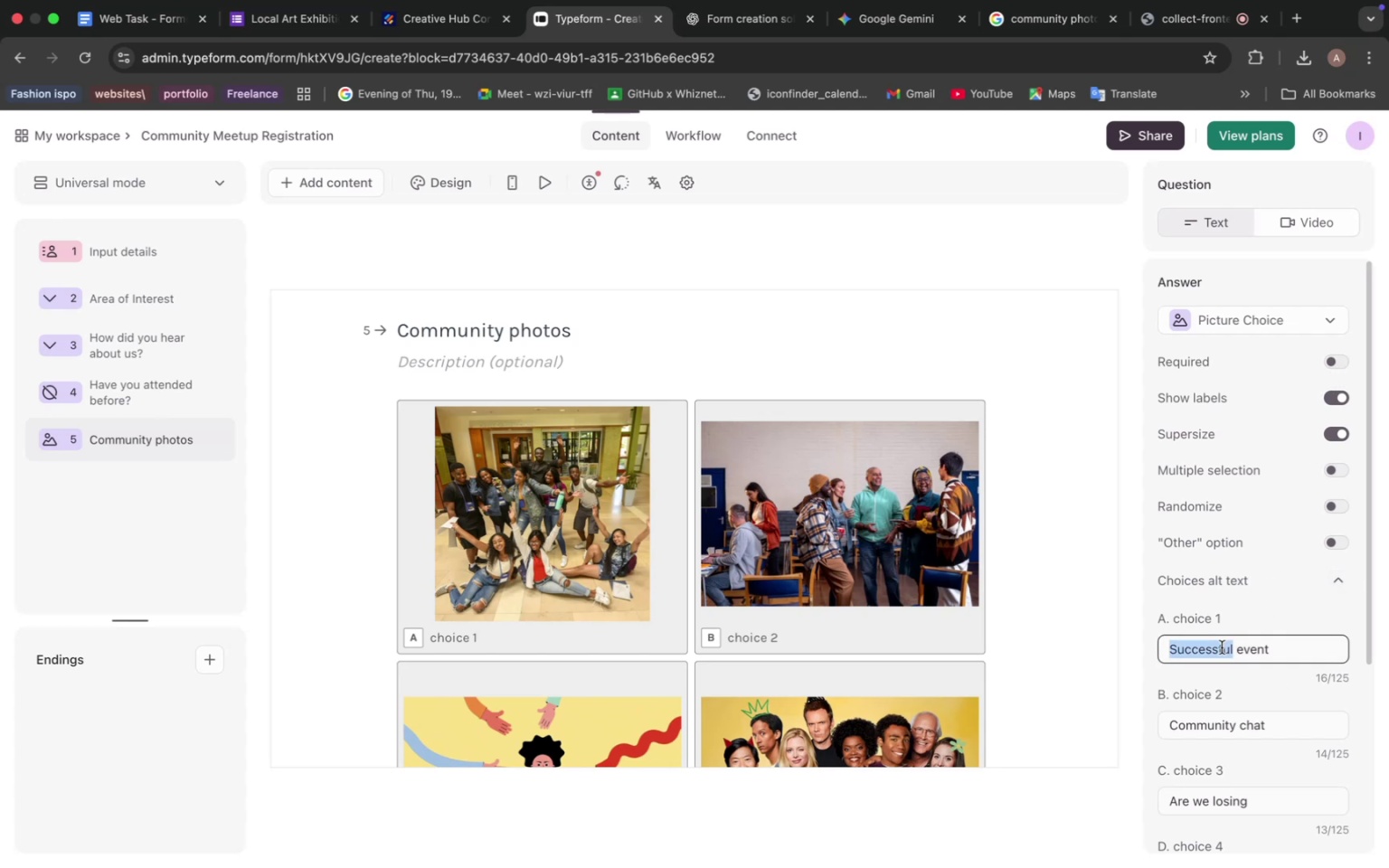 
wait(7.39)
 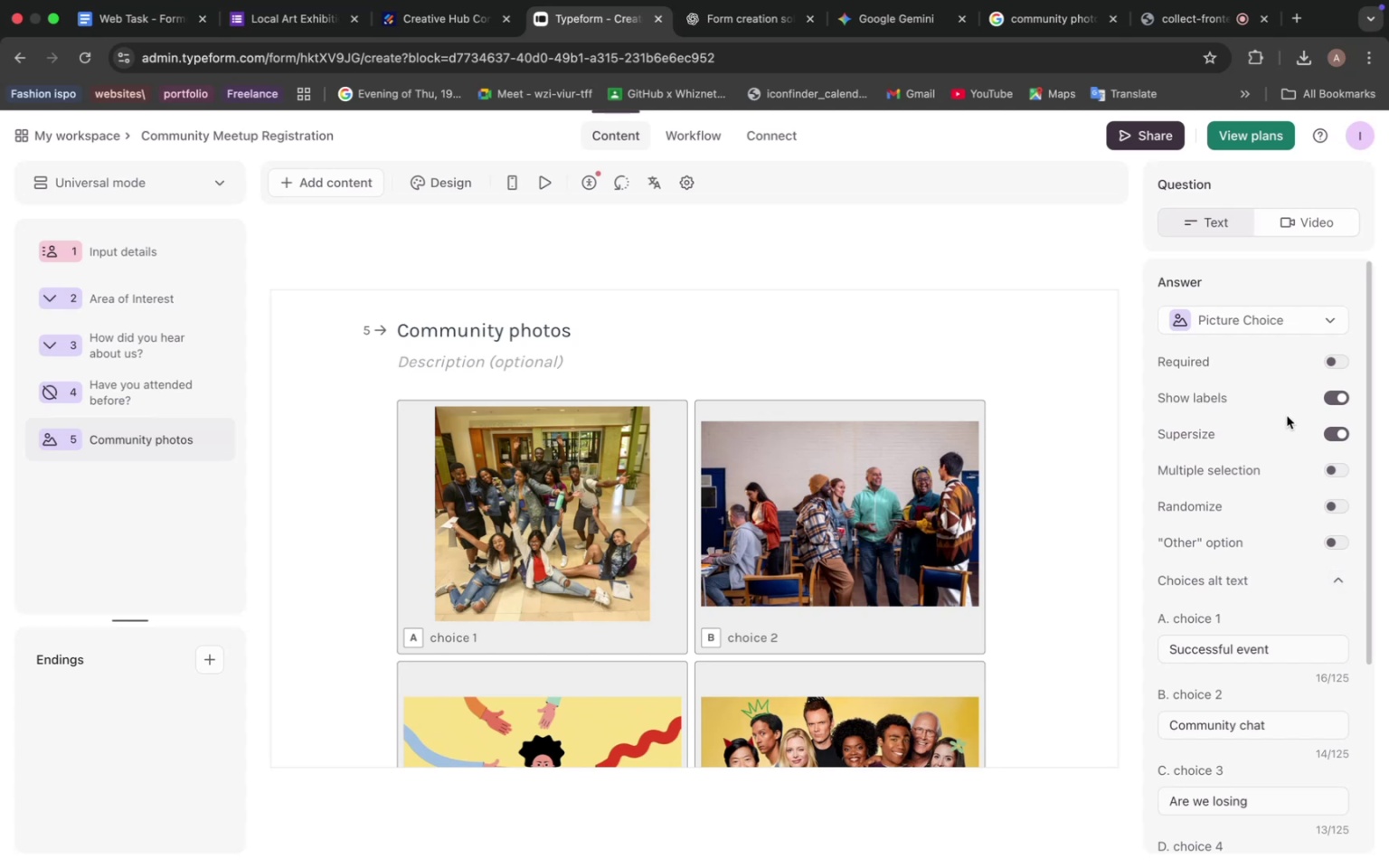 
key(Meta+CommandLeft)
 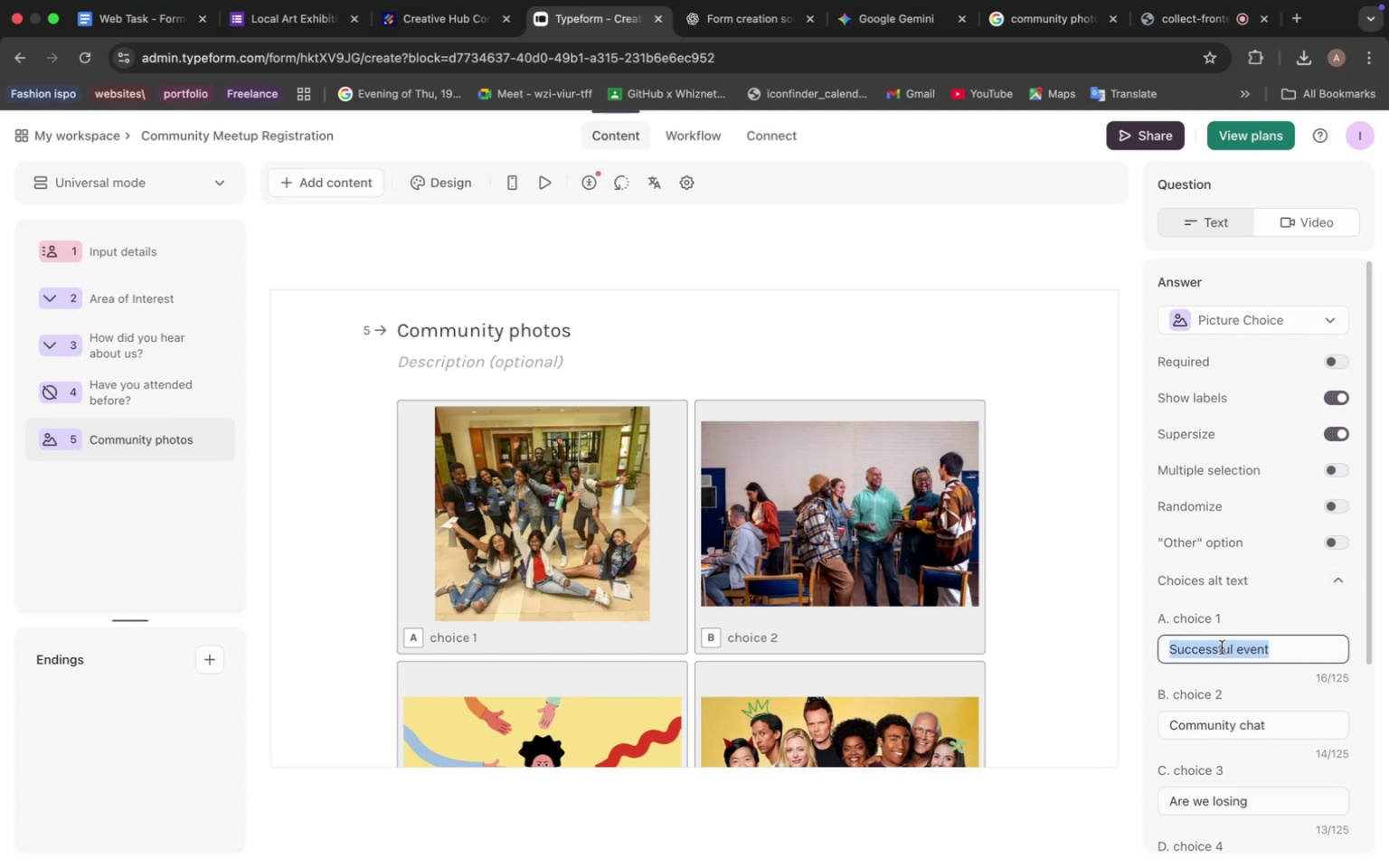 
key(Meta+C)
 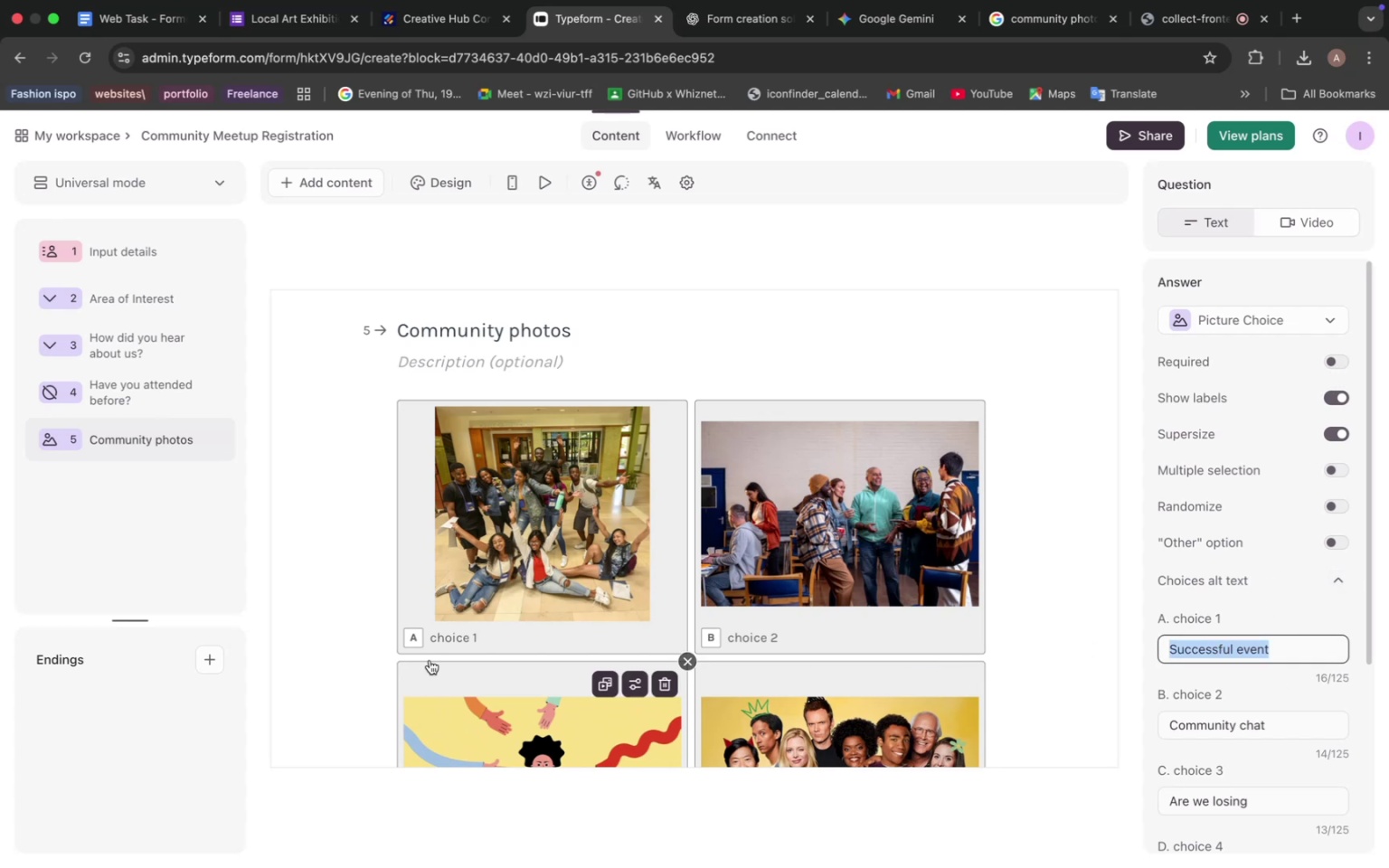 
left_click([468, 650])
 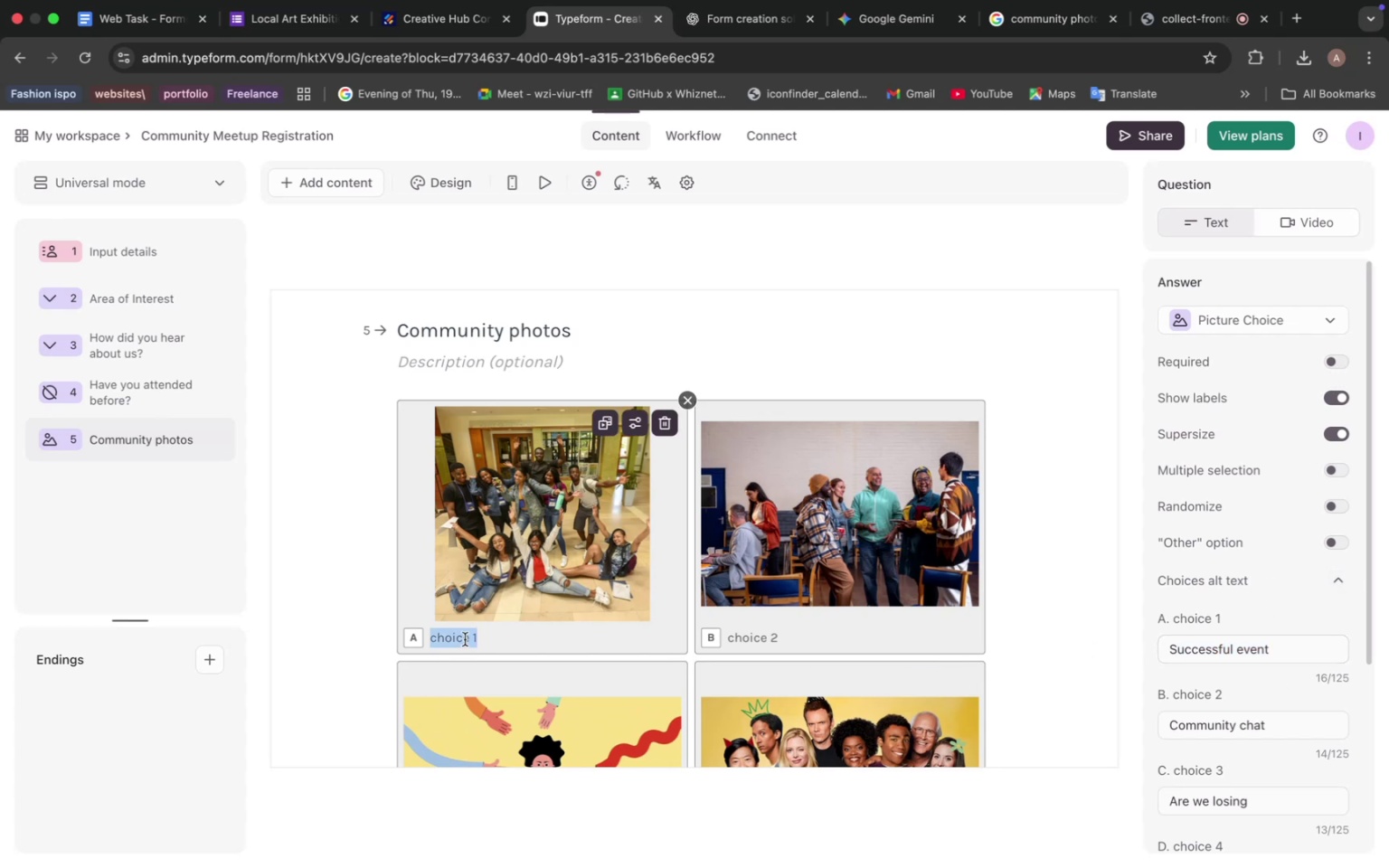 
key(Meta+V)
 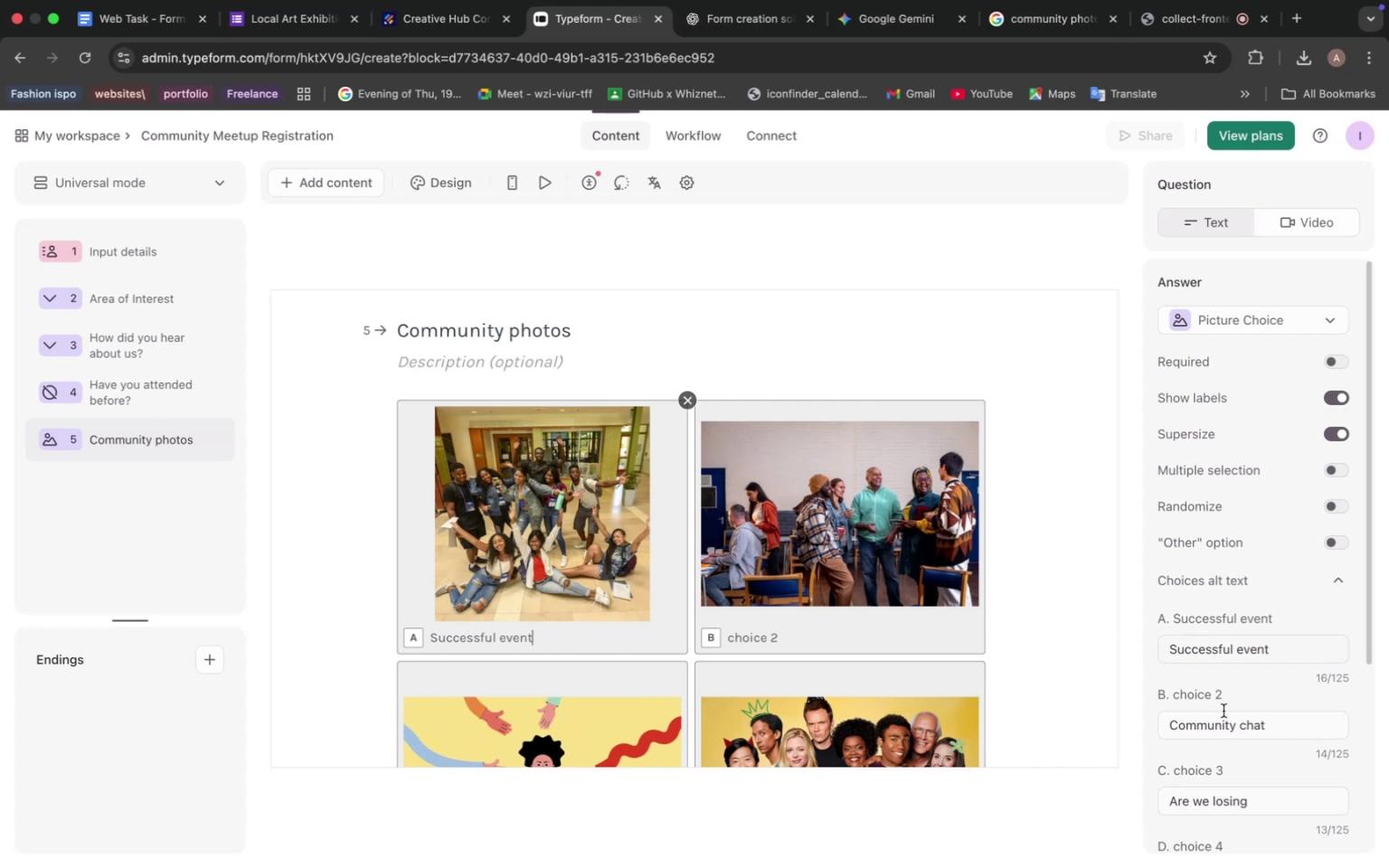 
left_click([1222, 718])
 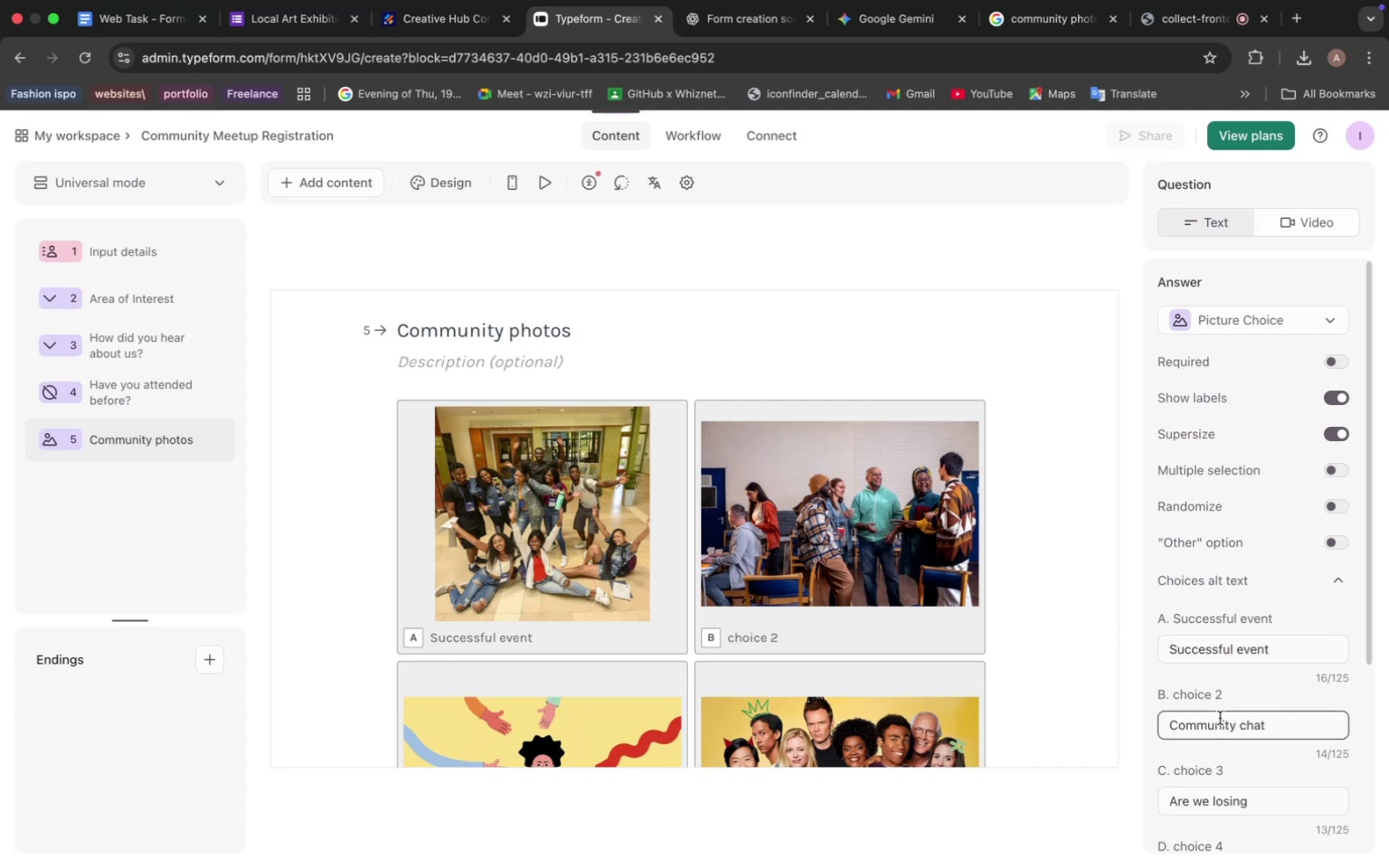 
double_click([1220, 718])
 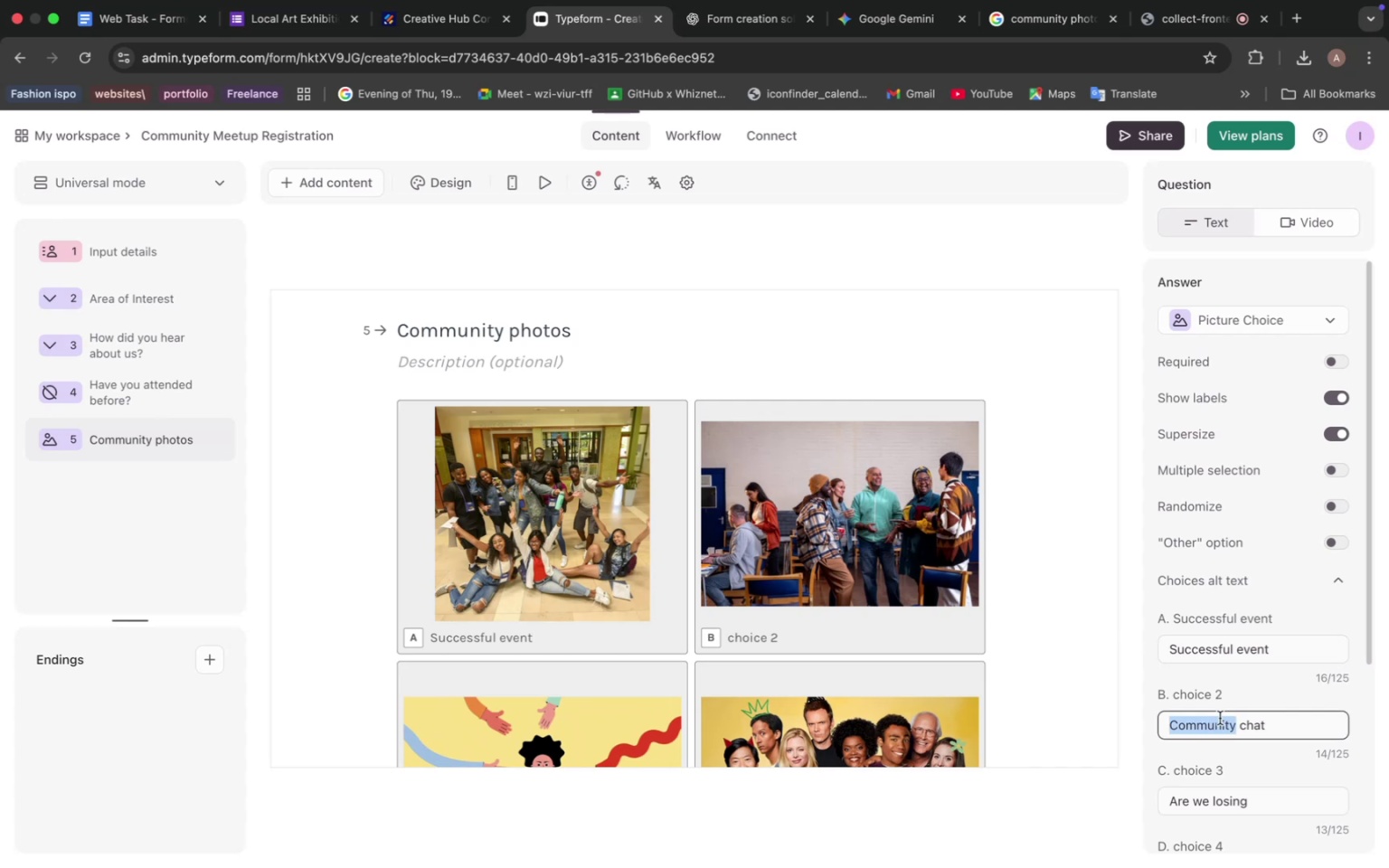 
key(Meta+C)
 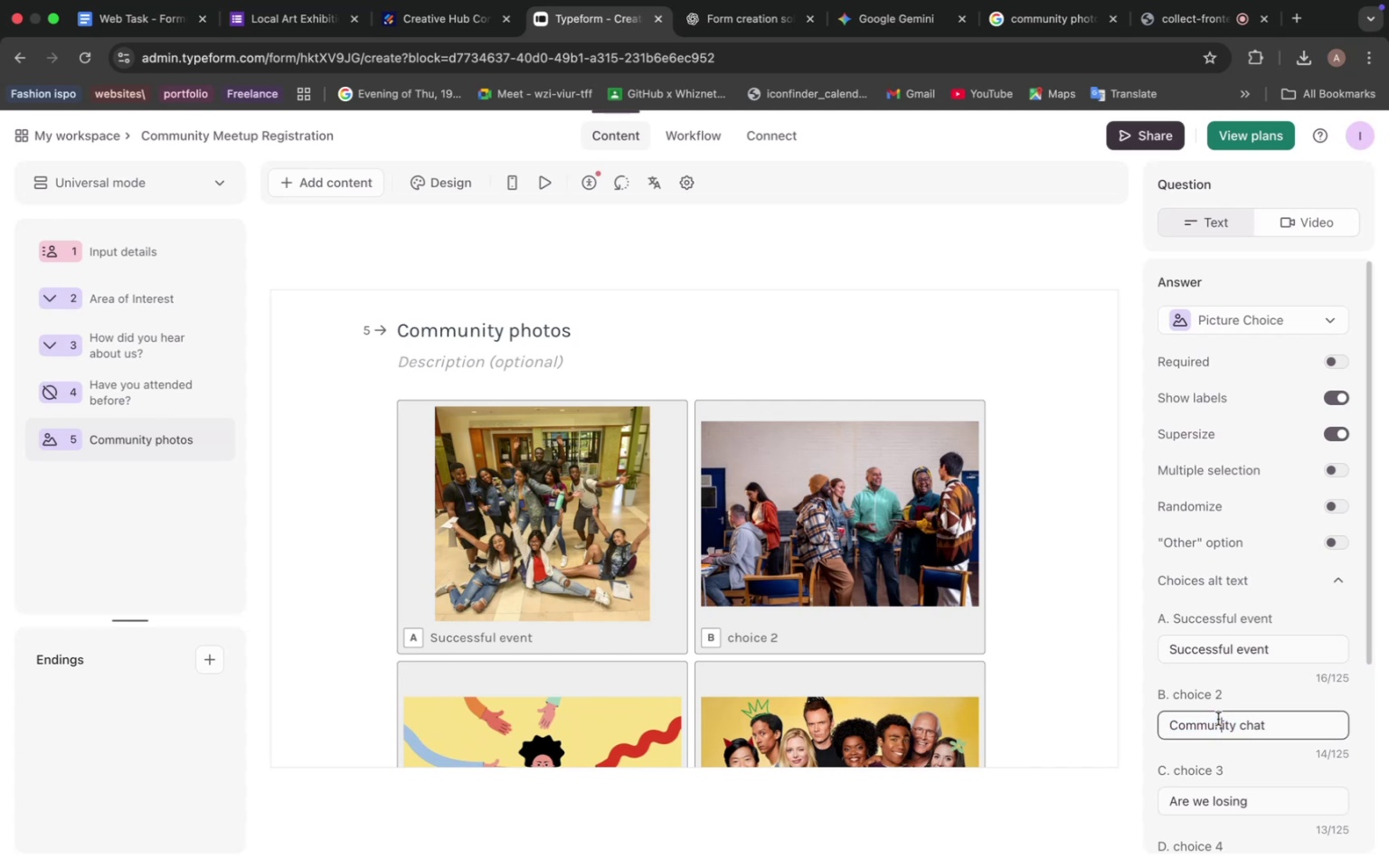 
double_click([1218, 719])
 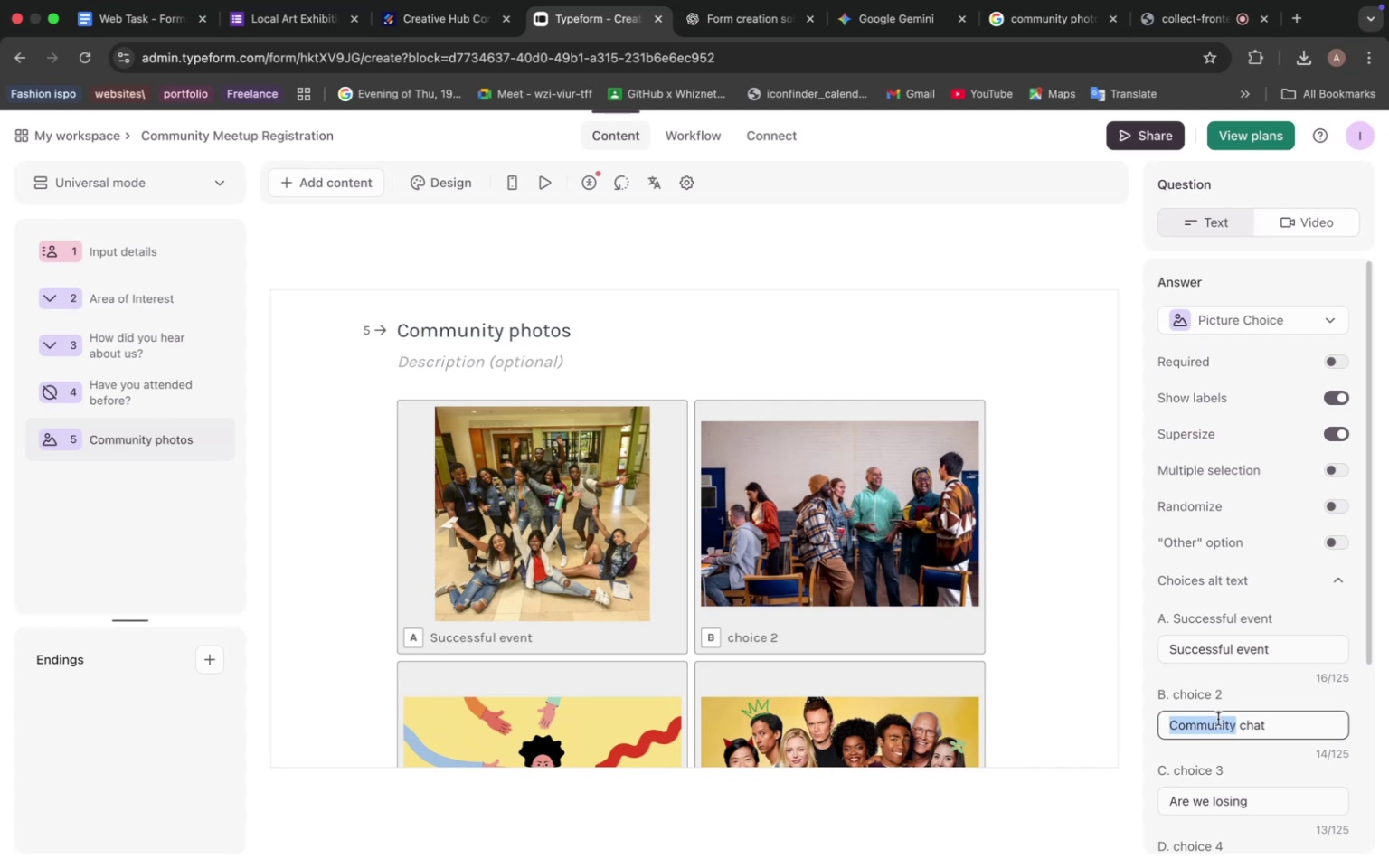 
left_click_drag(start_coordinate=[1218, 719], to_coordinate=[1217, 714])
 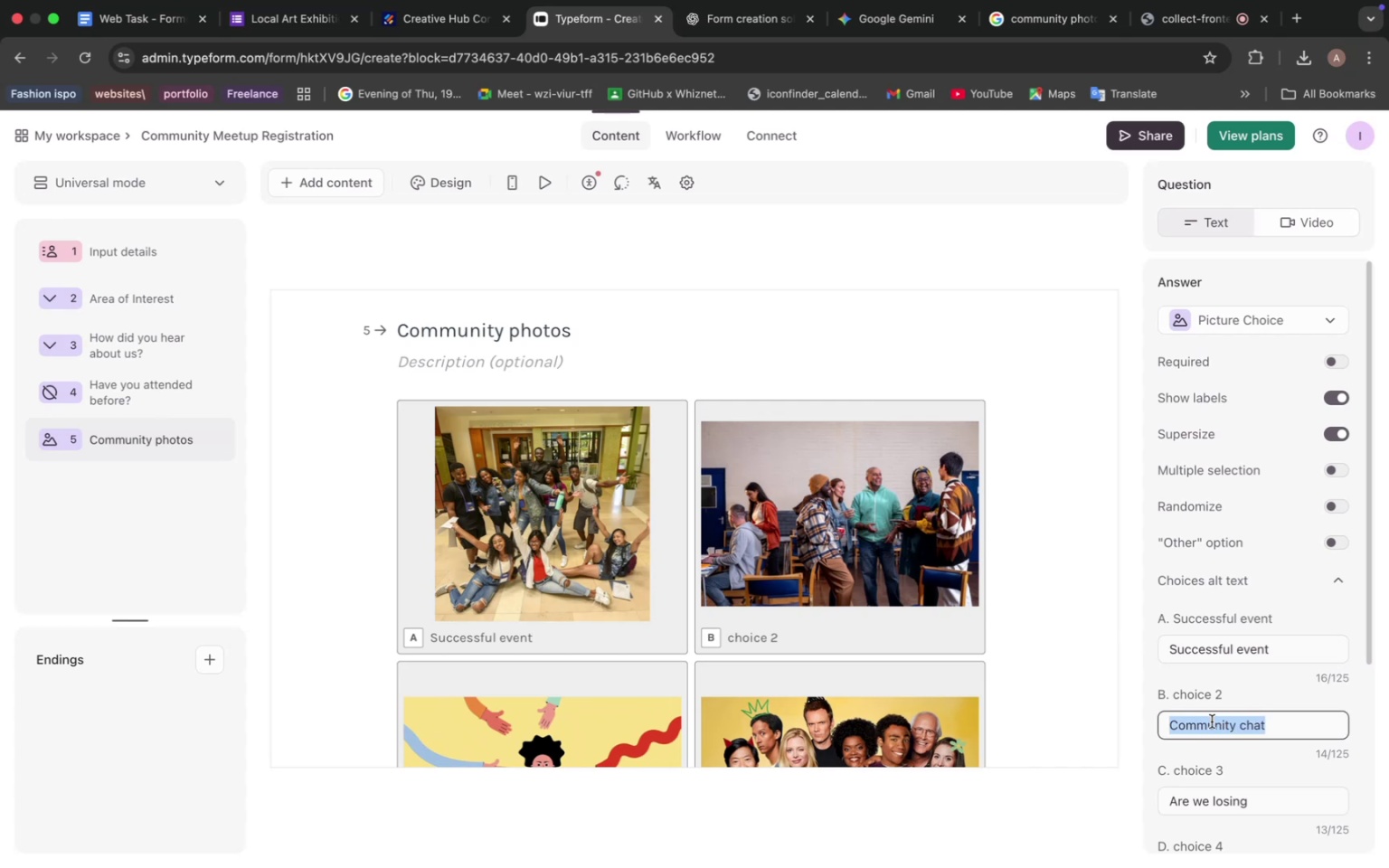 
key(Meta+C)
 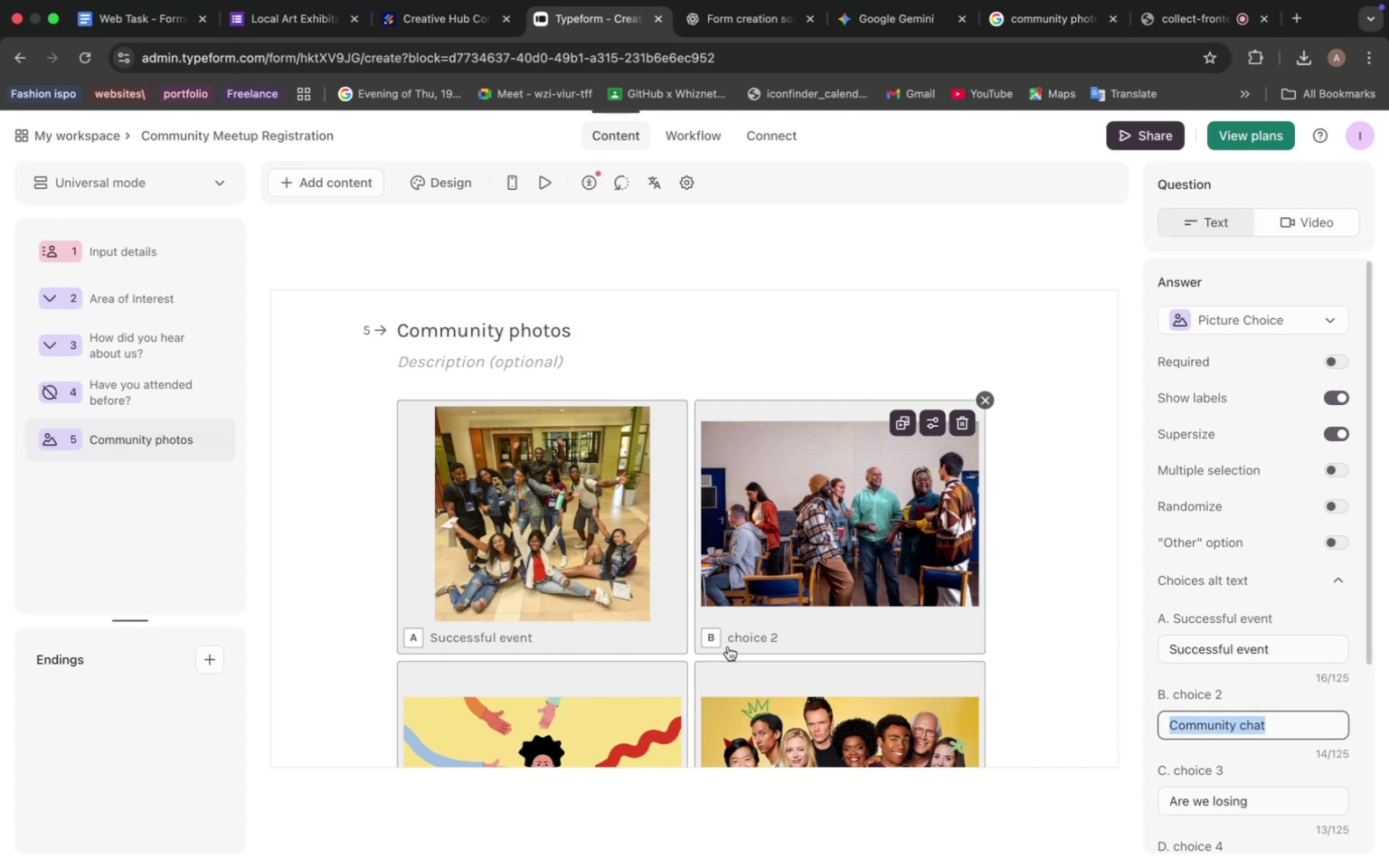 
left_click([764, 639])
 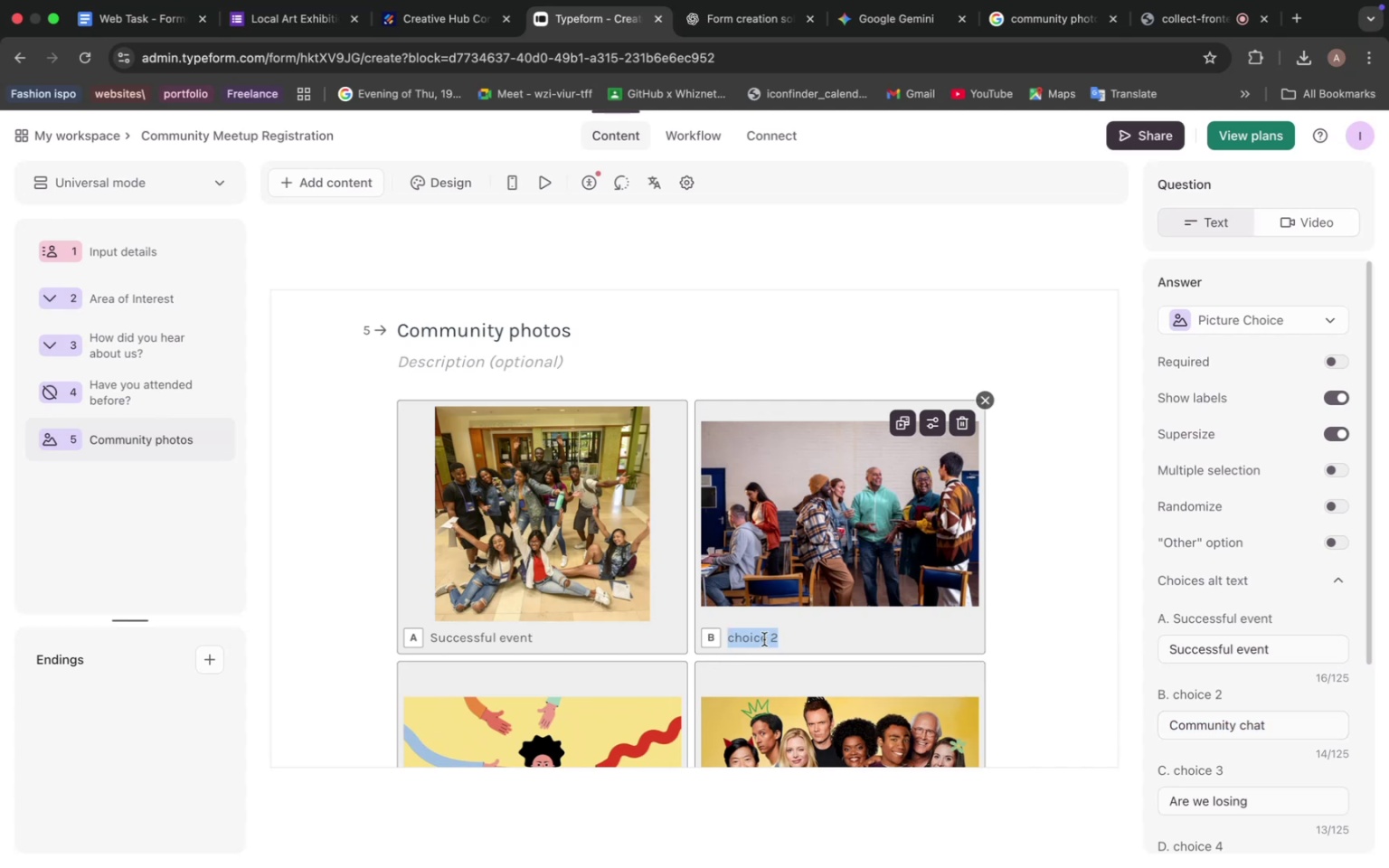 
key(Meta+V)
 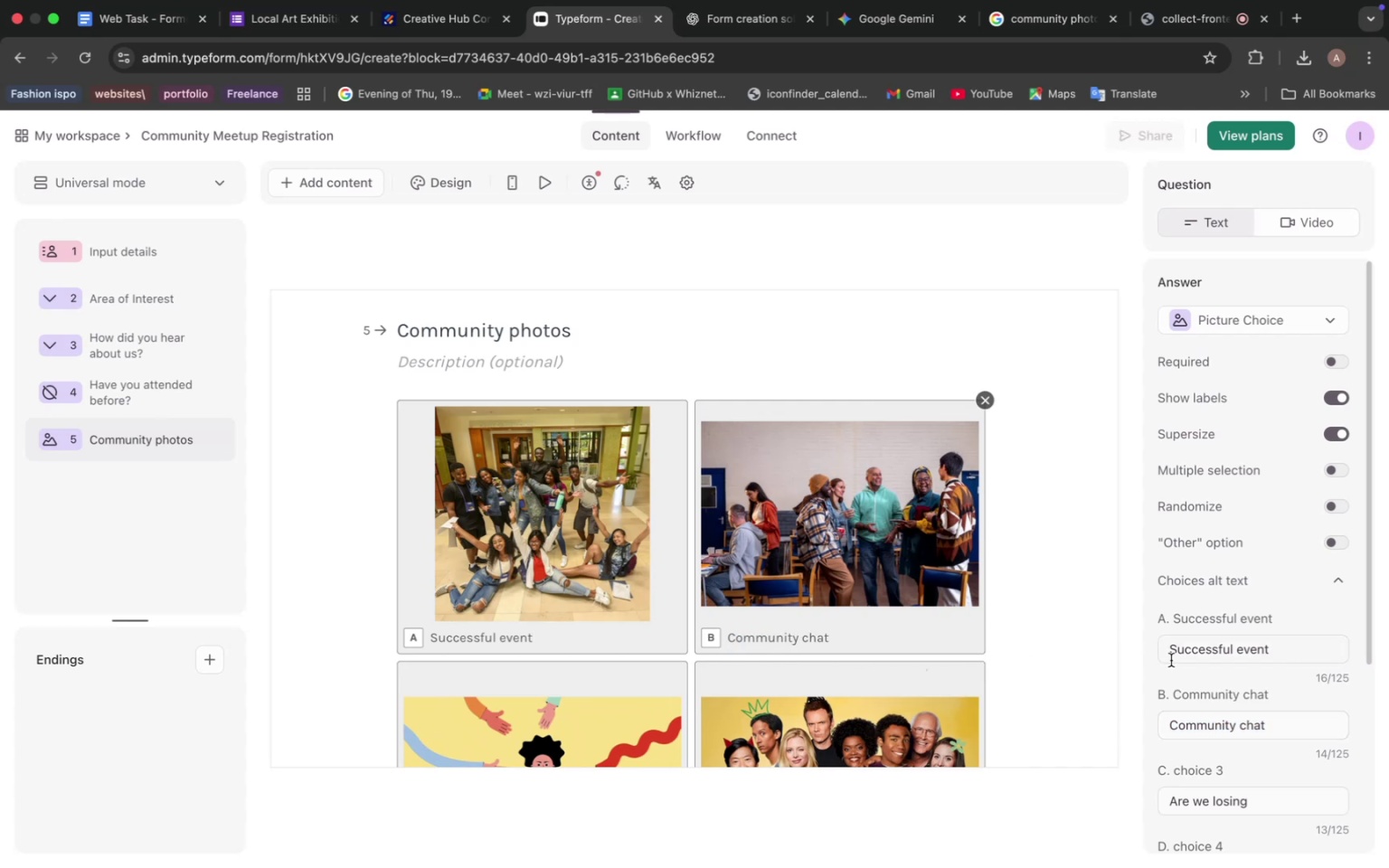 
scroll: coordinate [1227, 664], scroll_direction: down, amount: 5.0
 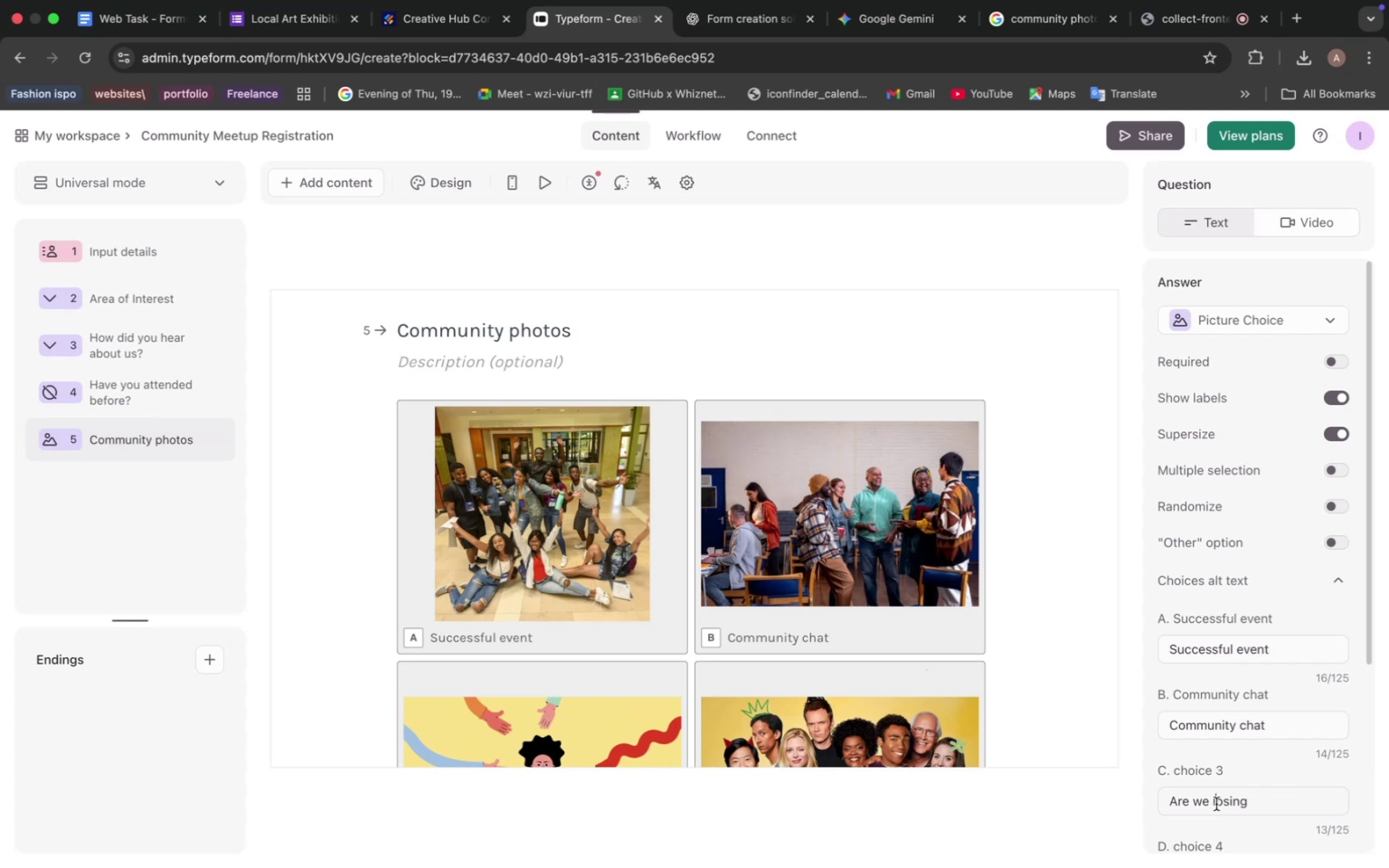 
double_click([1216, 804])
 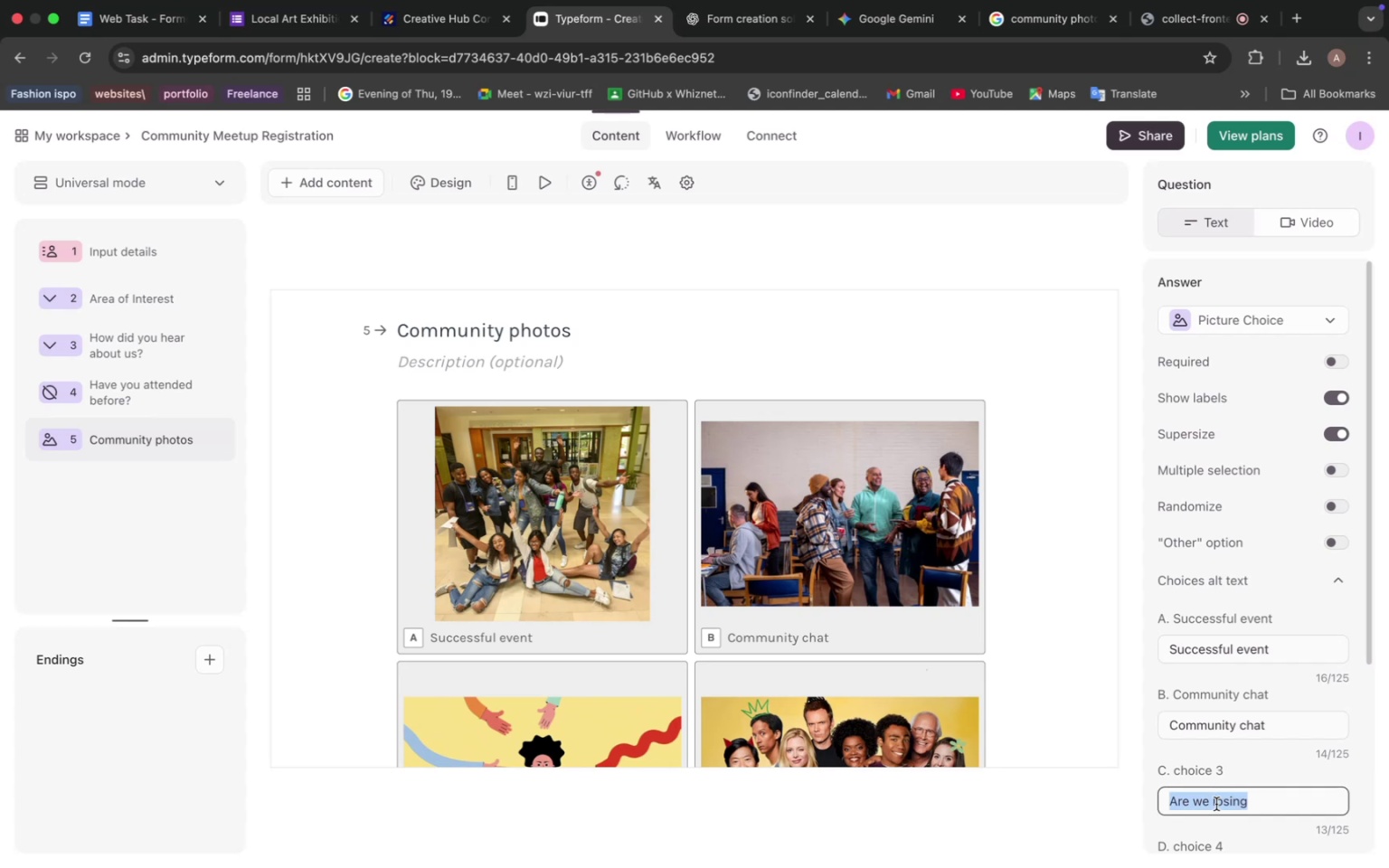 
triple_click([1216, 804])
 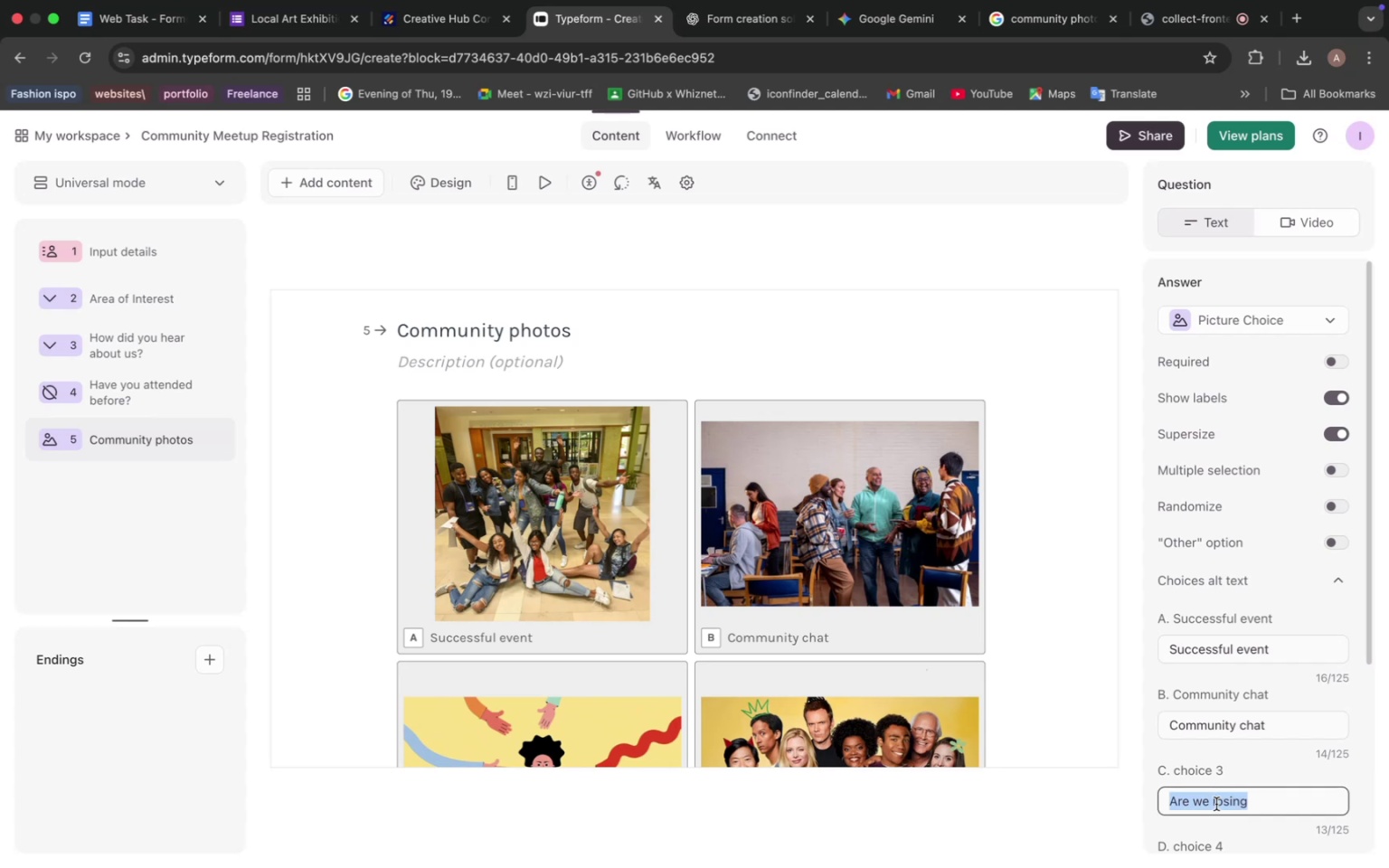 
key(Meta+C)
 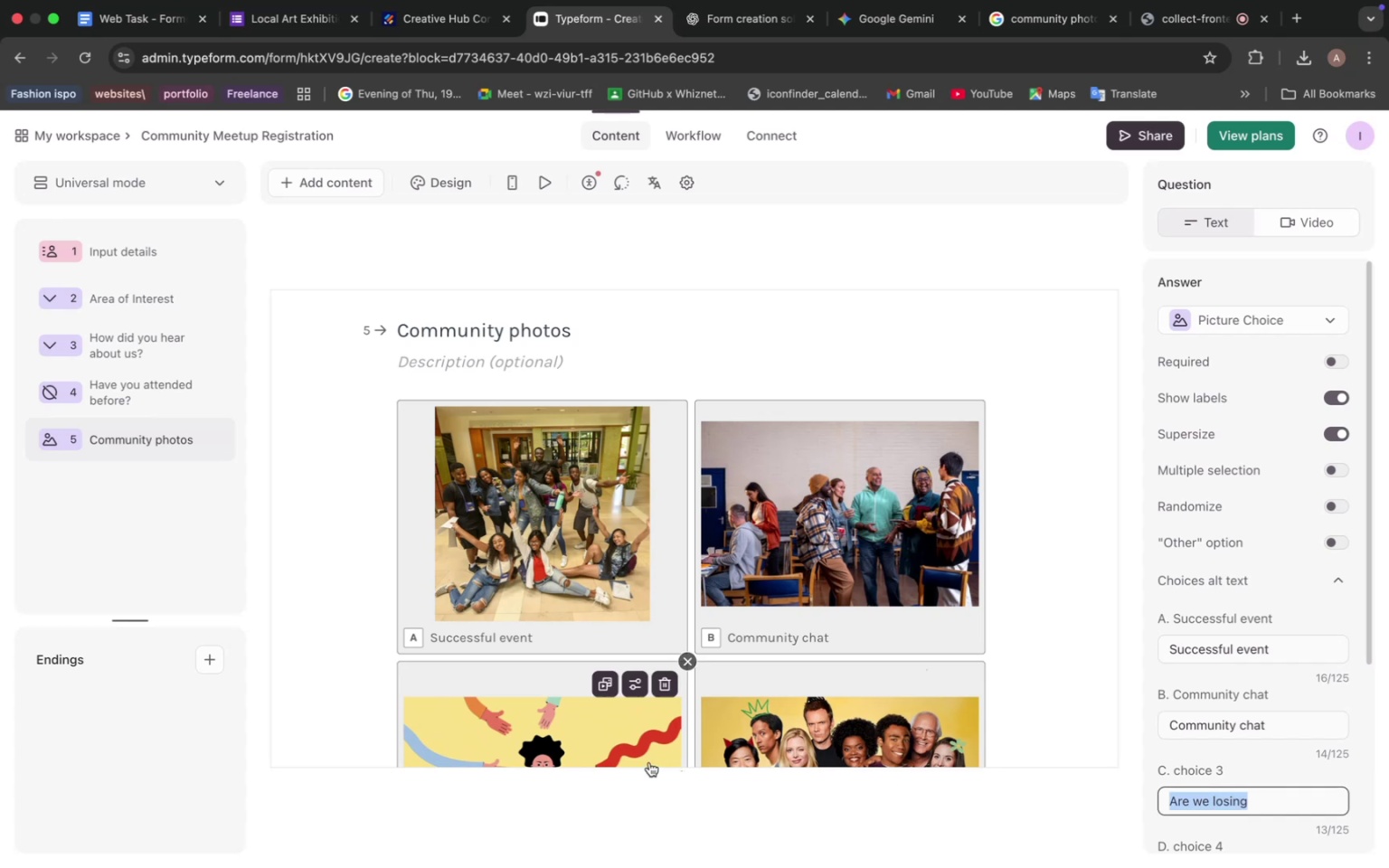 
scroll: coordinate [655, 733], scroll_direction: down, amount: 6.0
 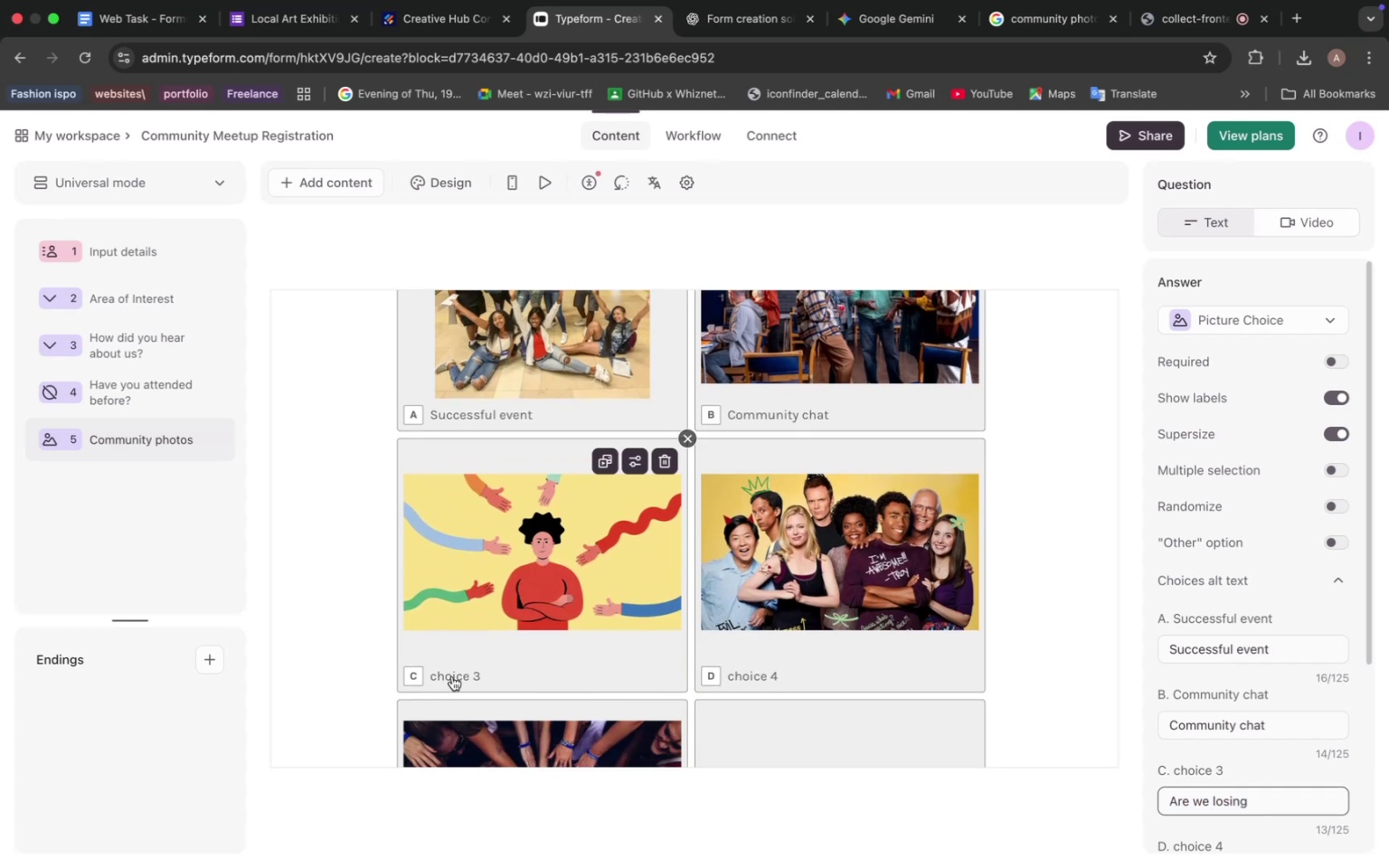 
double_click([452, 676])
 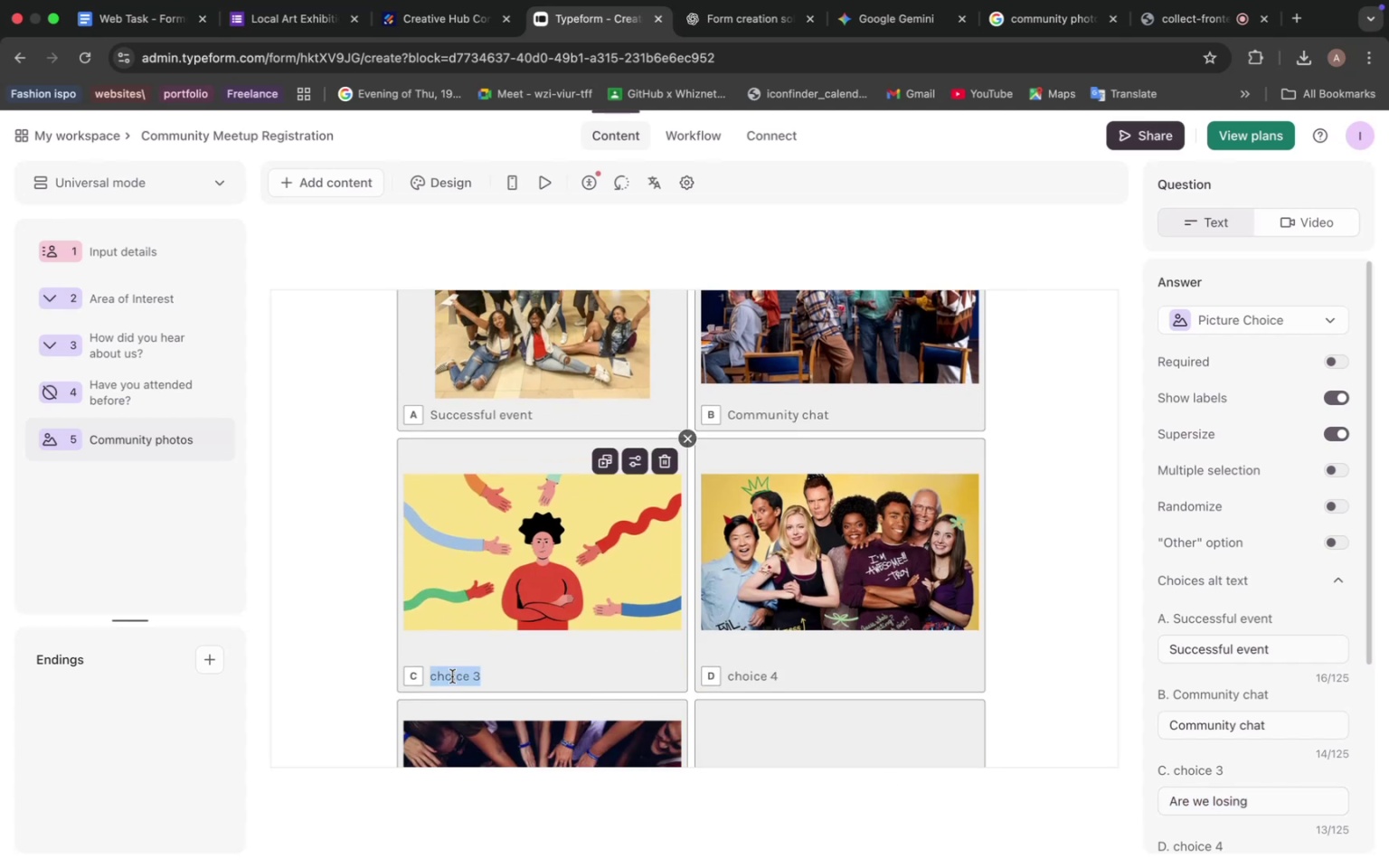 
key(Meta+V)
 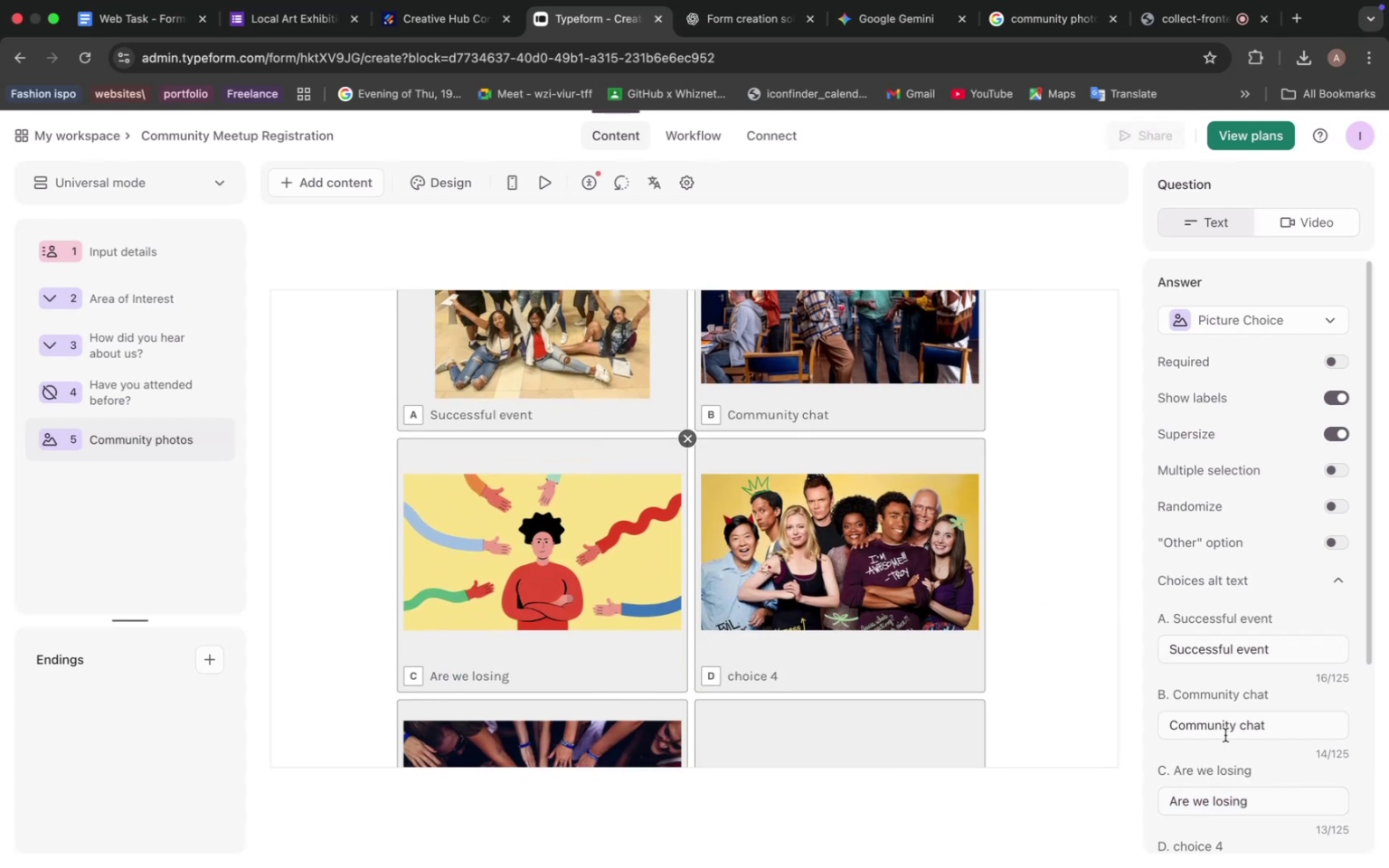 
scroll: coordinate [1229, 733], scroll_direction: down, amount: 9.0
 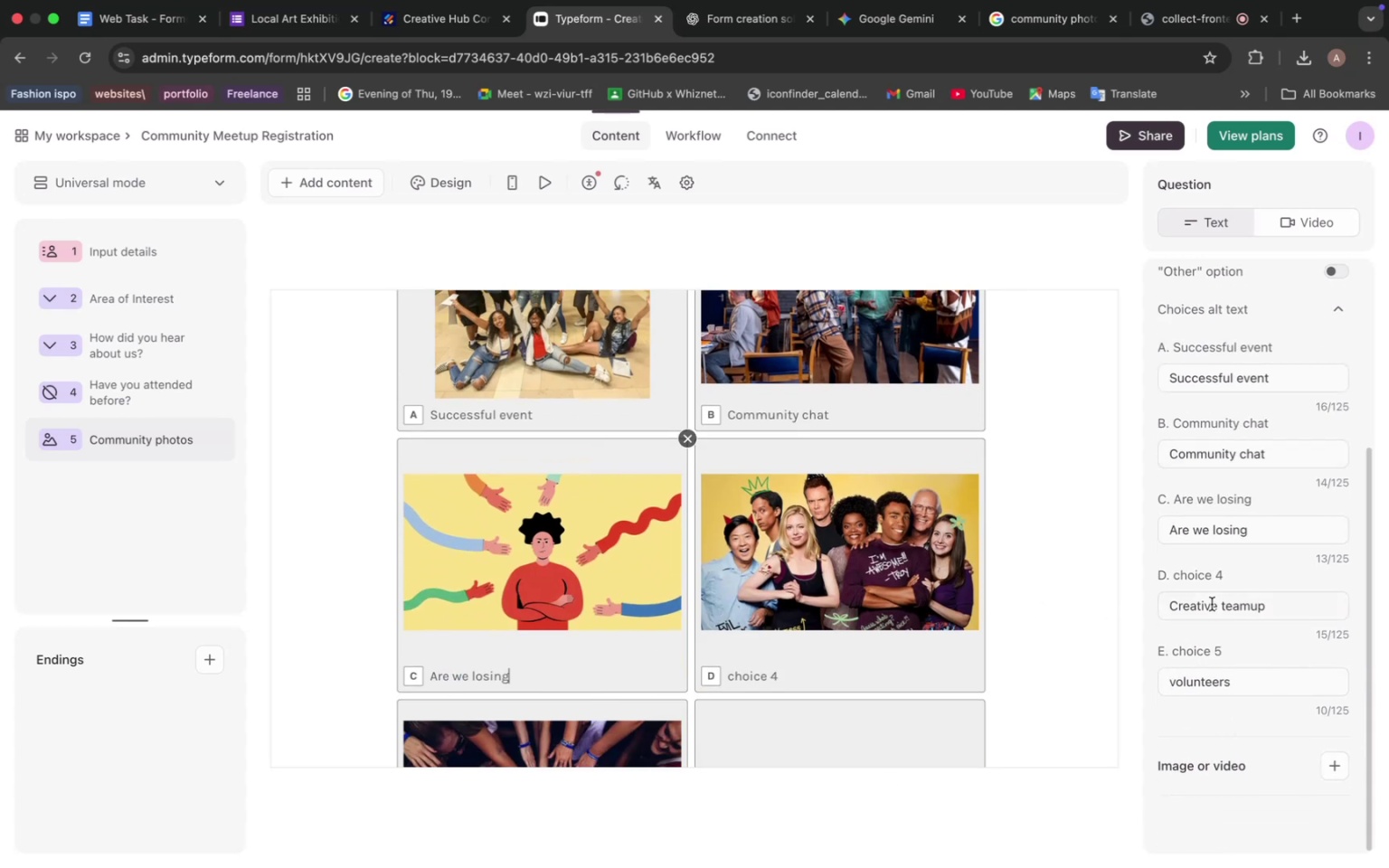 
double_click([1212, 603])
 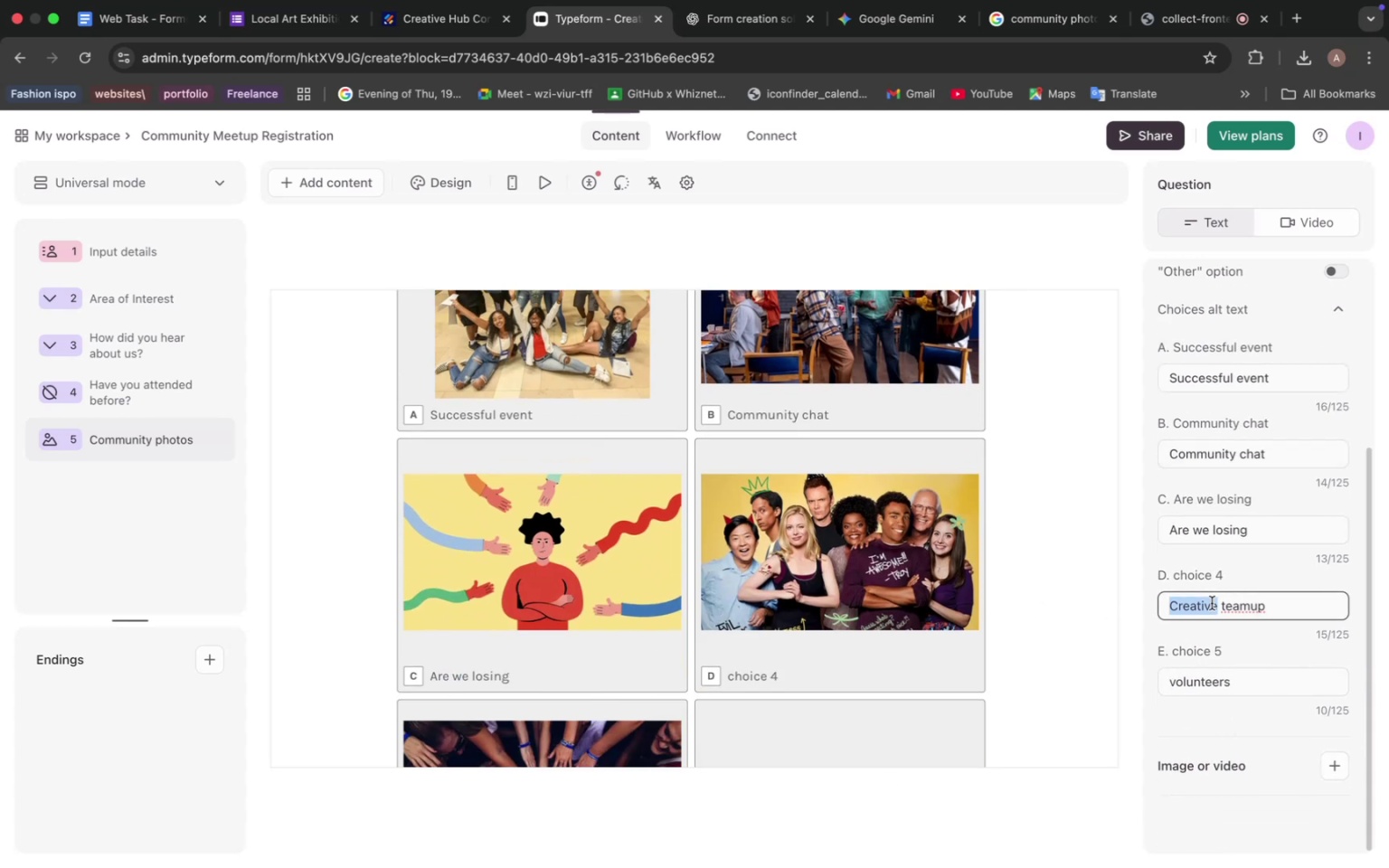 
triple_click([1212, 603])
 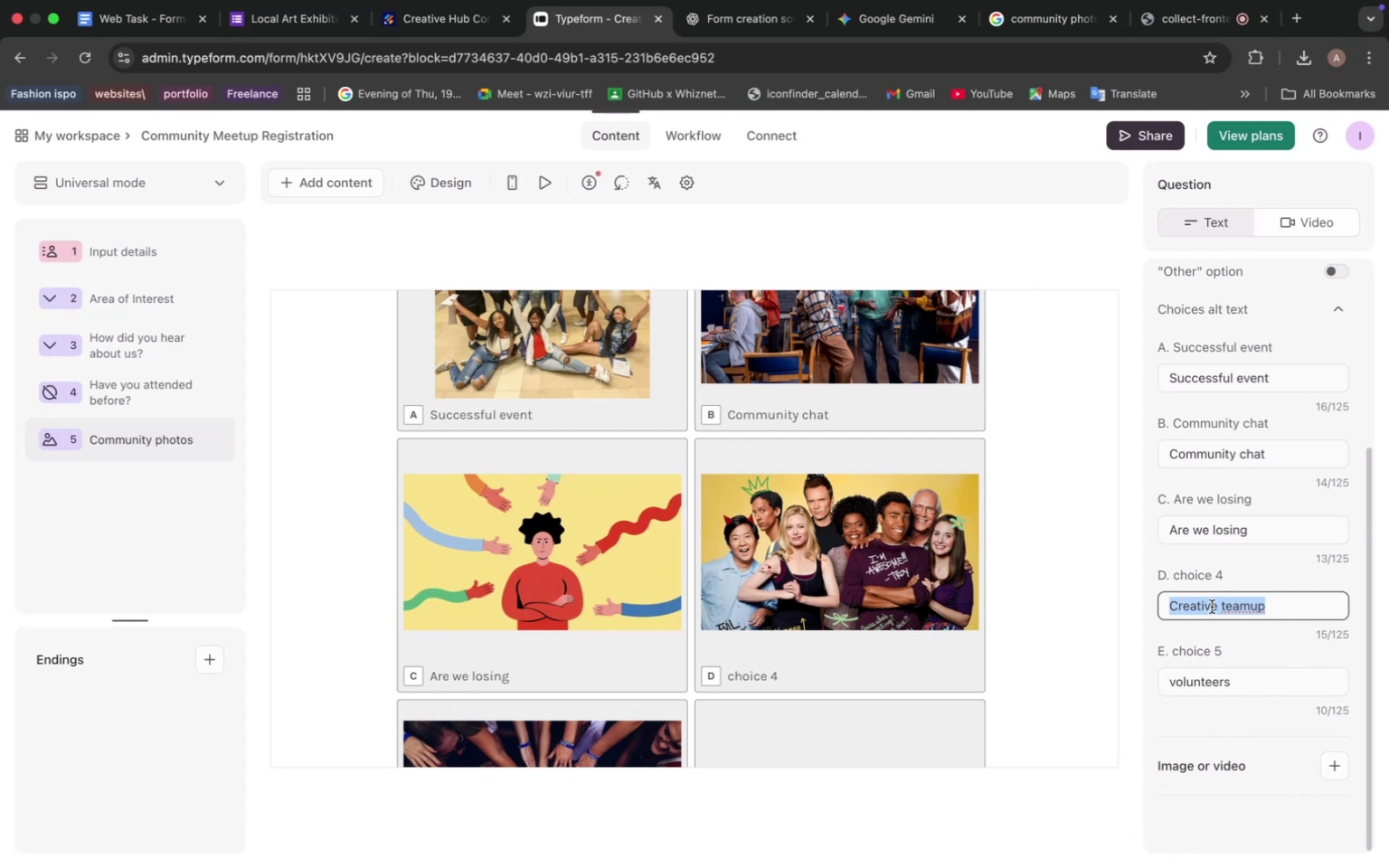 
key(Meta+C)
 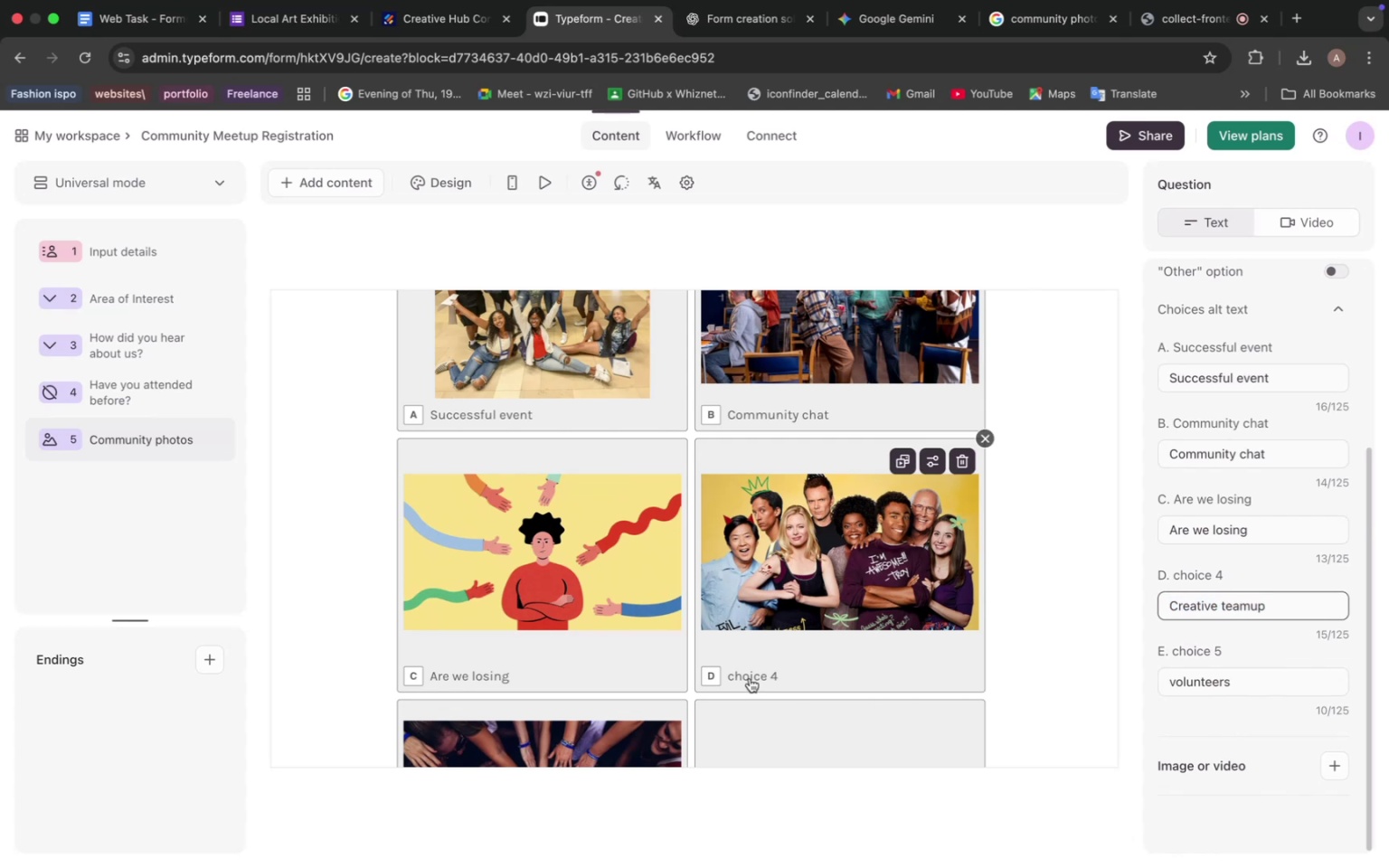 
double_click([750, 678])
 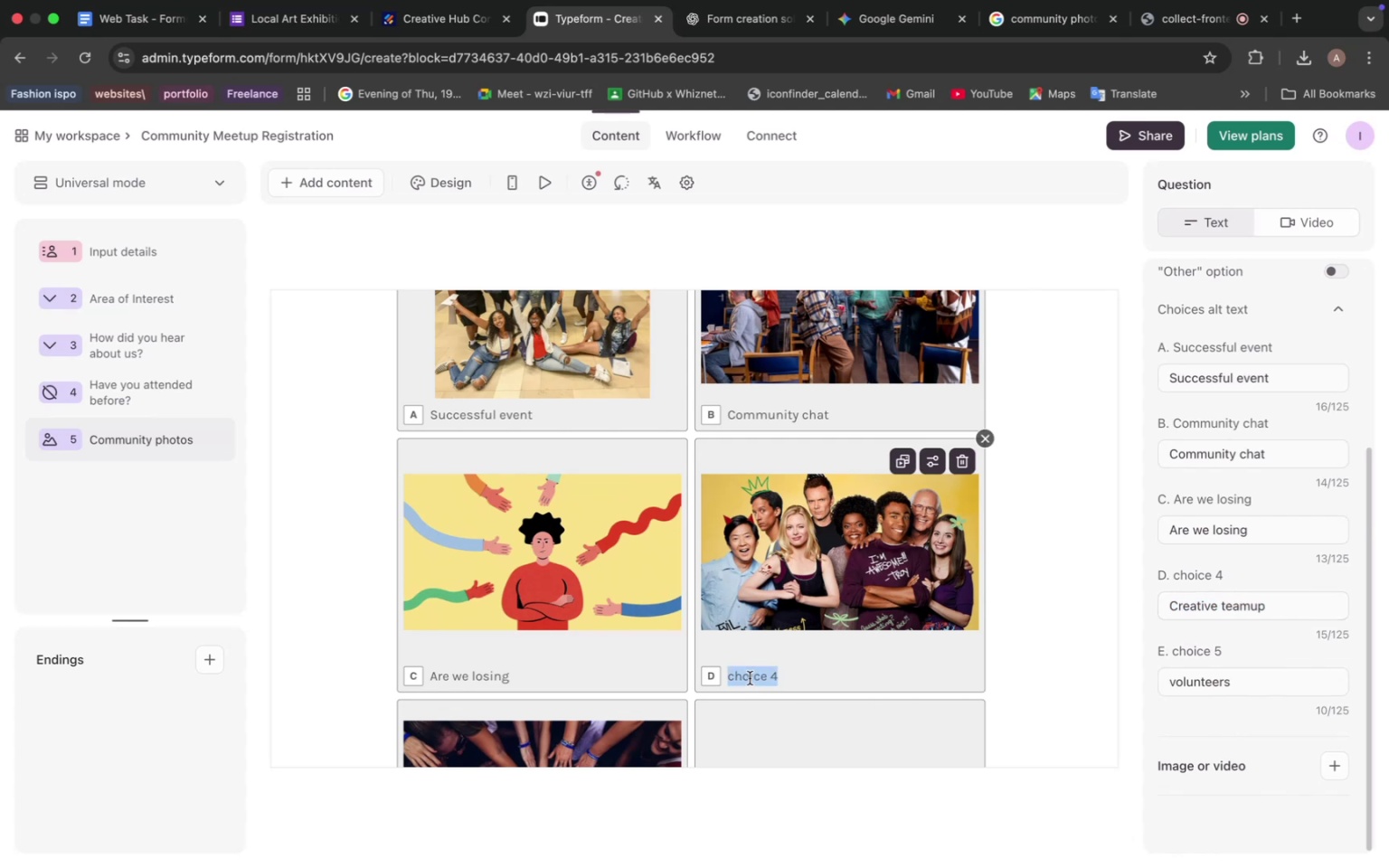 
key(Meta+V)
 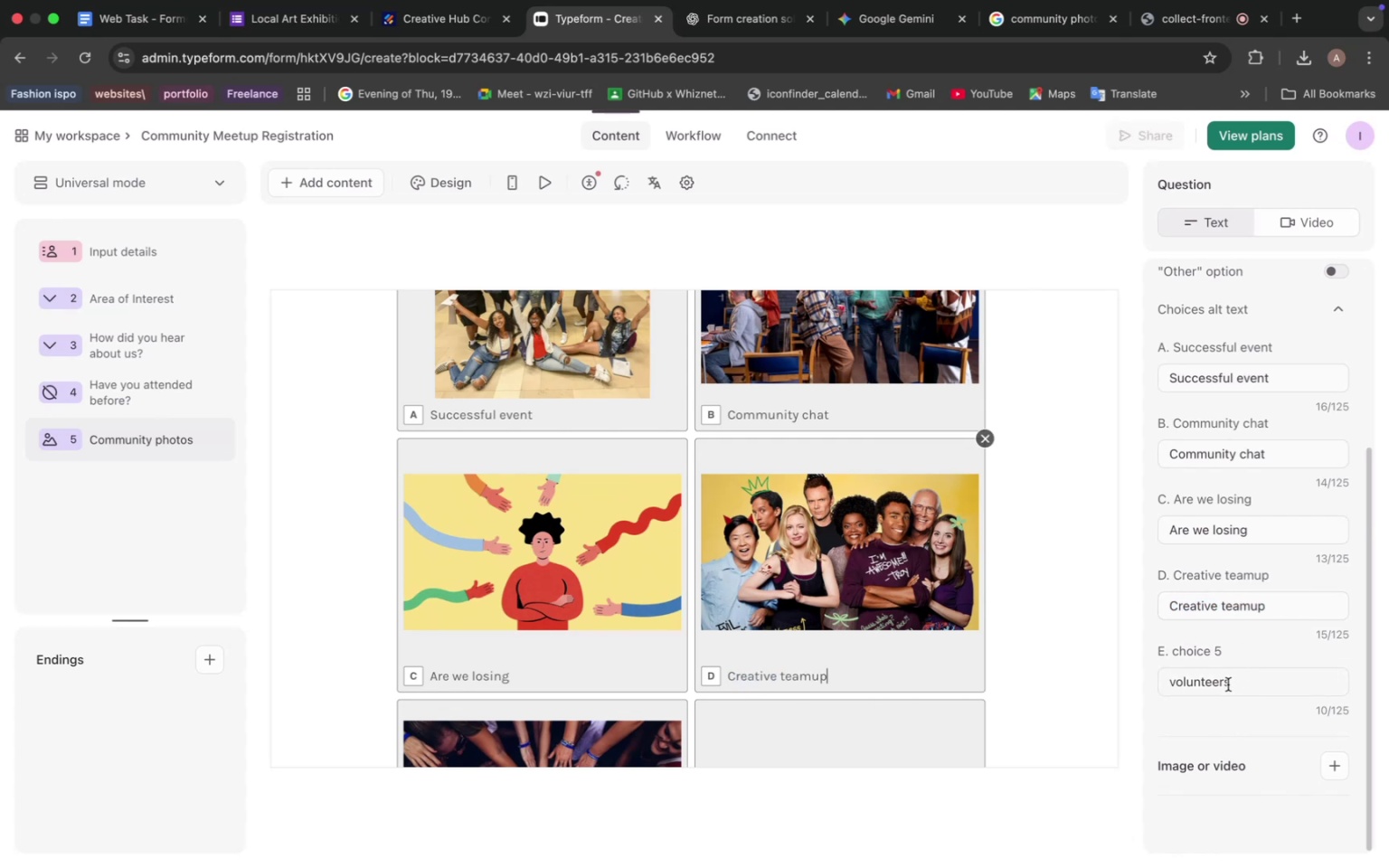 
double_click([1228, 684])
 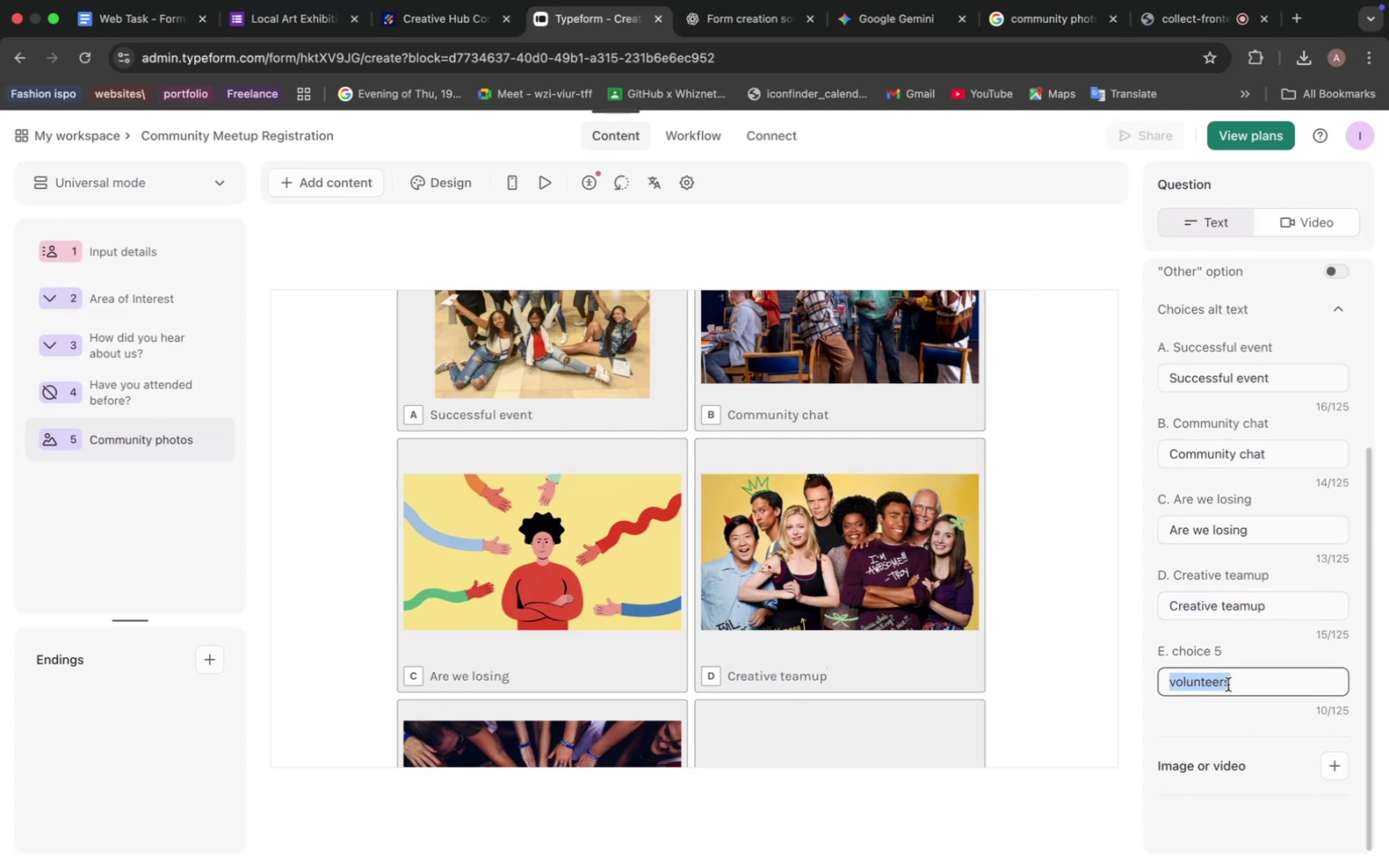 
key(Meta+C)
 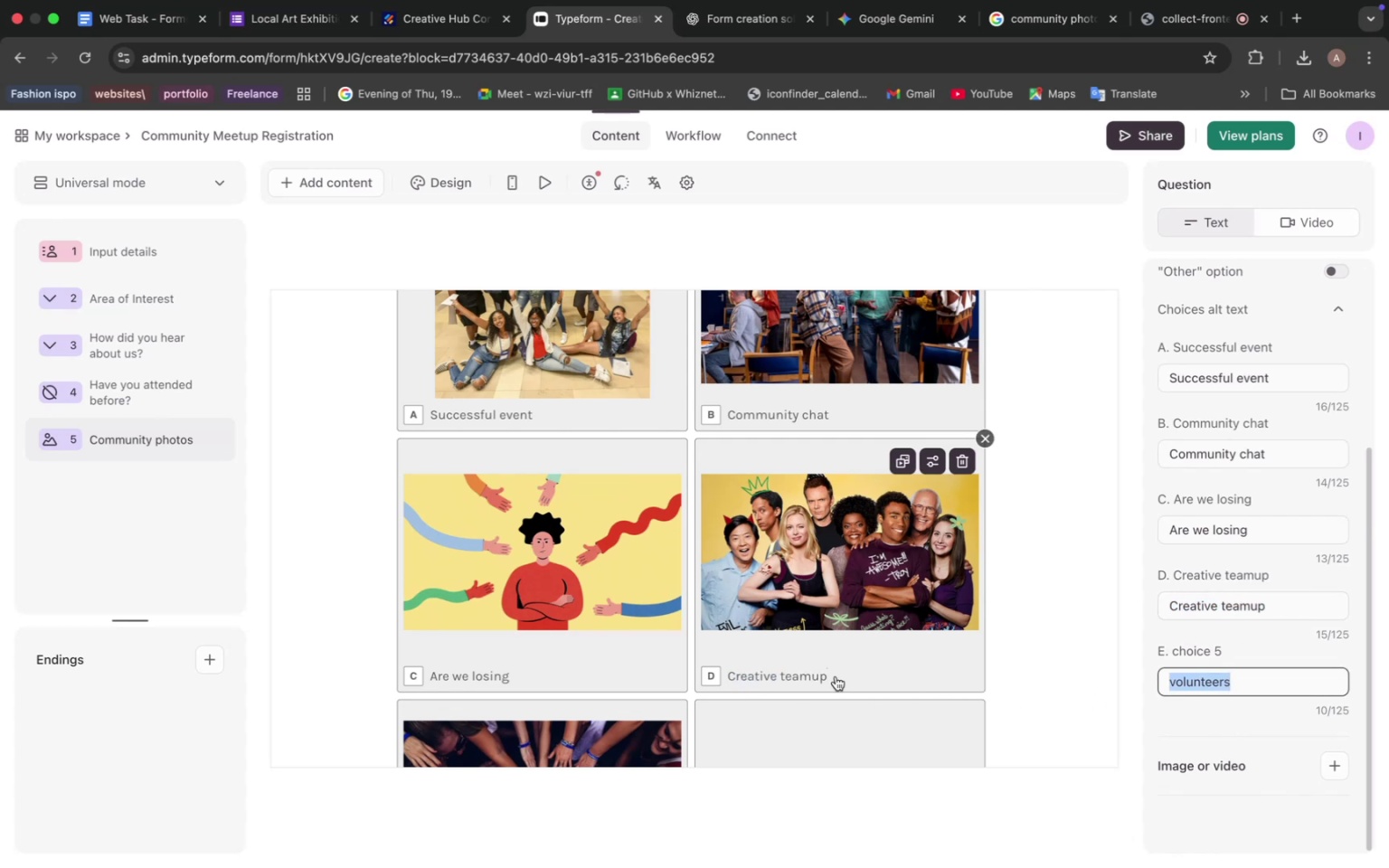 
scroll: coordinate [754, 662], scroll_direction: down, amount: 13.0
 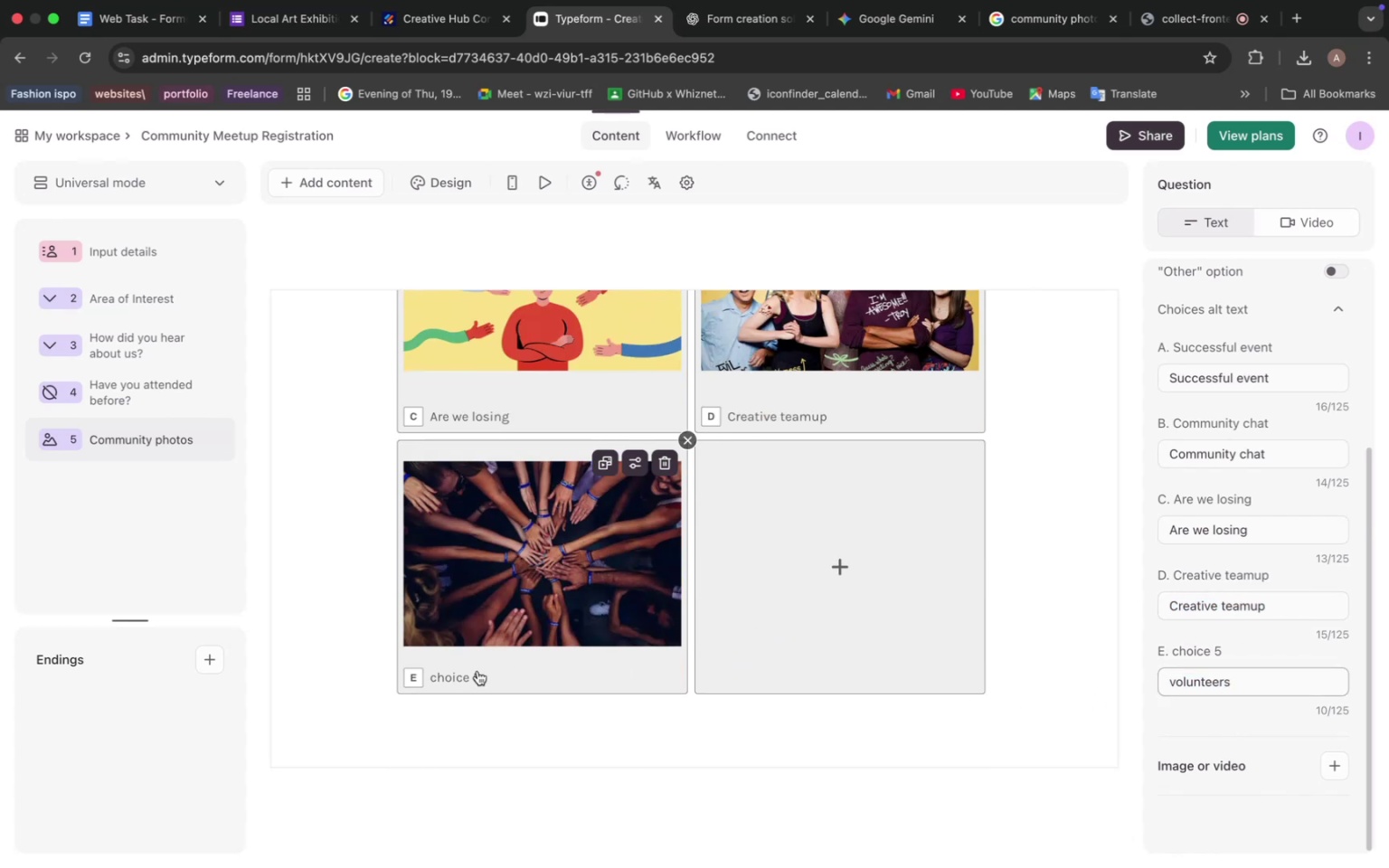 
double_click([477, 671])
 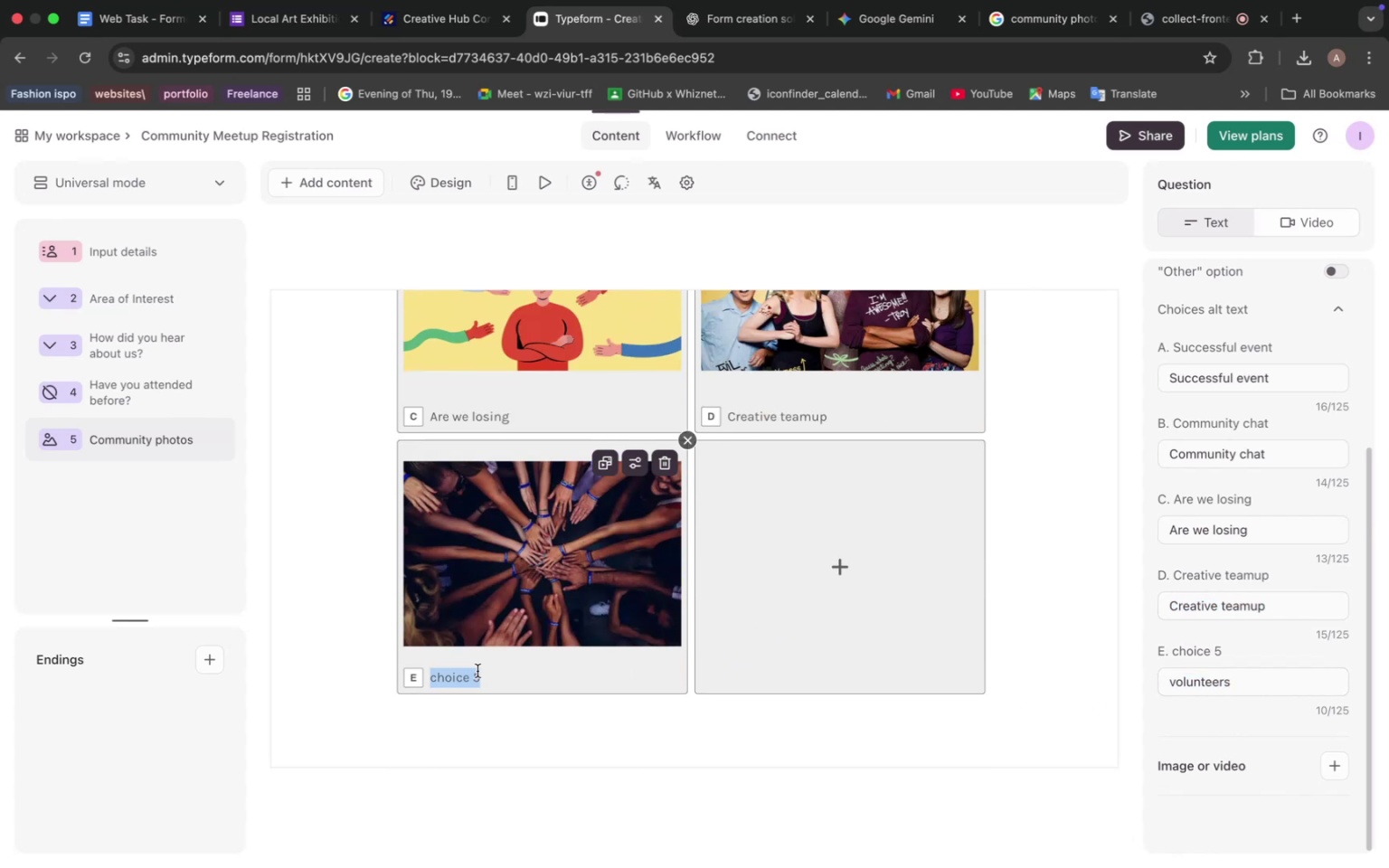 
key(Meta+V)
 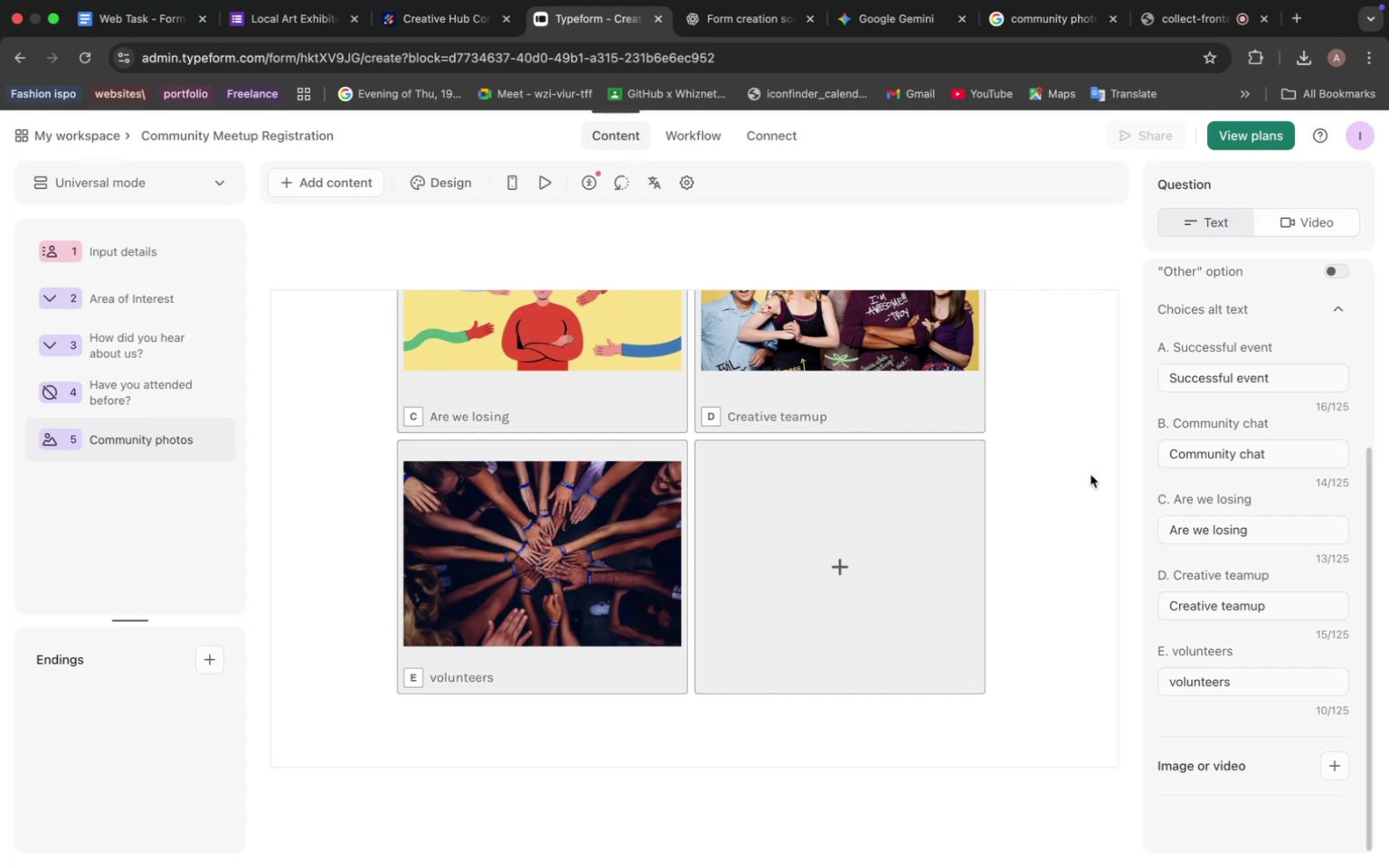 
scroll: coordinate [1277, 352], scroll_direction: up, amount: 4.0
 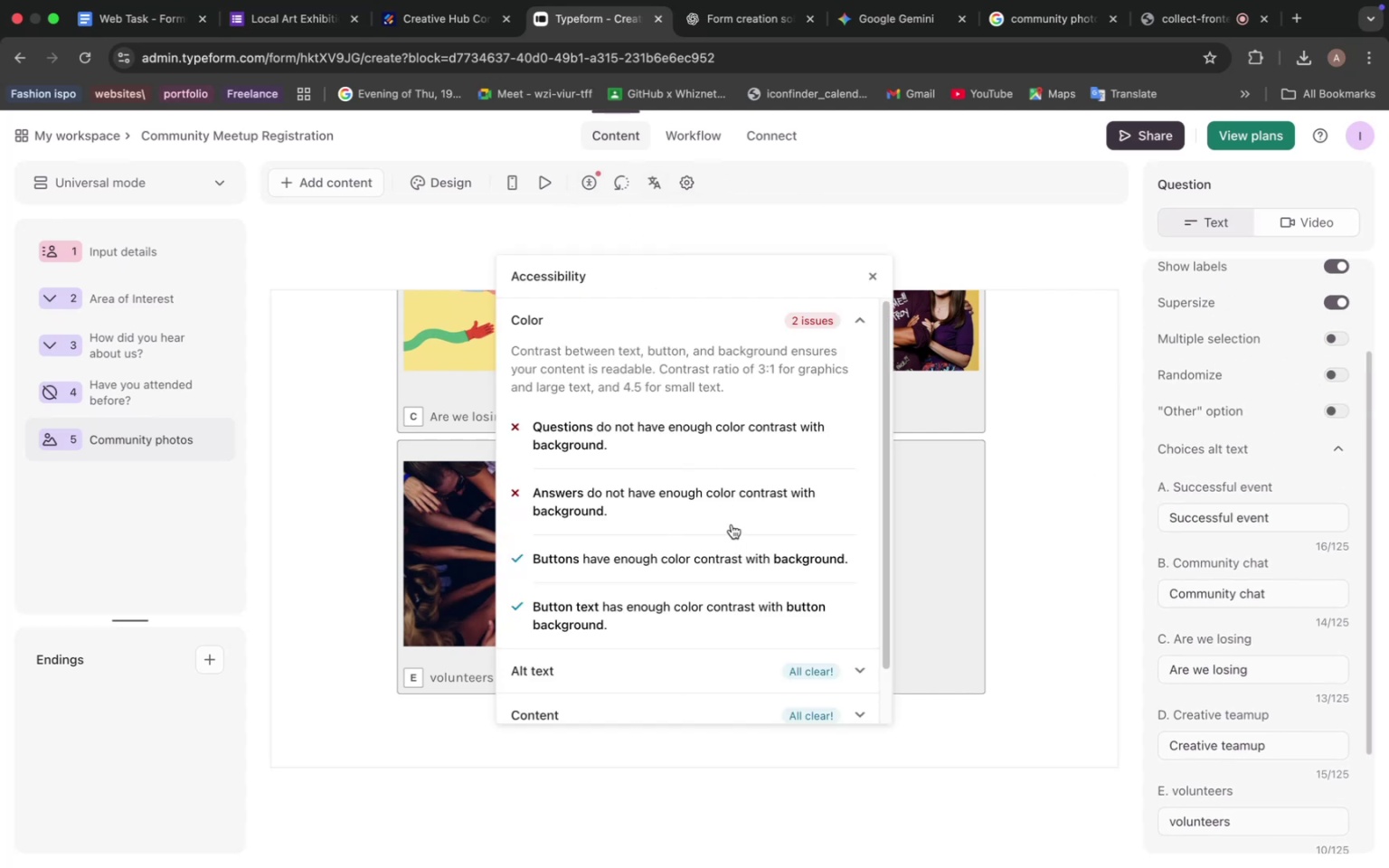 
wait(9.9)
 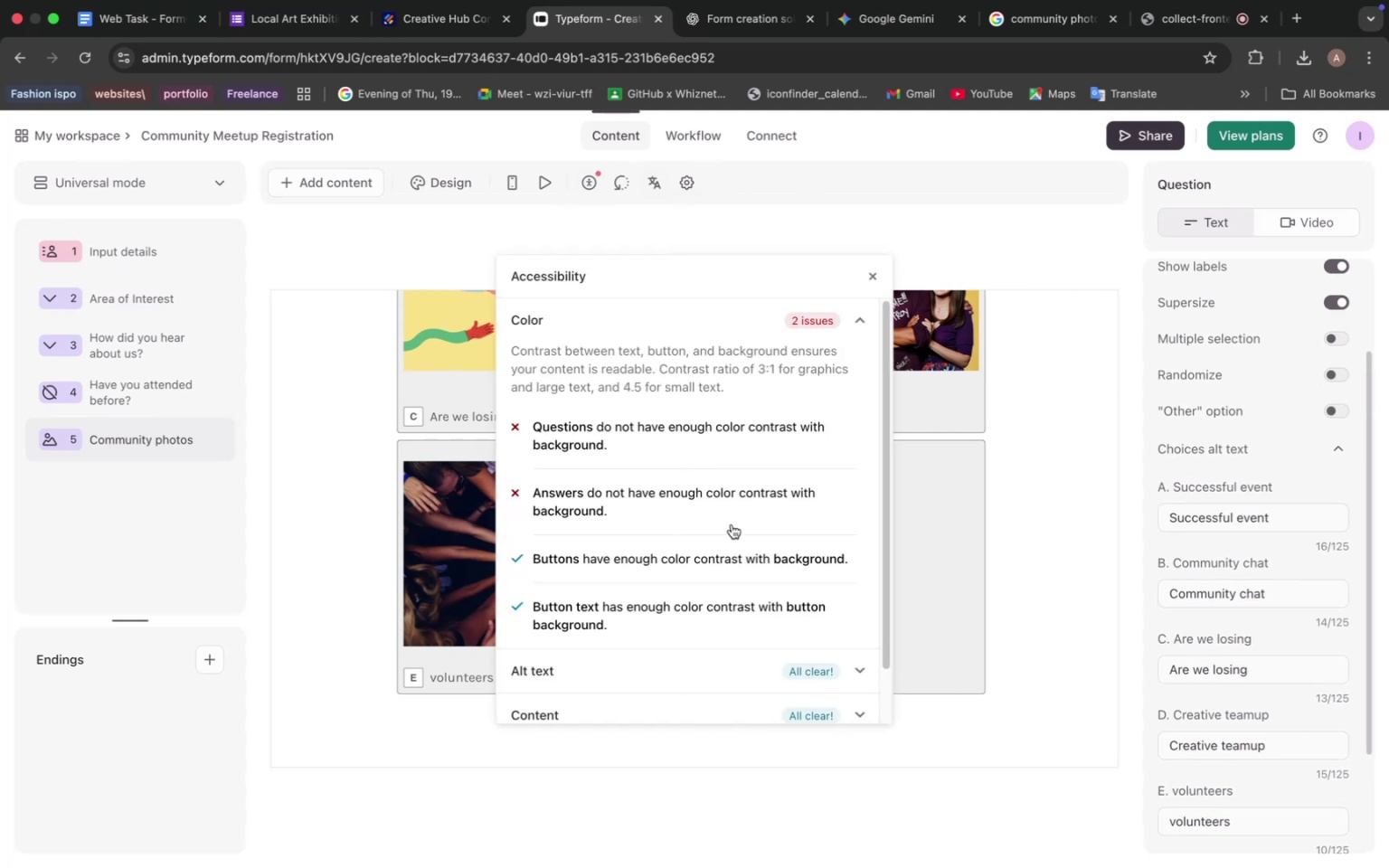 
left_click([860, 322])
 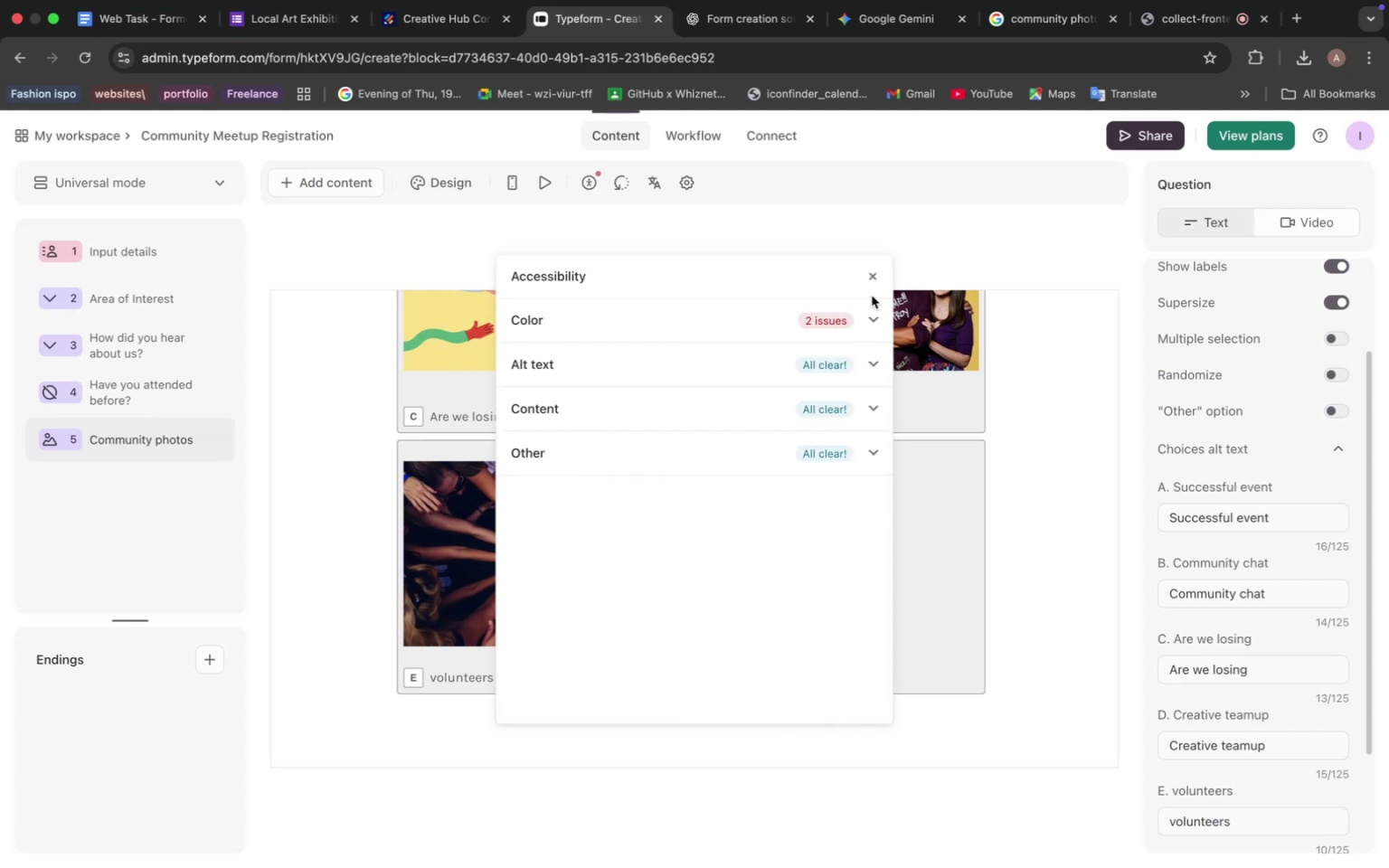 
left_click([871, 278])
 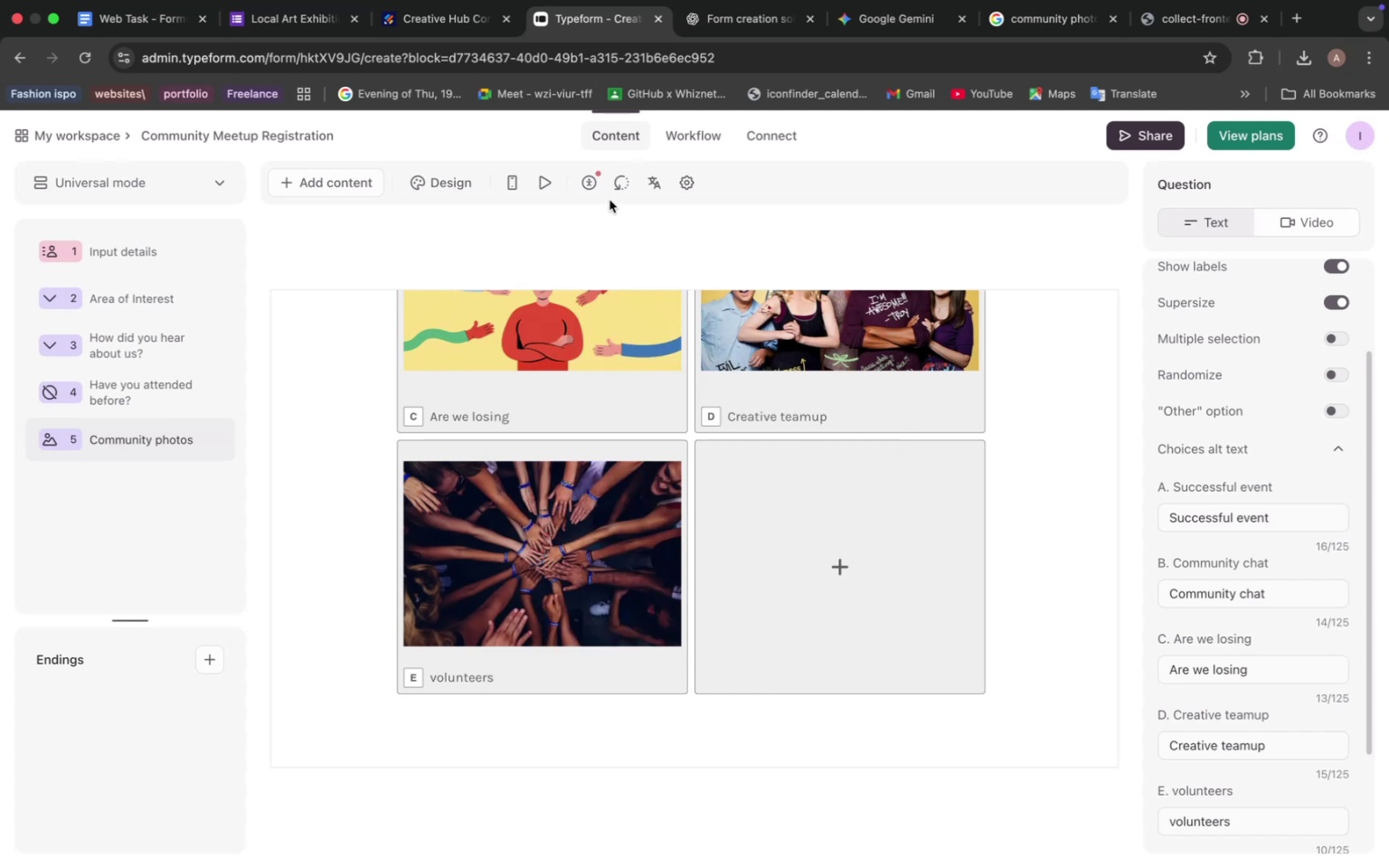 
left_click([595, 186])
 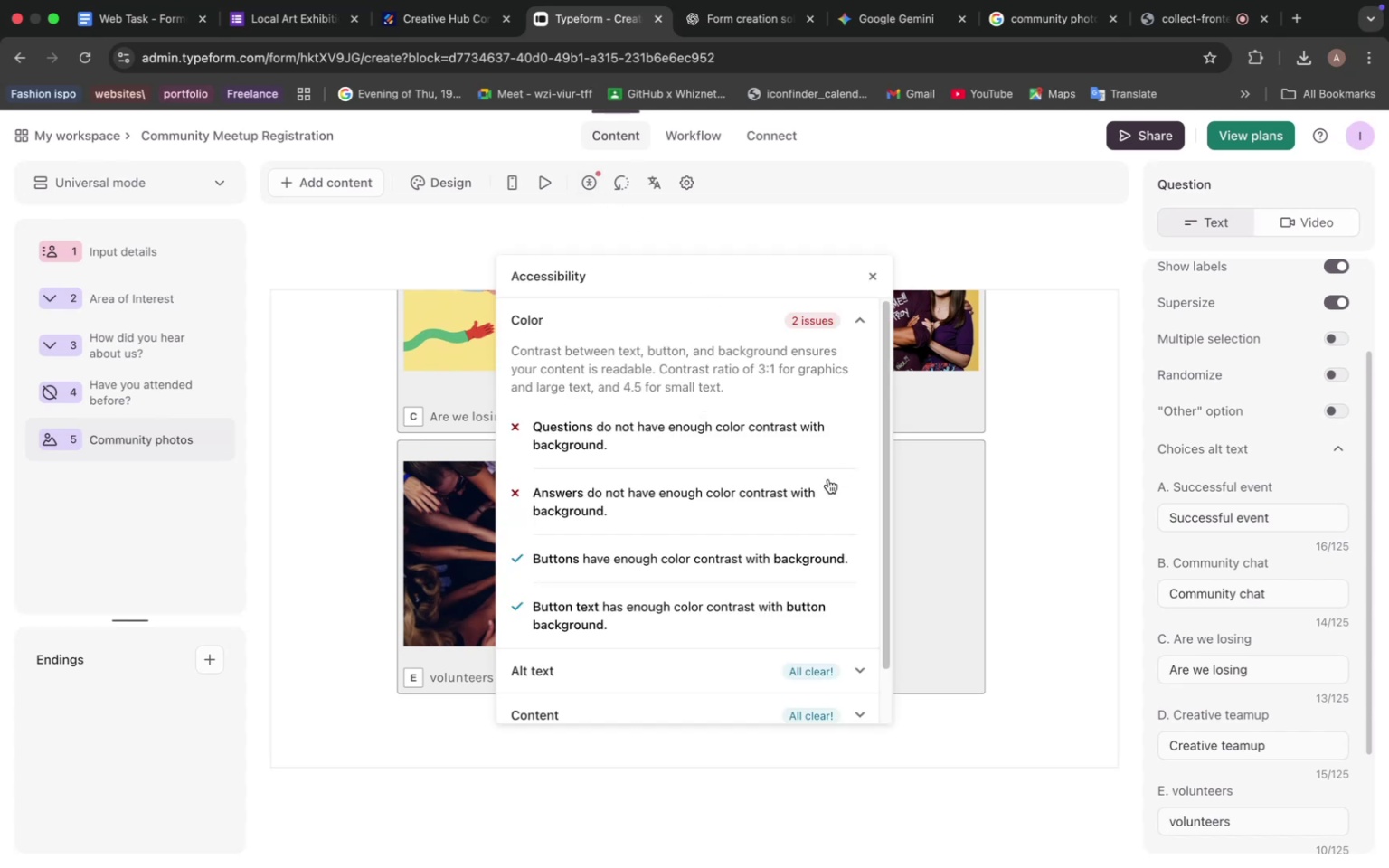 
scroll: coordinate [797, 512], scroll_direction: down, amount: 7.0
 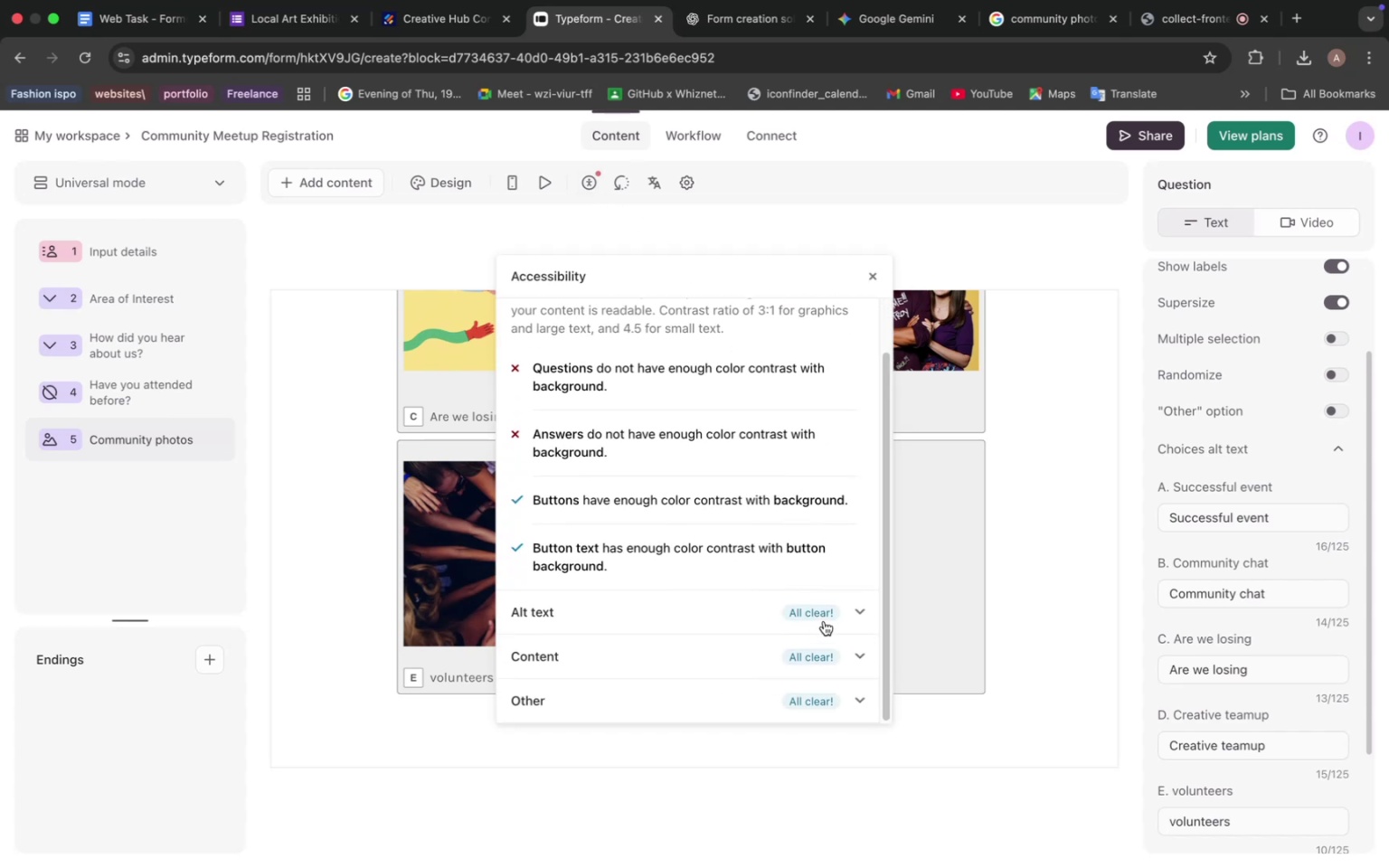 
left_click([835, 609])
 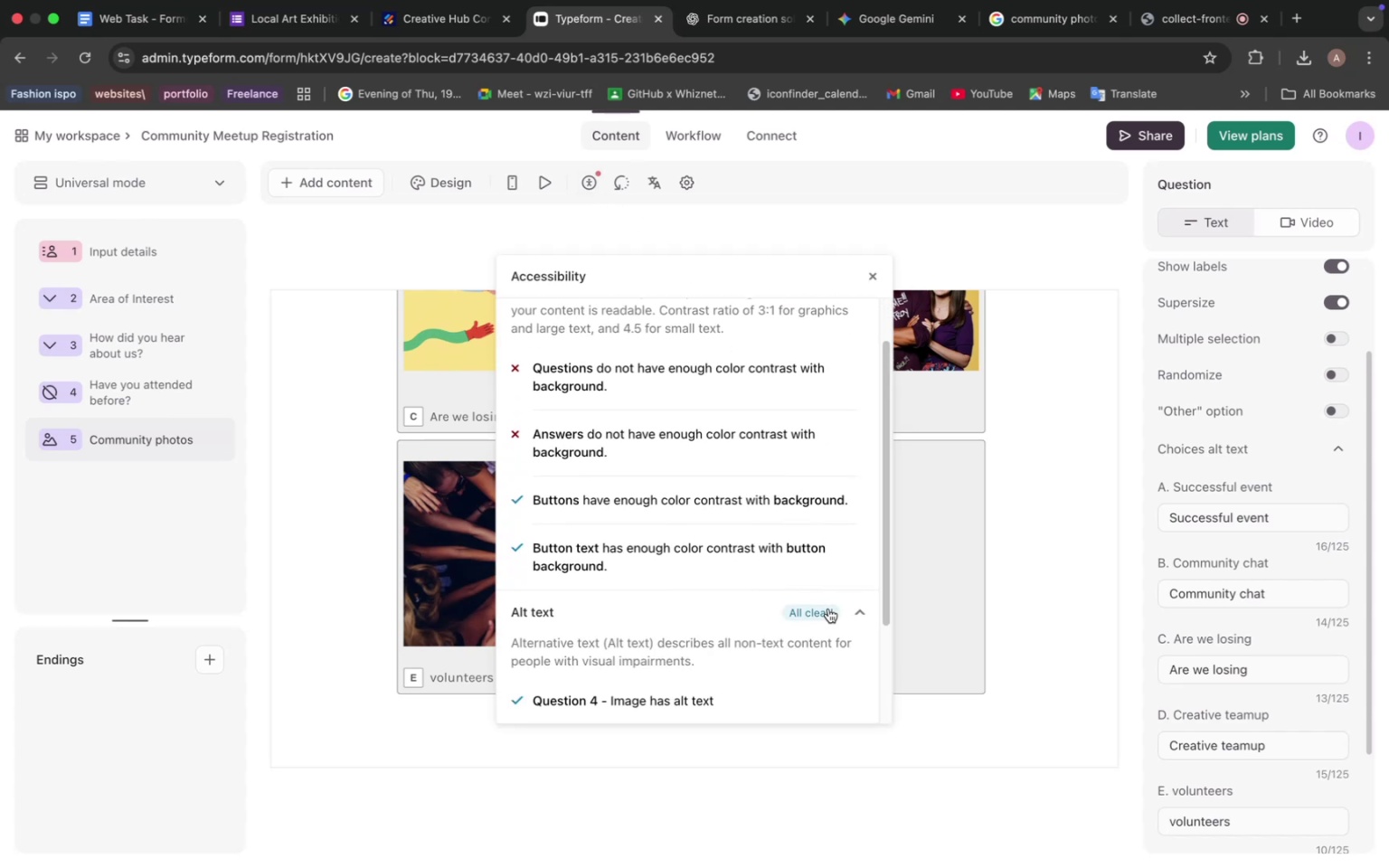 
scroll: coordinate [698, 590], scroll_direction: down, amount: 10.0
 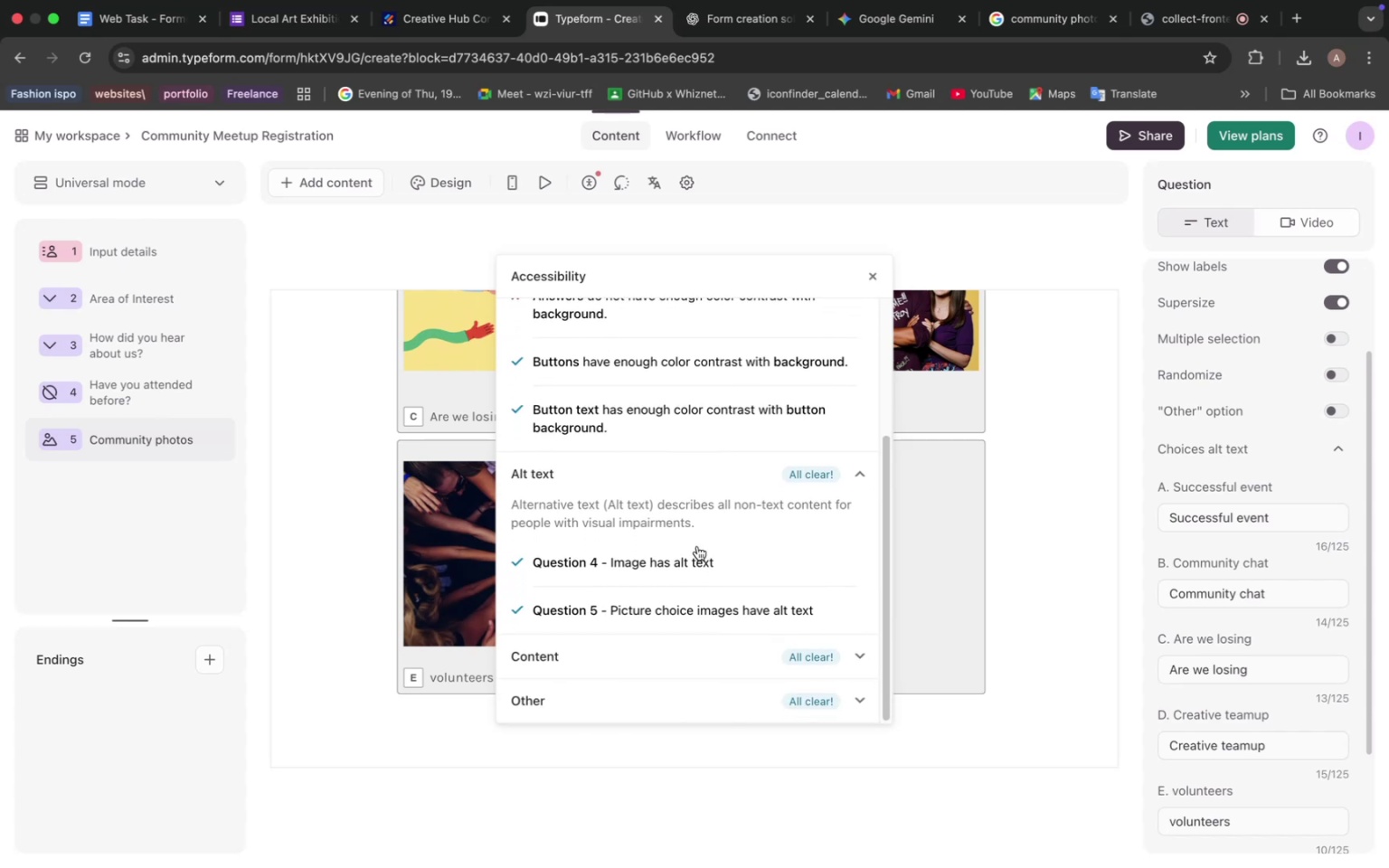 
left_click([873, 273])
 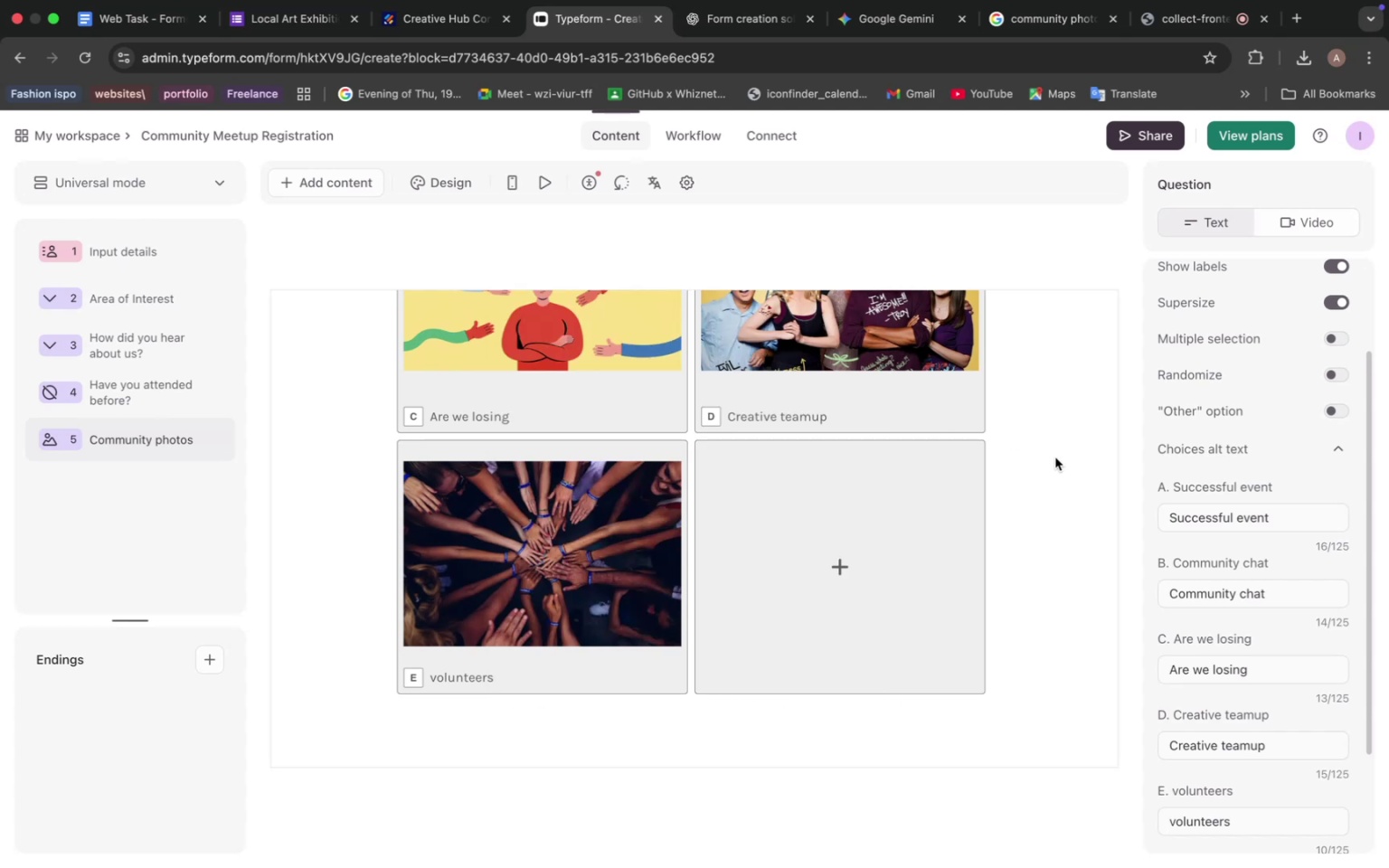 
left_click([1055, 458])
 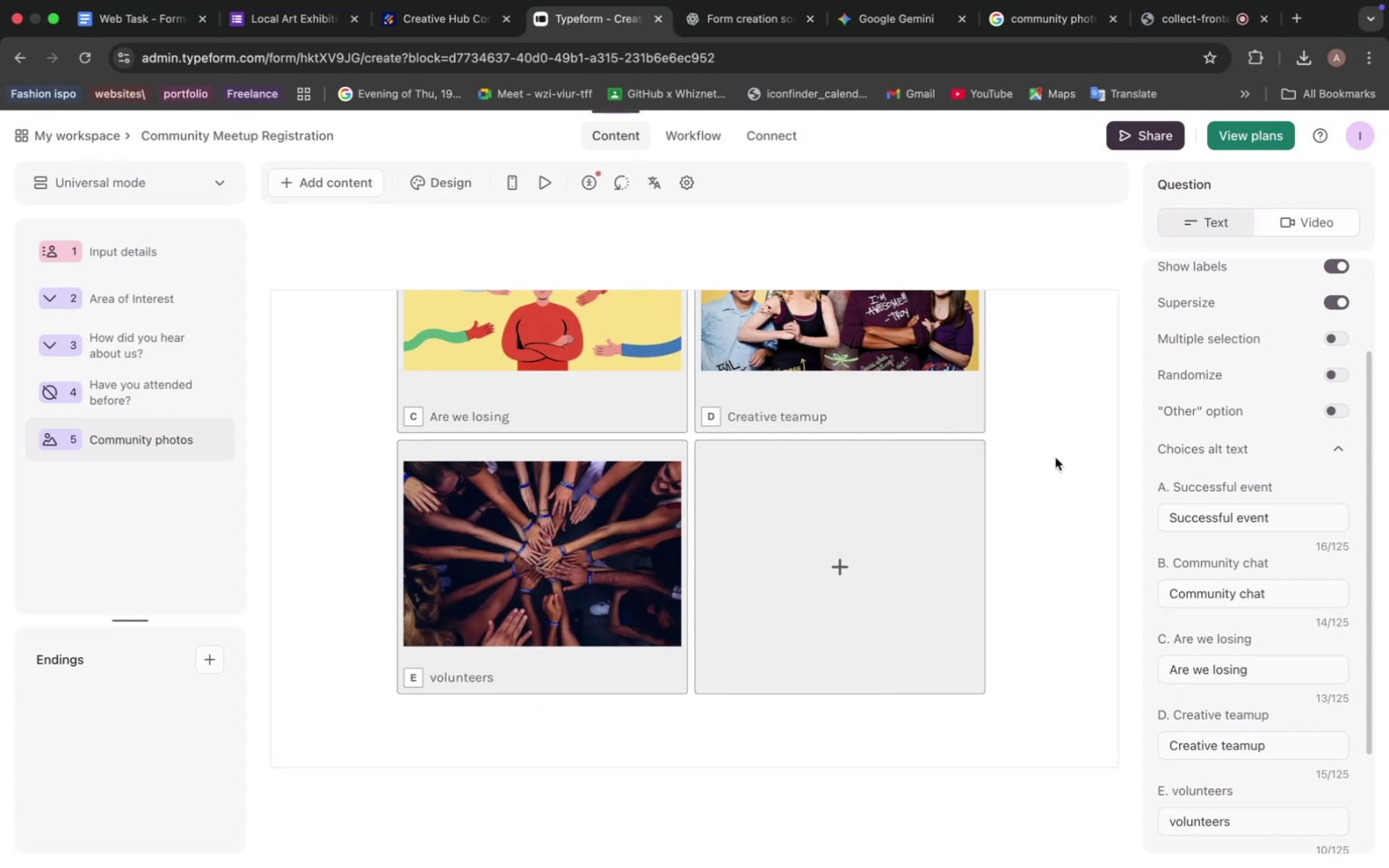 
scroll: coordinate [1261, 397], scroll_direction: up, amount: 11.0
 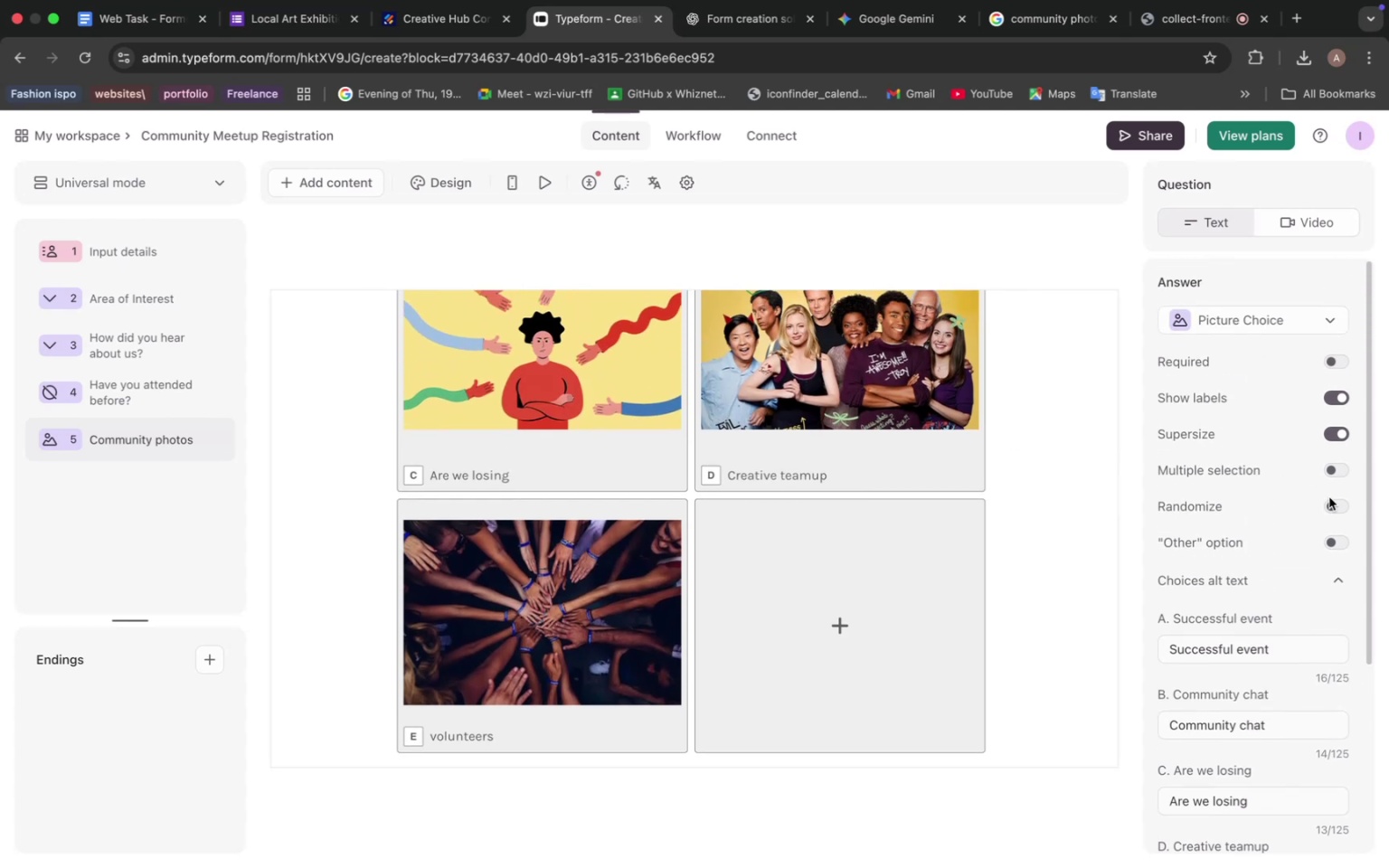 
left_click([1339, 506])
 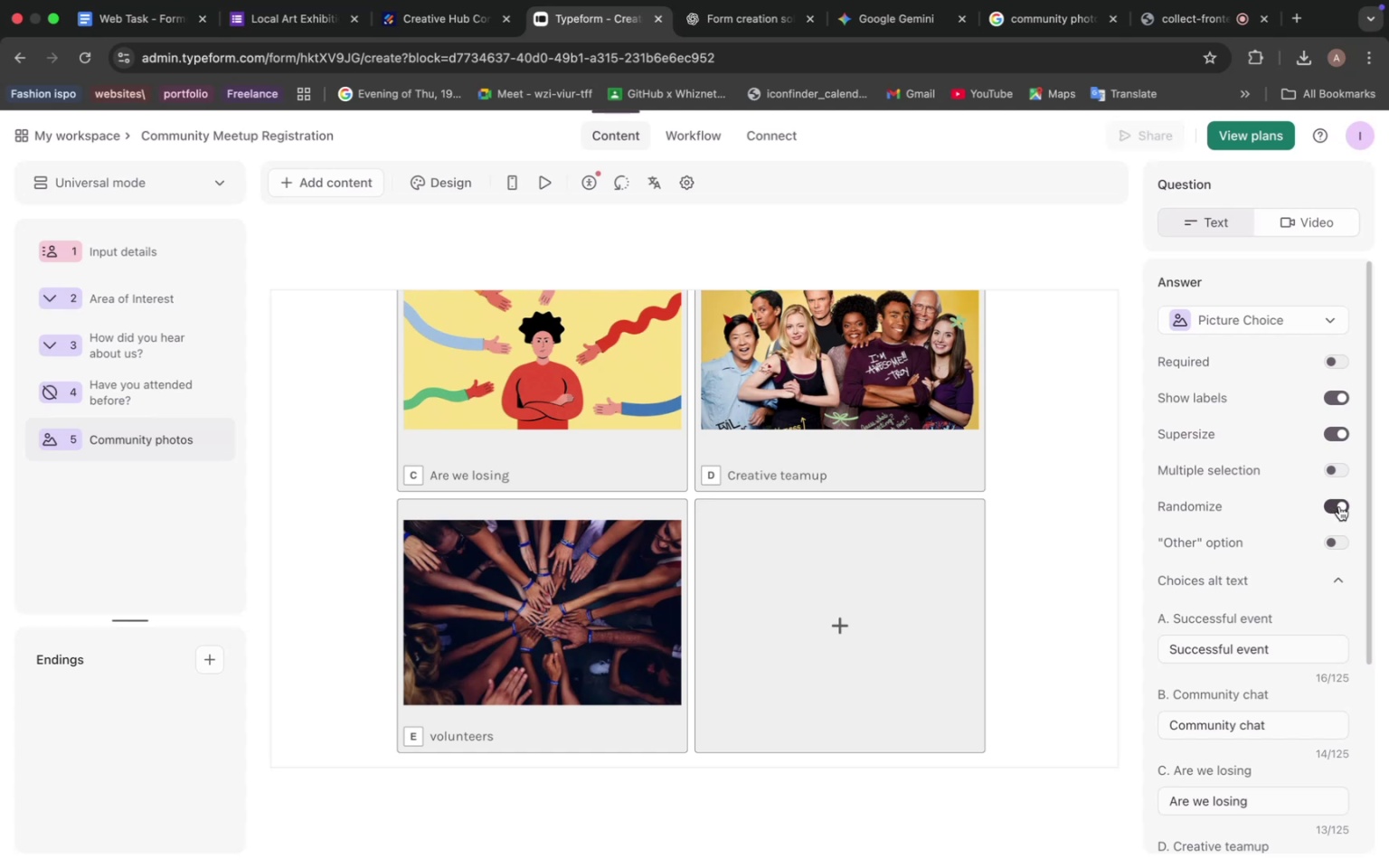 
left_click([1339, 506])
 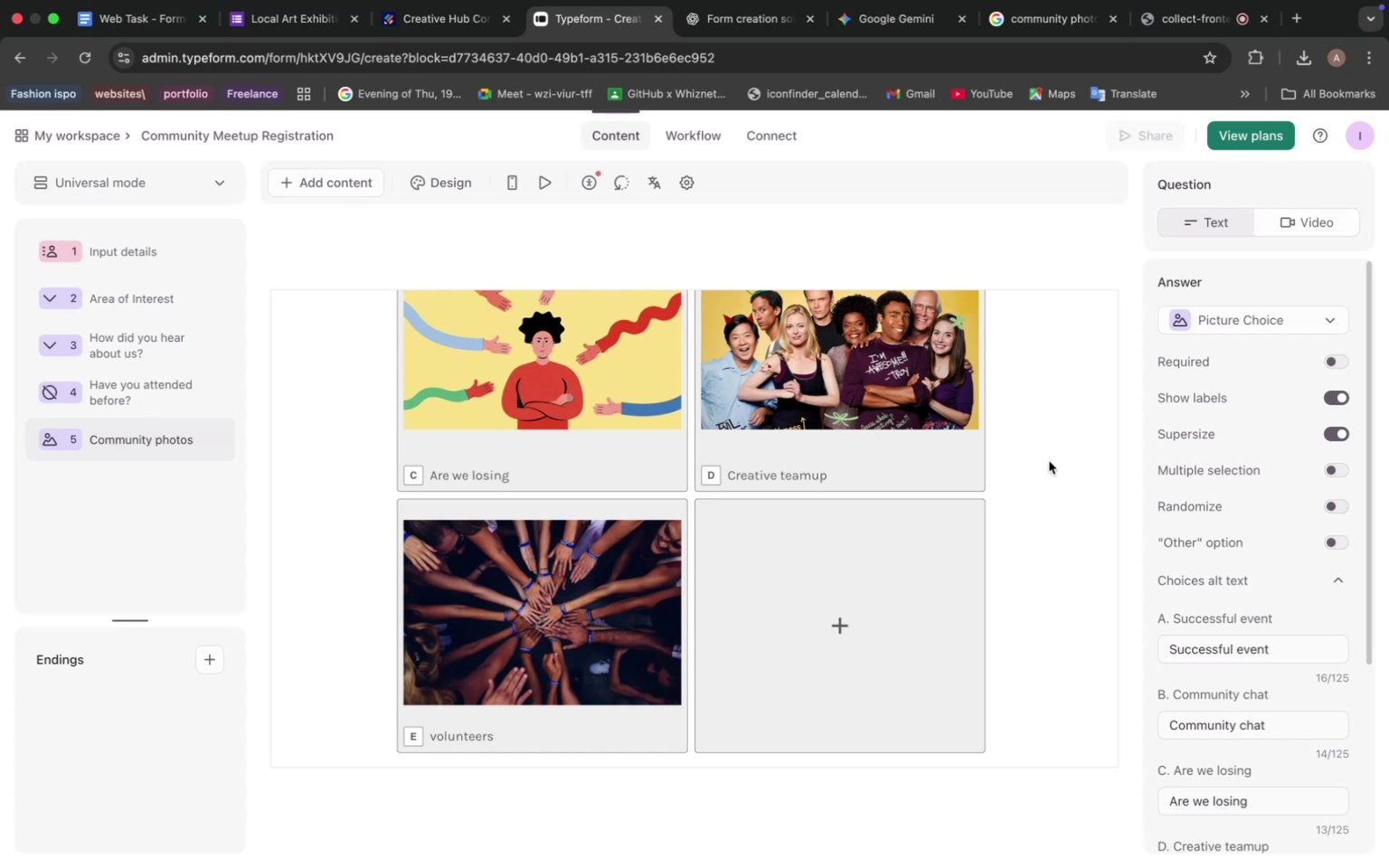 
scroll: coordinate [1040, 469], scroll_direction: up, amount: 14.0
 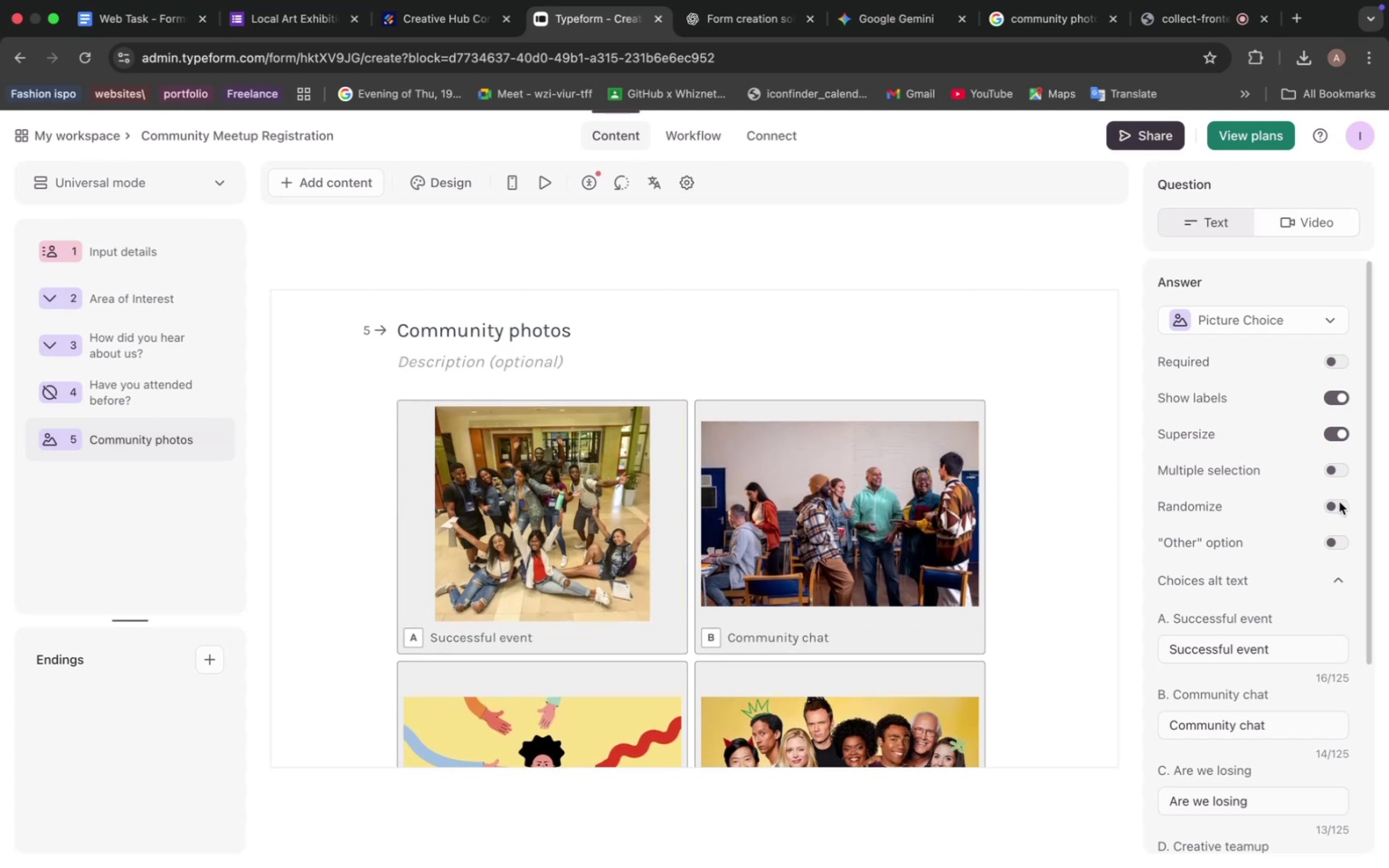 
left_click([1344, 503])
 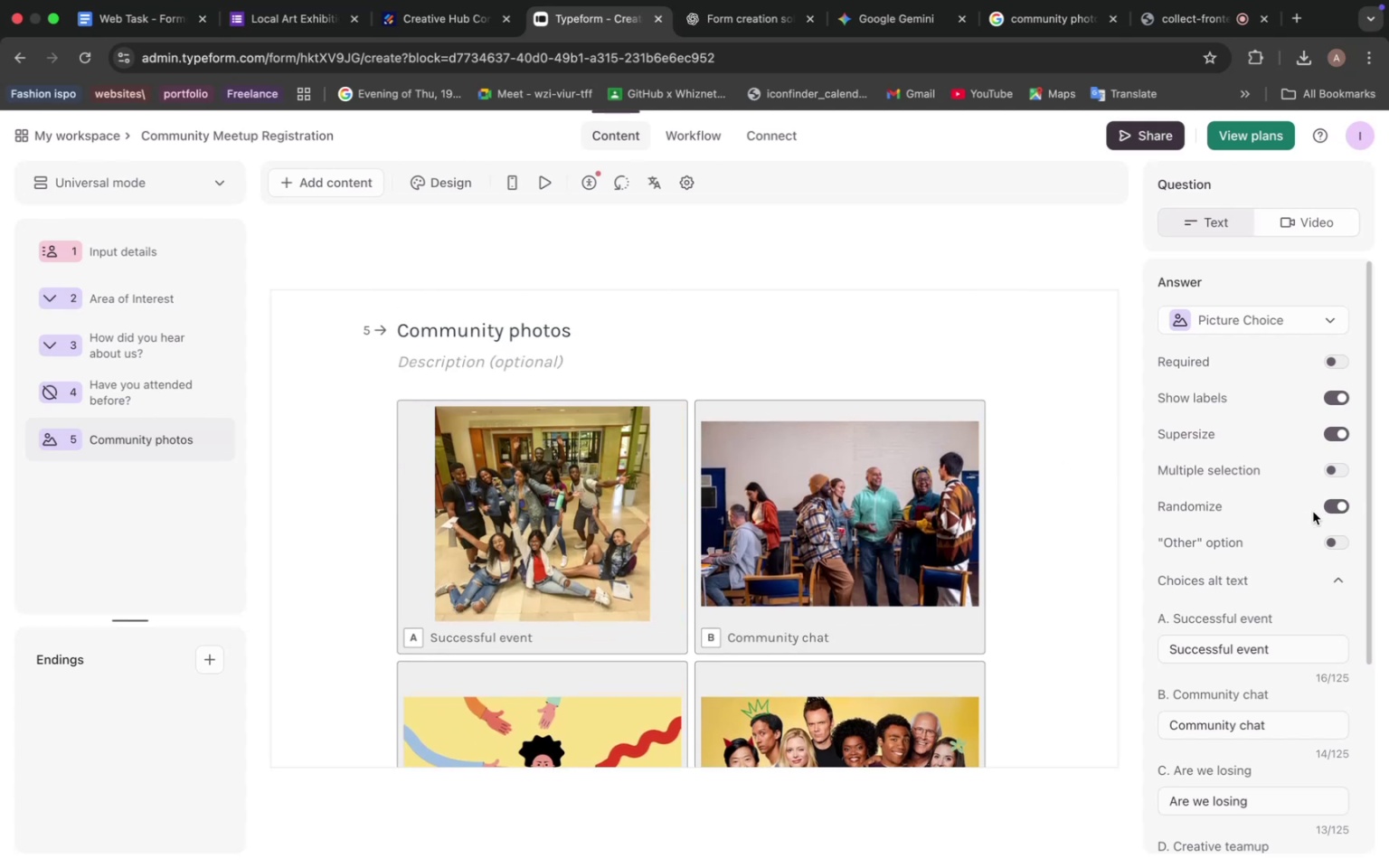 
wait(5.94)
 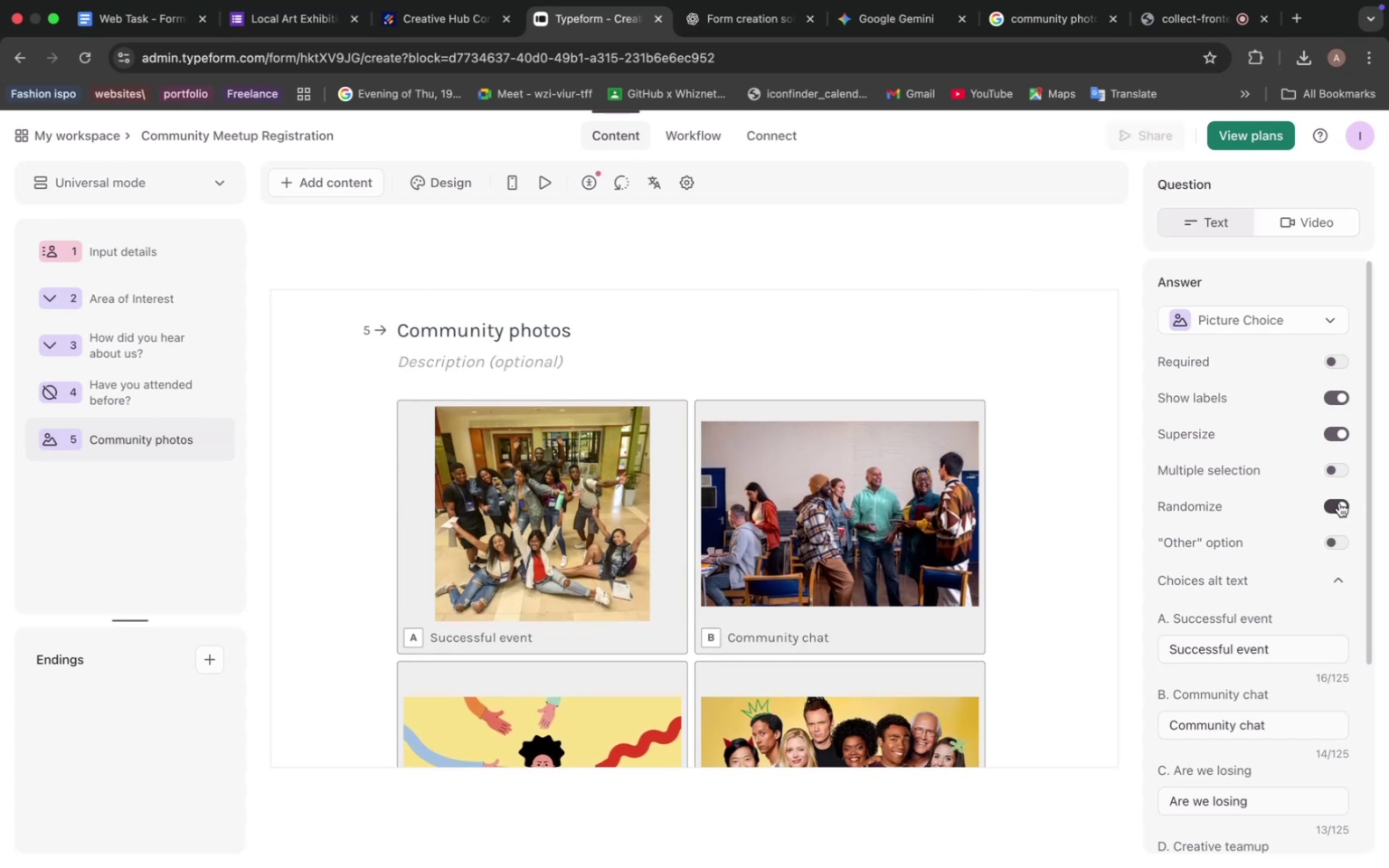 
left_click([1340, 504])
 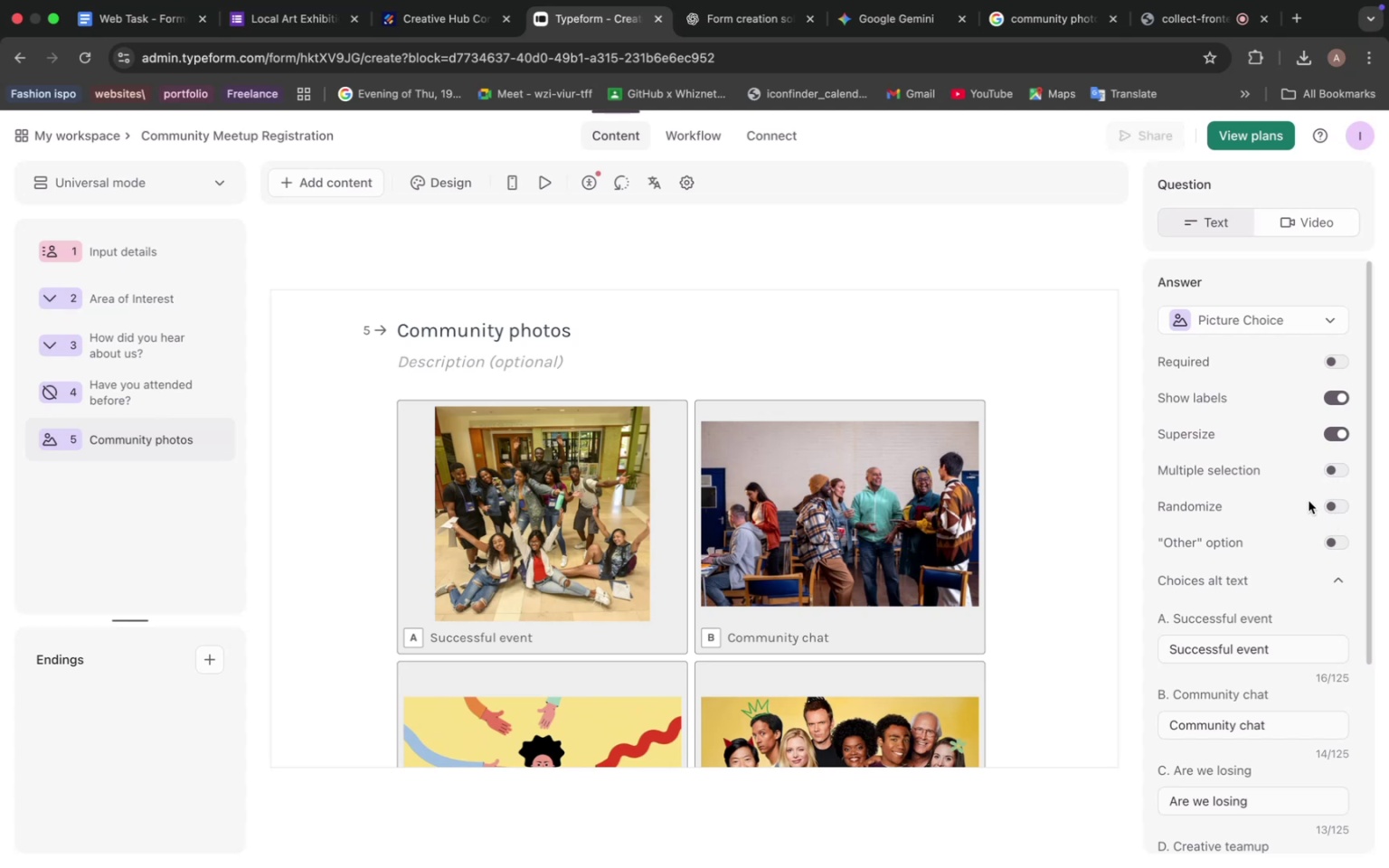 
scroll: coordinate [1290, 467], scroll_direction: up, amount: 8.0
 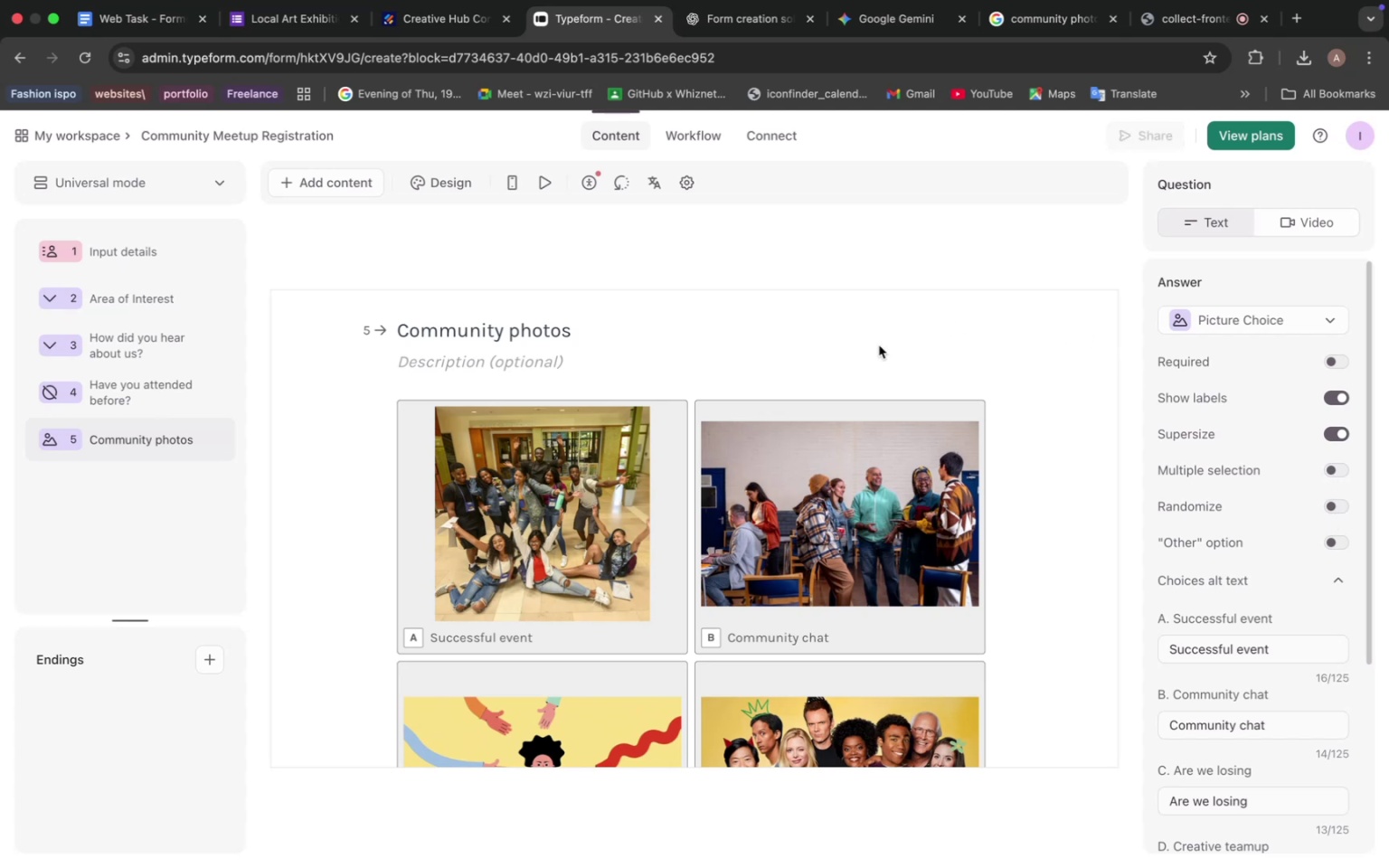 
left_click([871, 356])
 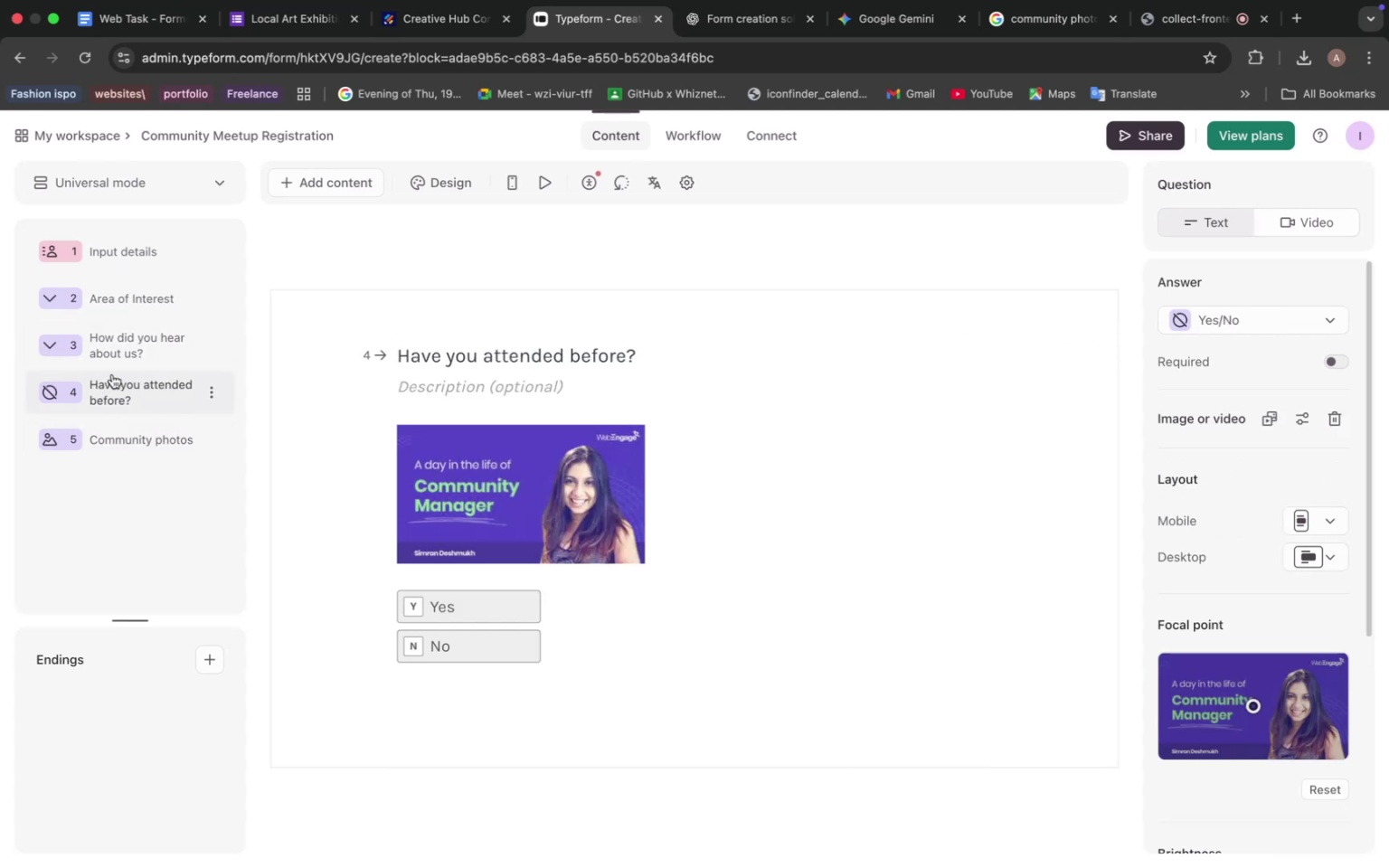 
left_click([112, 374])
 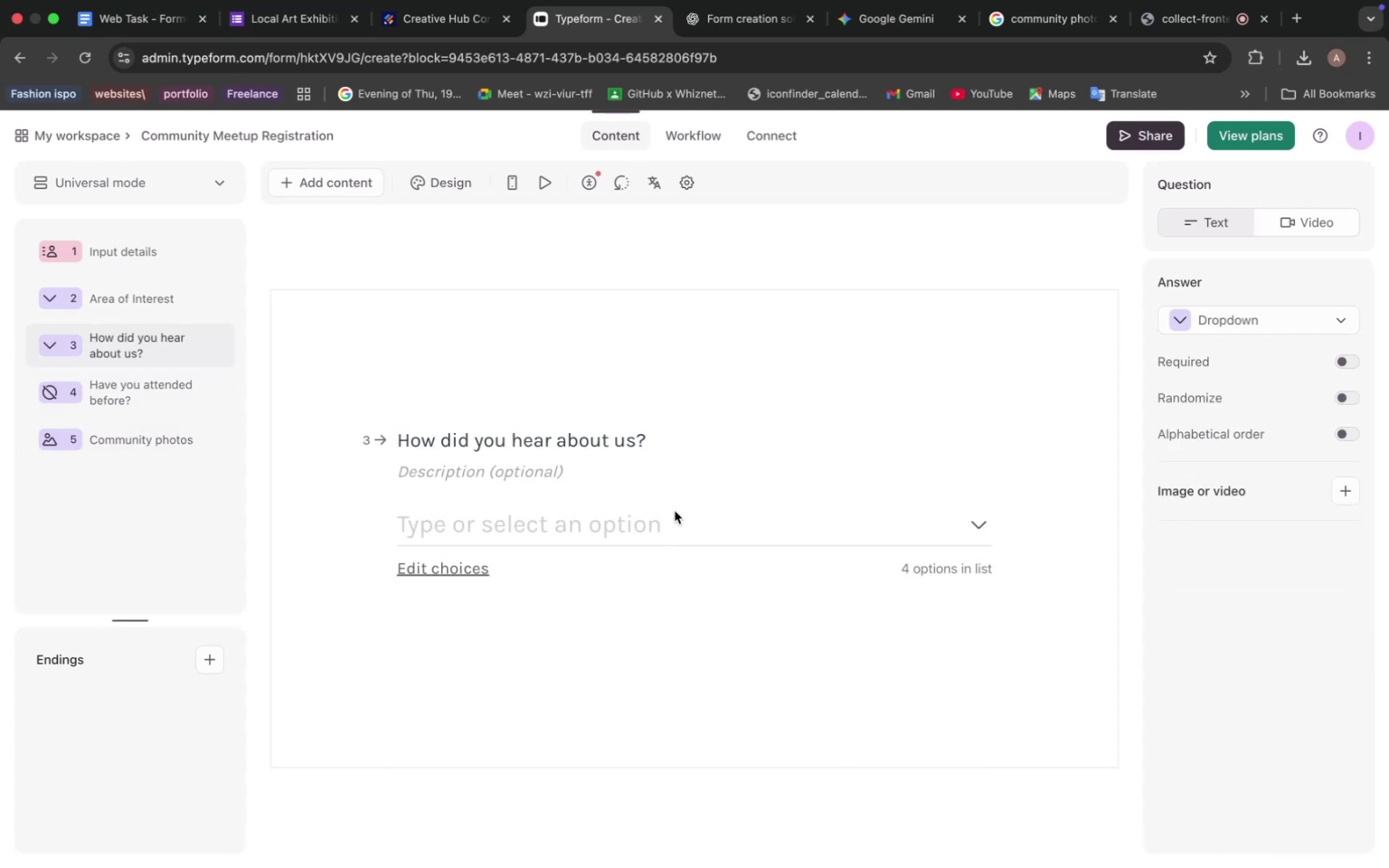 
left_click([558, 515])
 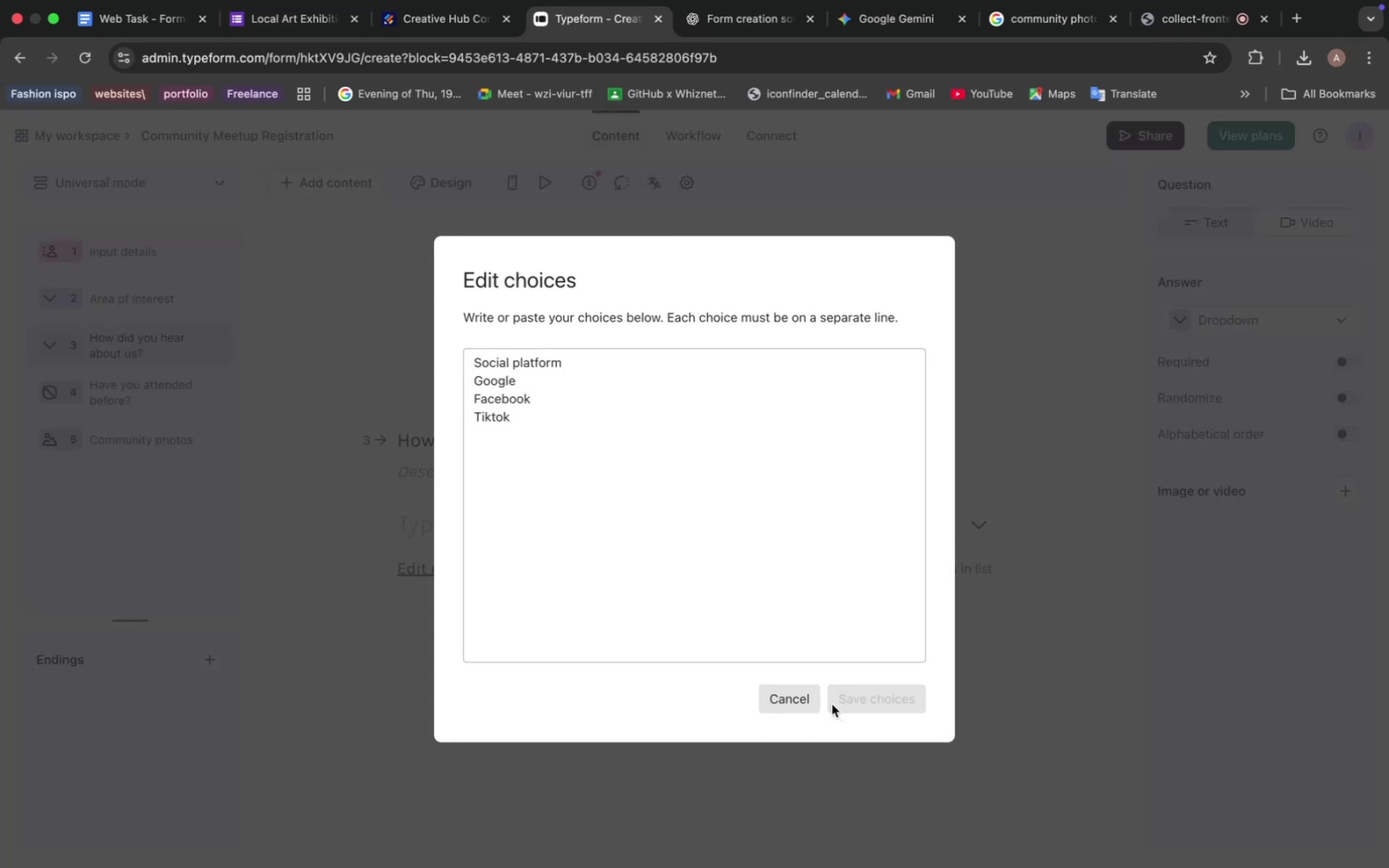 
left_click([805, 698])
 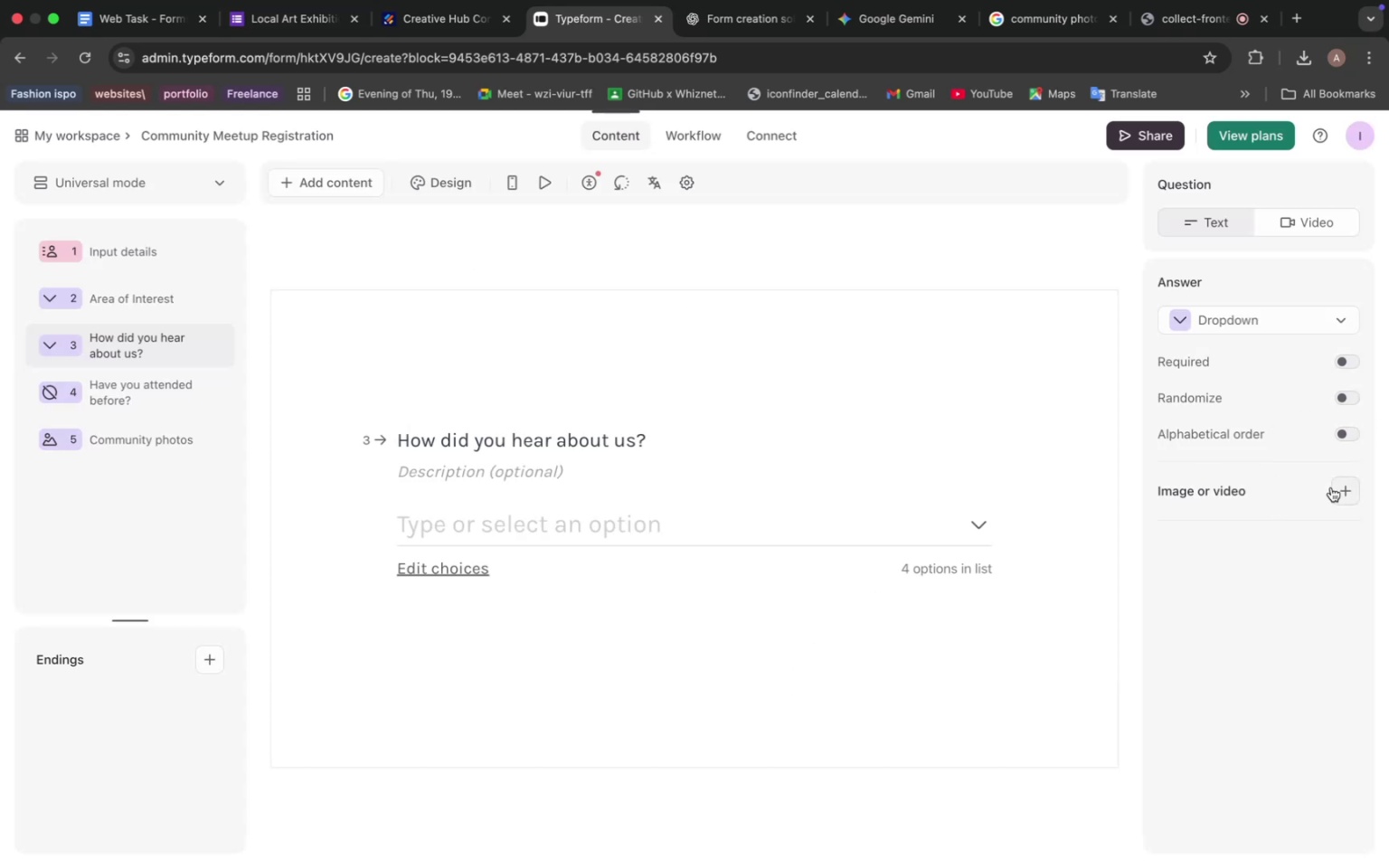 
left_click([1331, 487])
 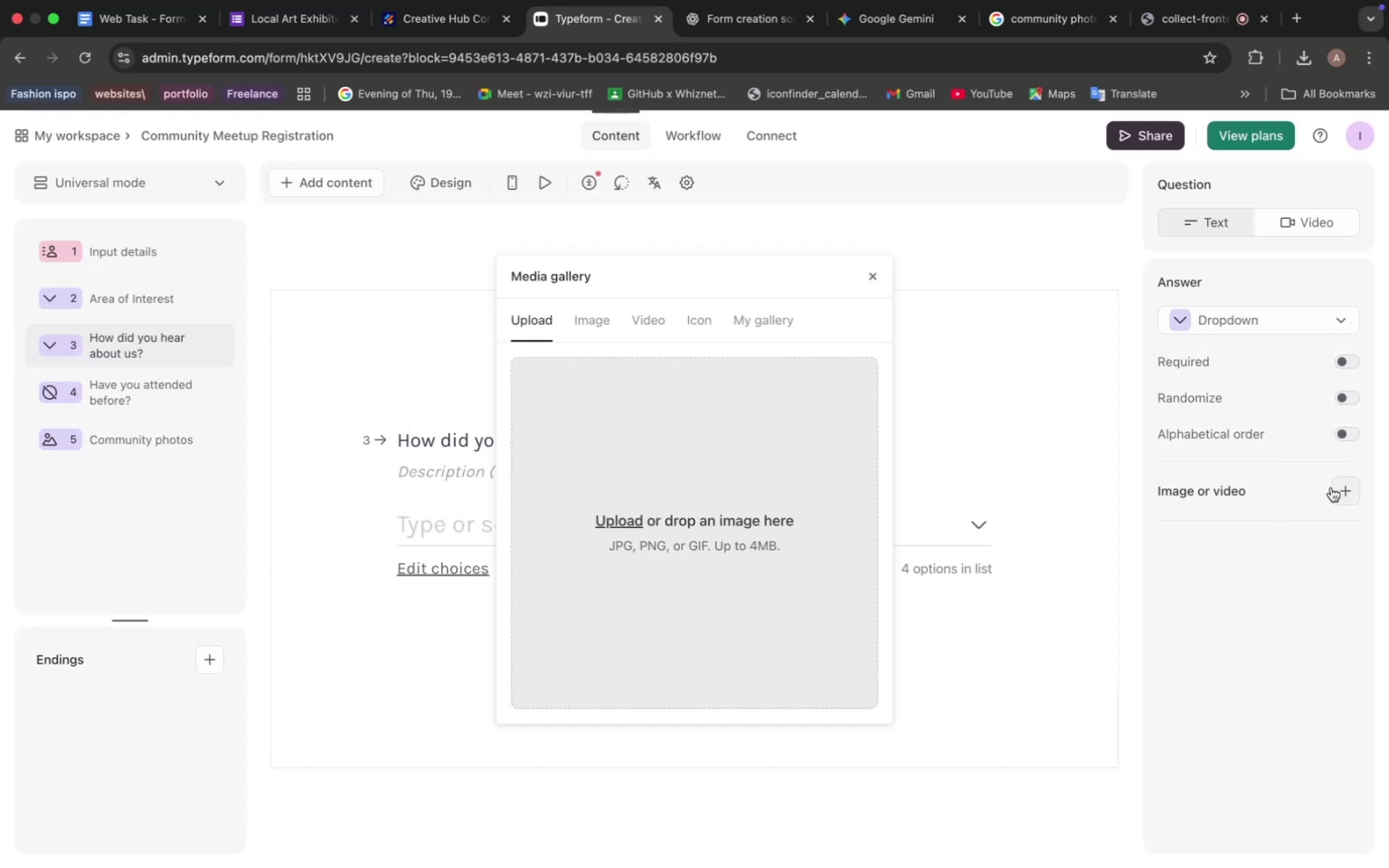 
left_click([1332, 487])
 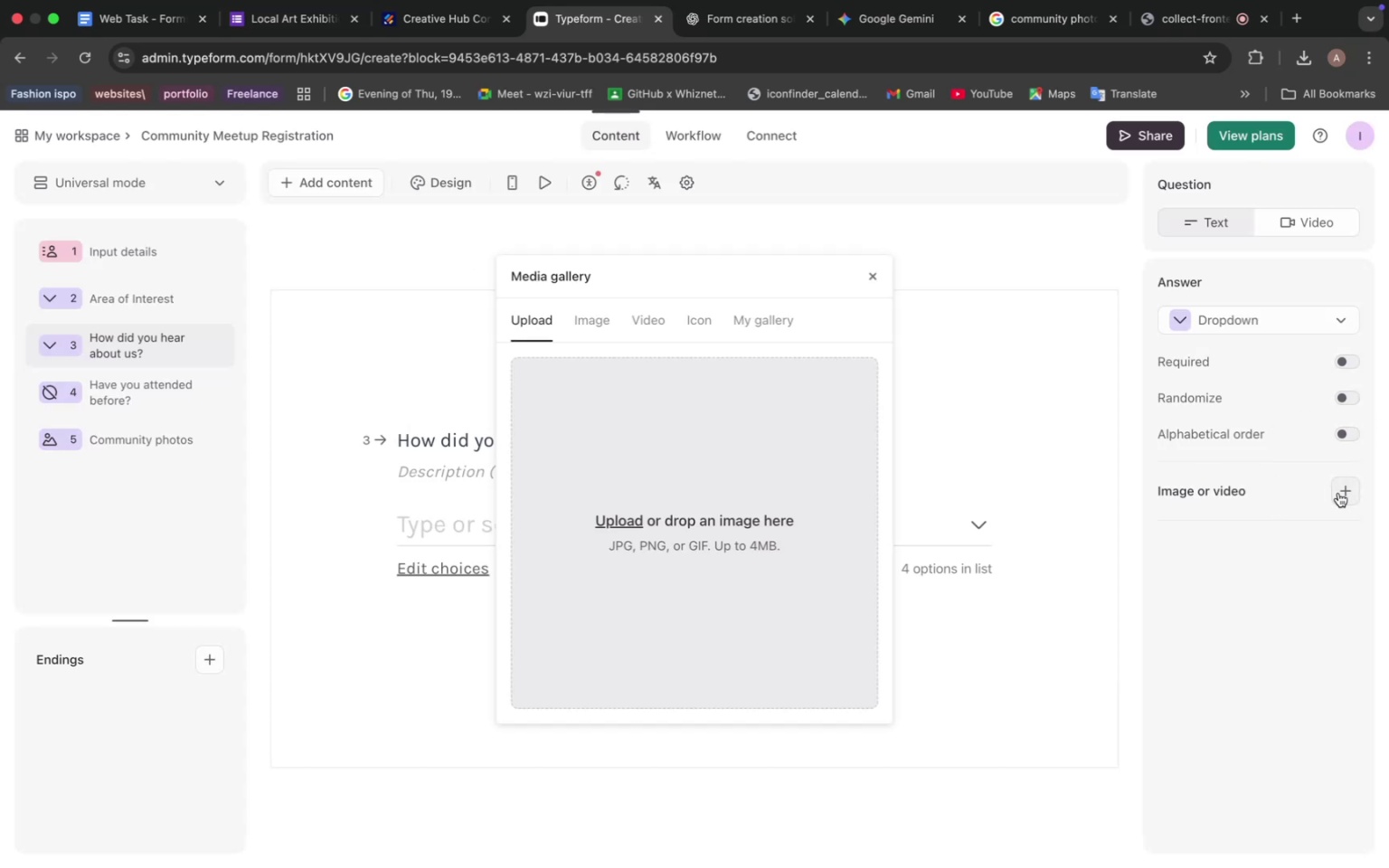 
left_click([1338, 493])
 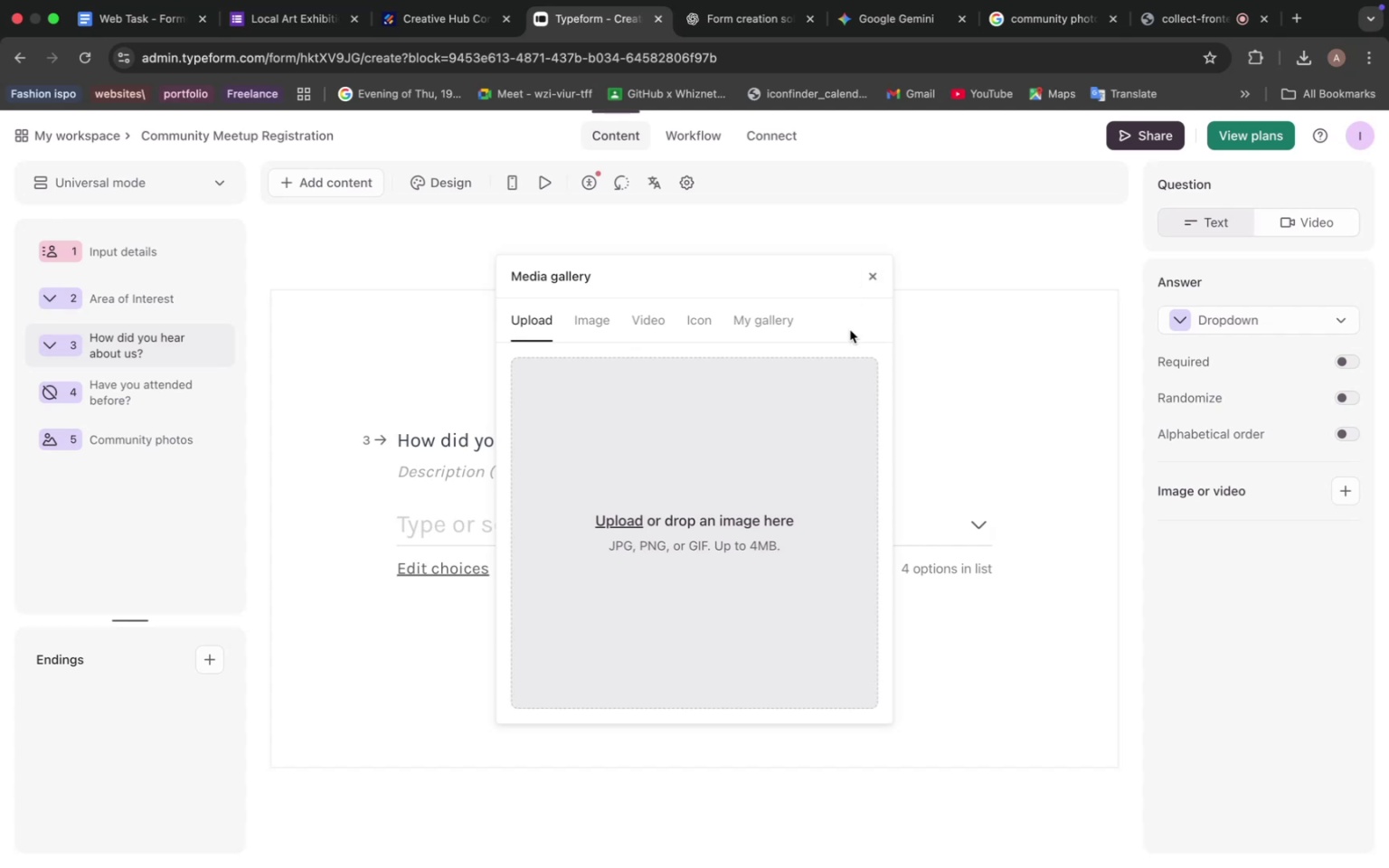 
left_click([873, 268])
 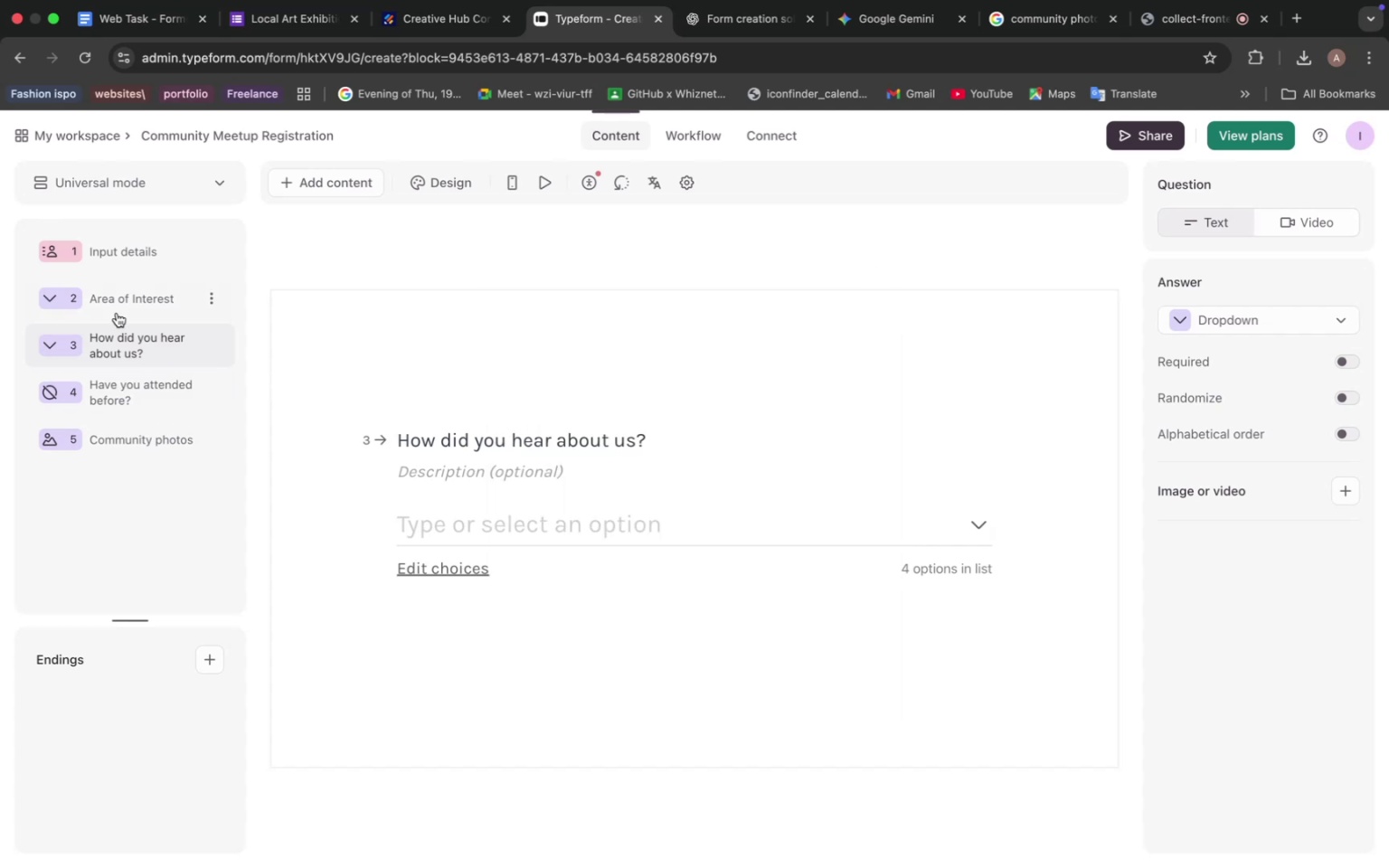 
left_click([131, 251])
 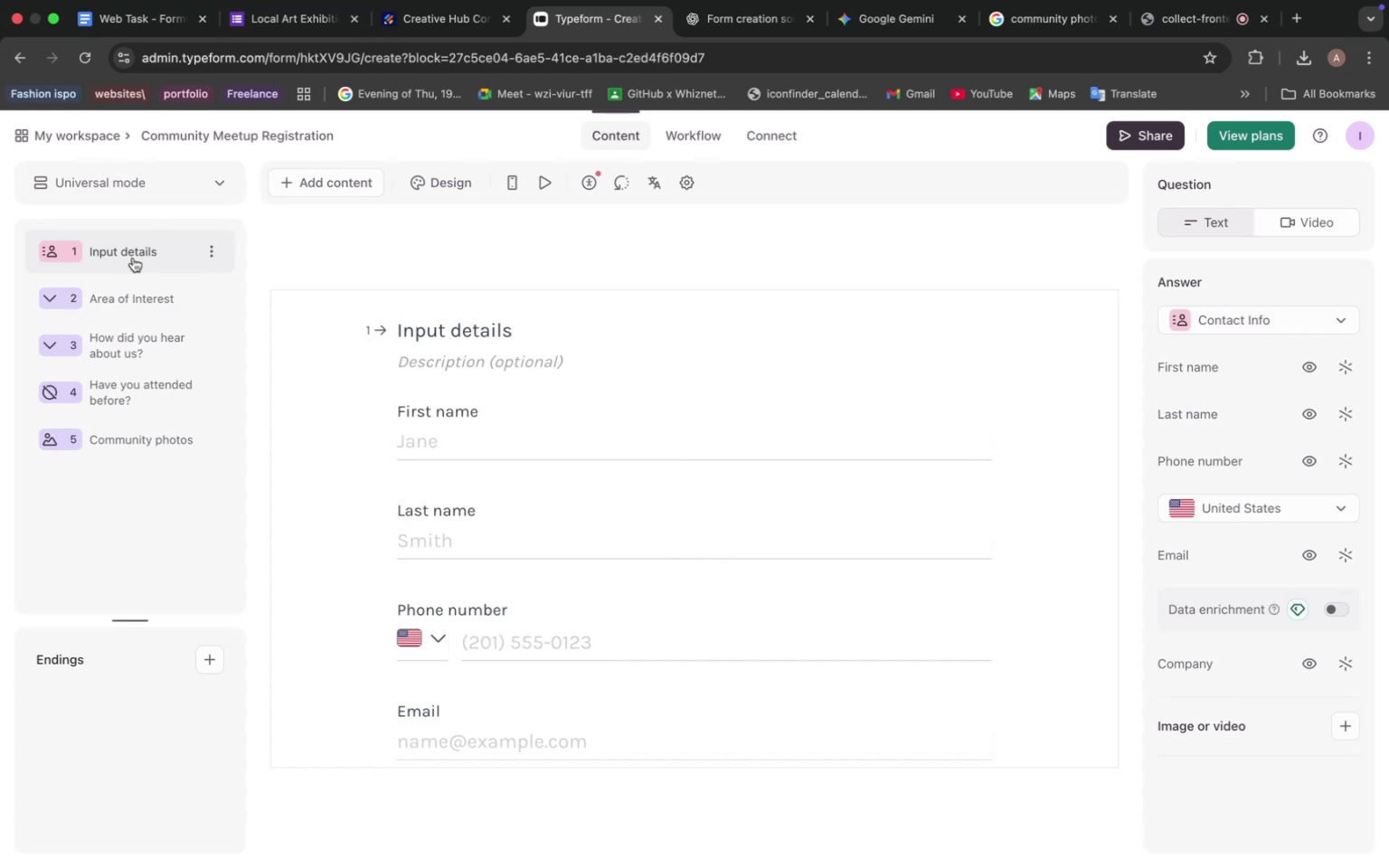 
wait(29.3)
 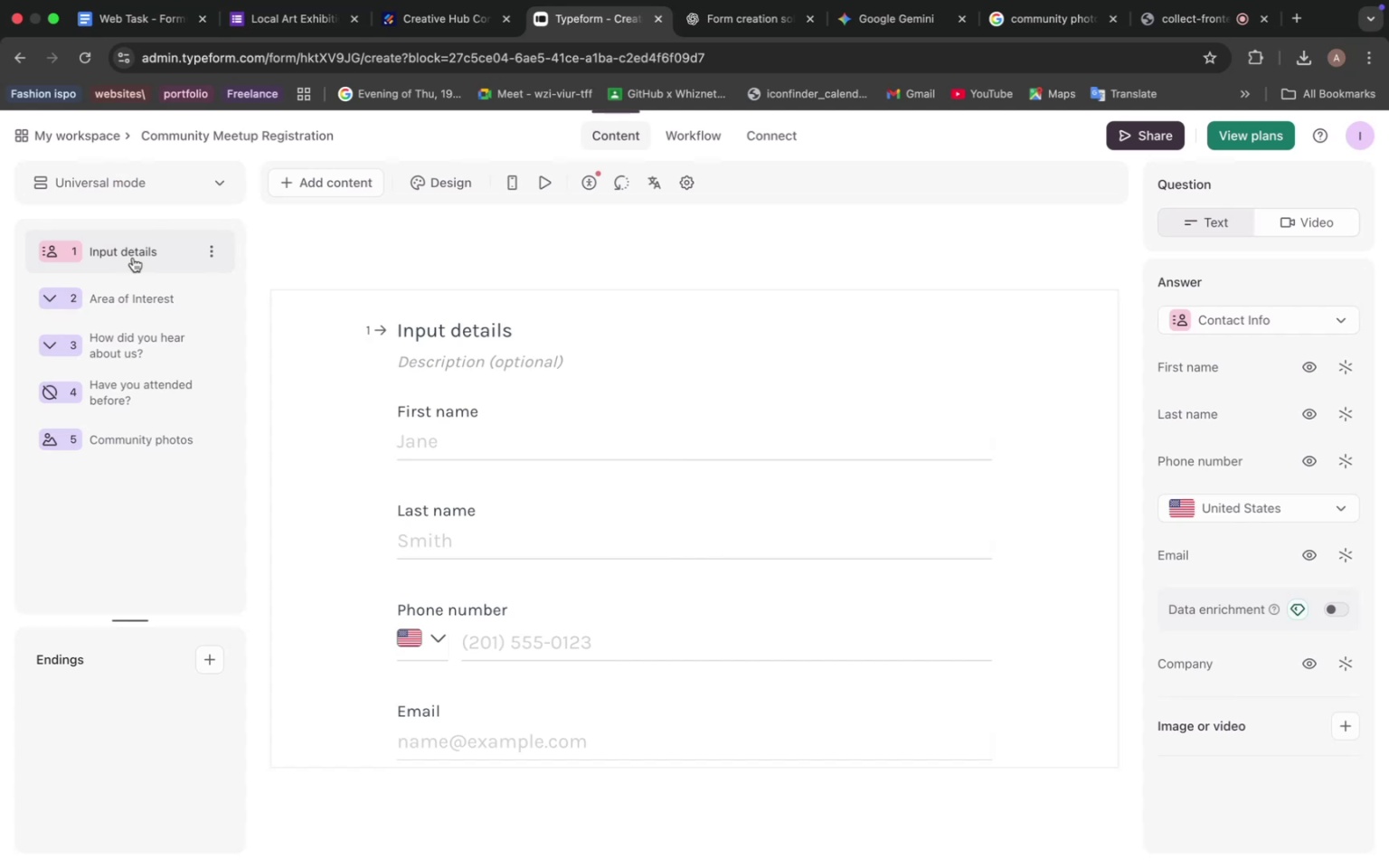 
scroll: coordinate [173, 325], scroll_direction: up, amount: 2.0
 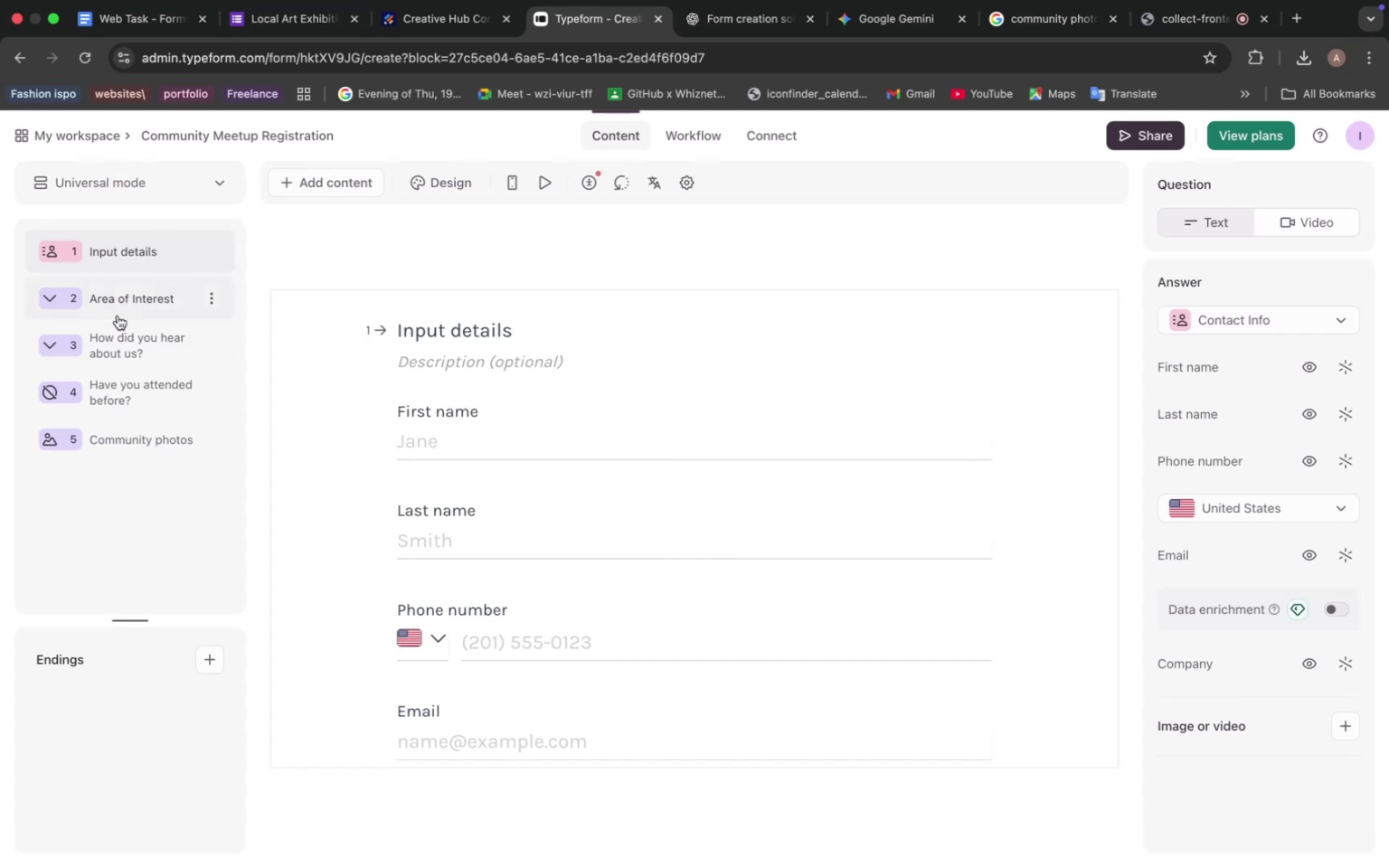 
left_click([118, 315])
 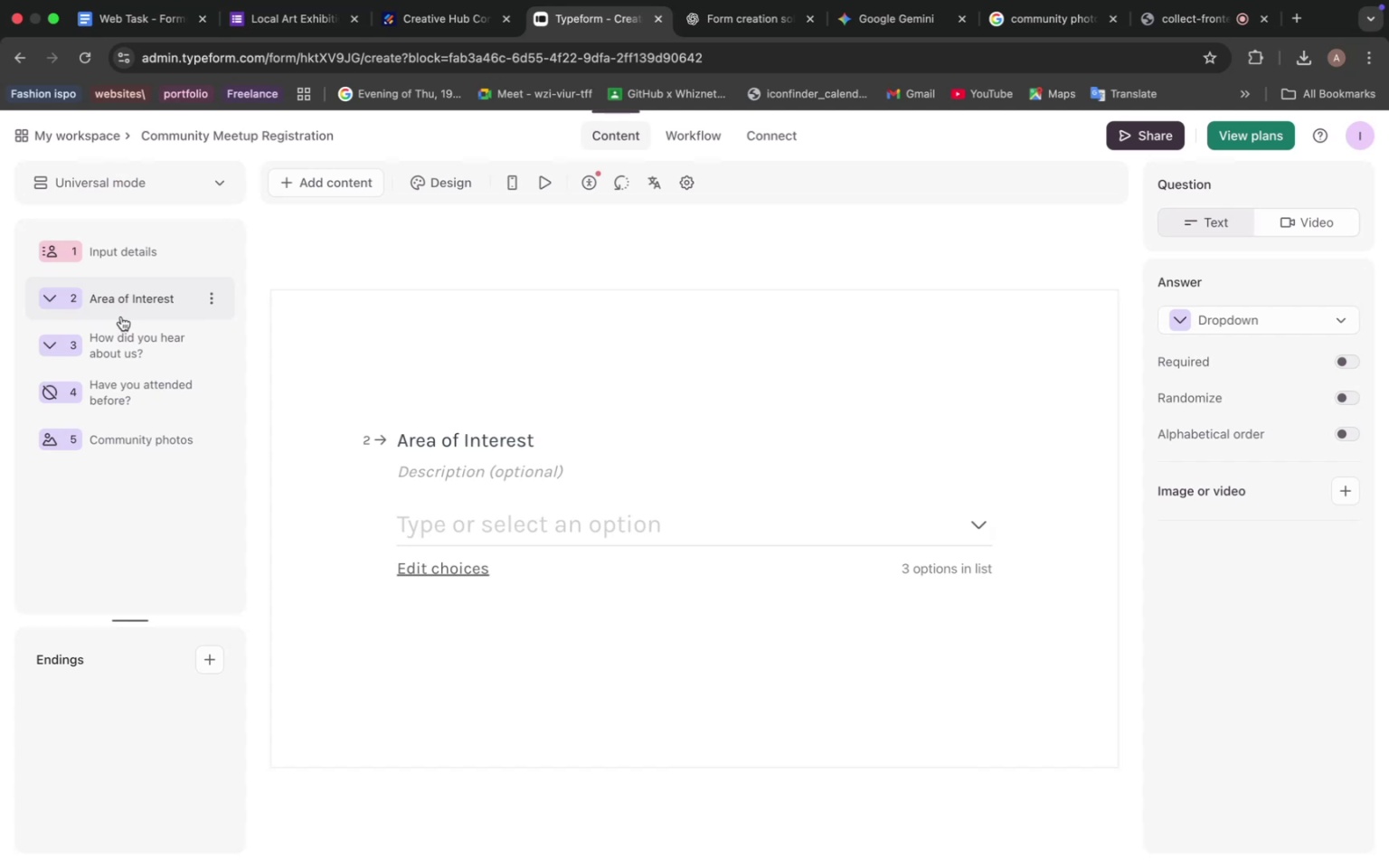 
wait(25.81)
 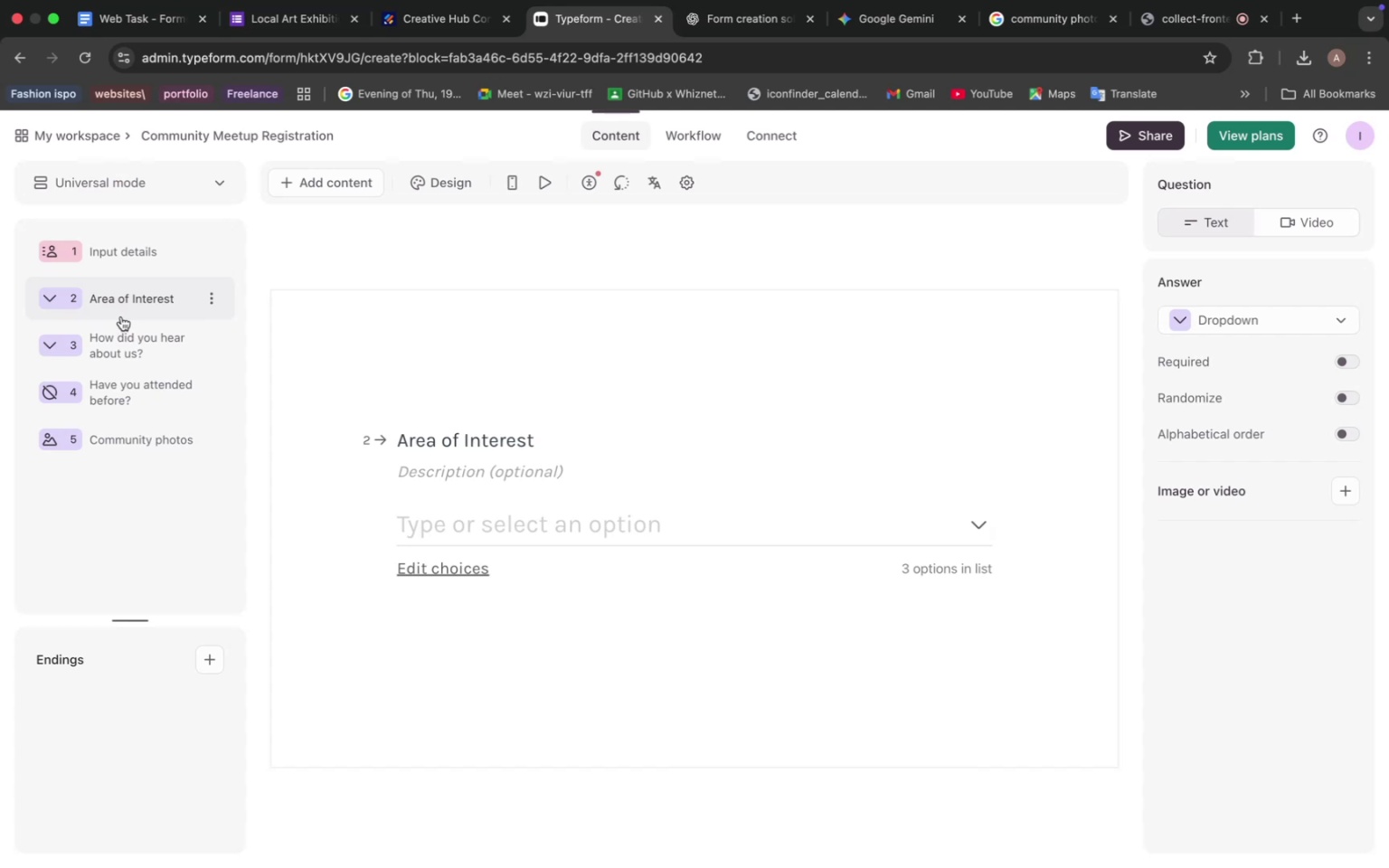 
left_click([111, 343])
 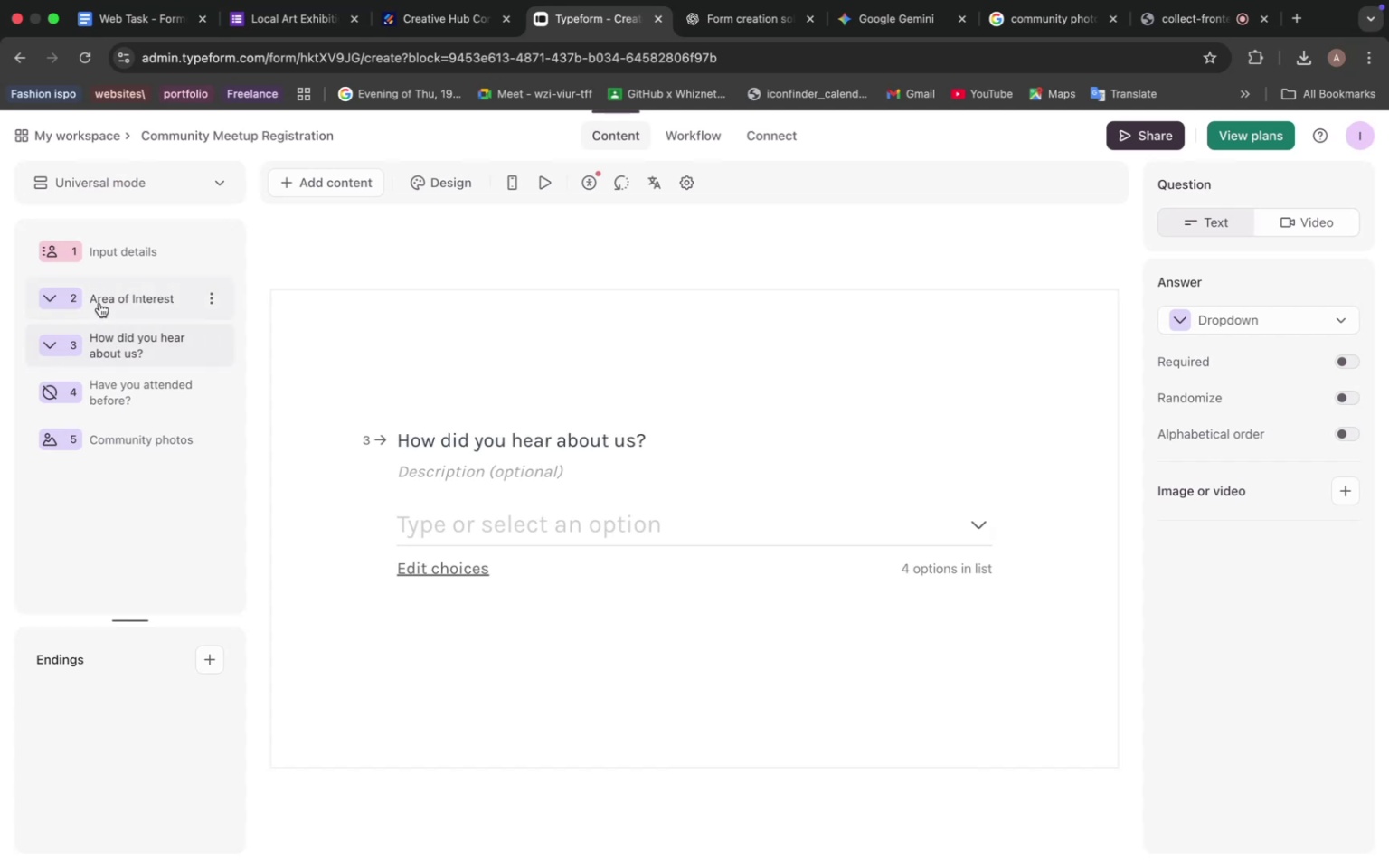 
left_click([100, 302])
 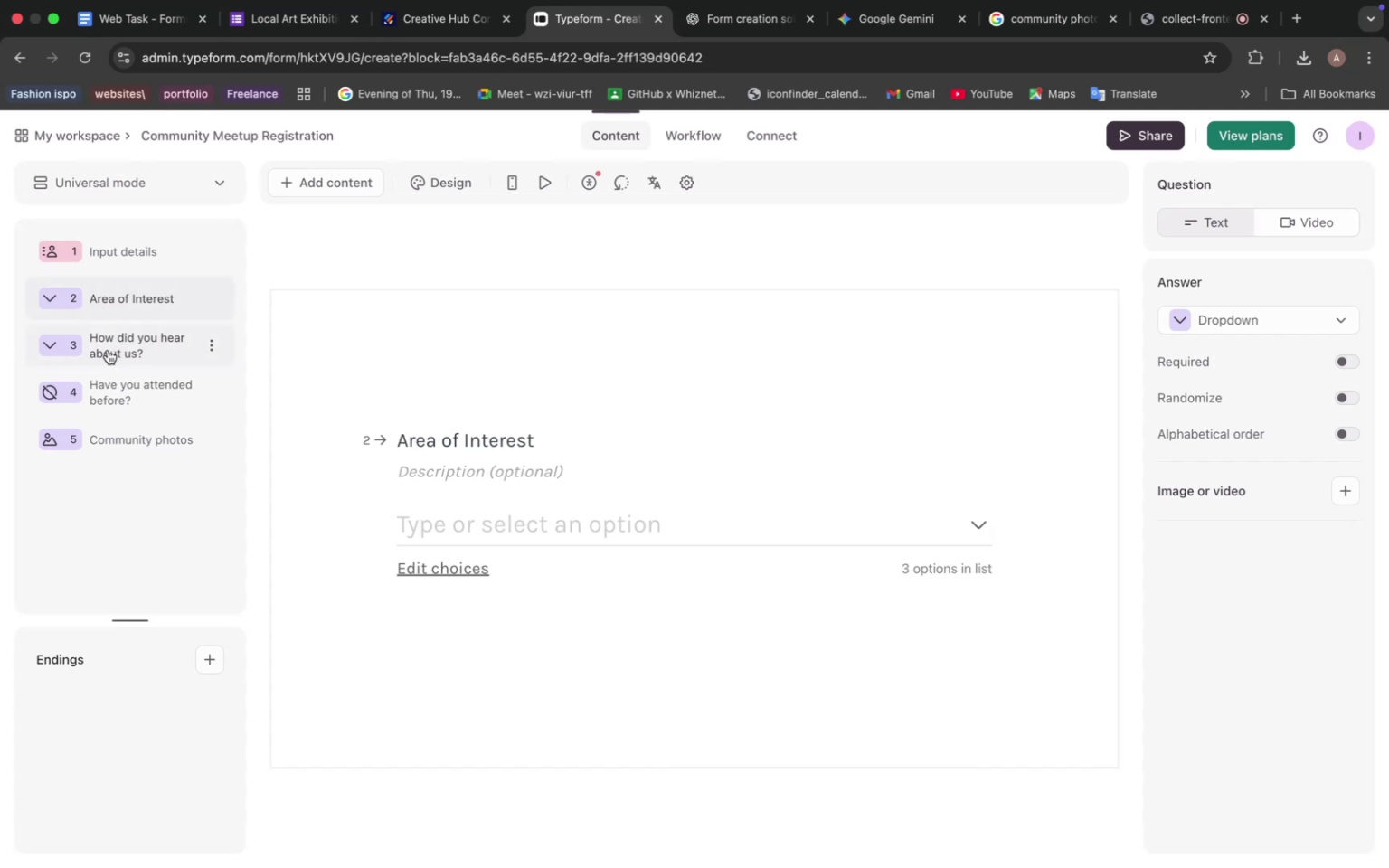 
left_click([108, 350])
 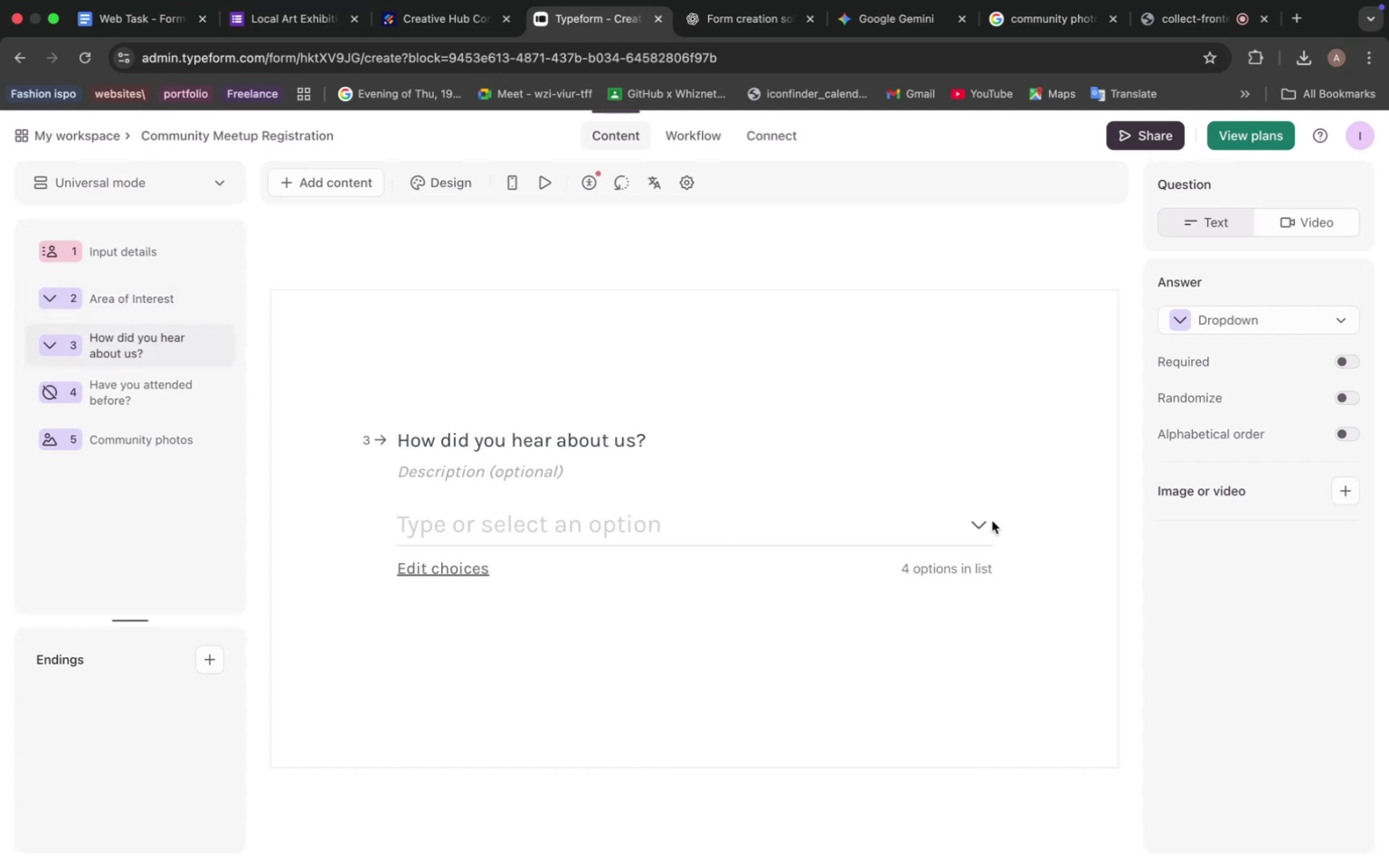 
left_click([965, 523])
 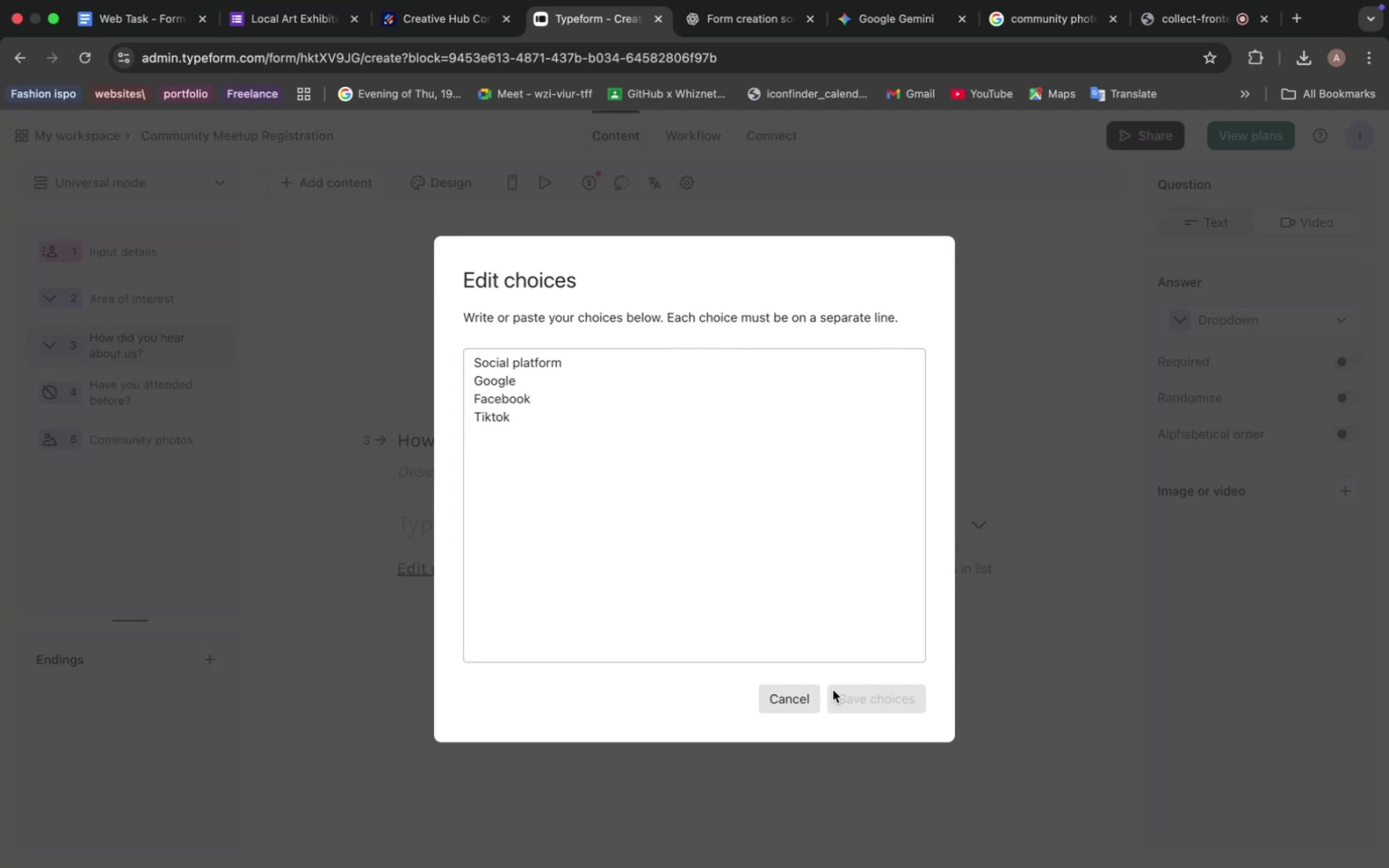 
left_click([791, 698])
 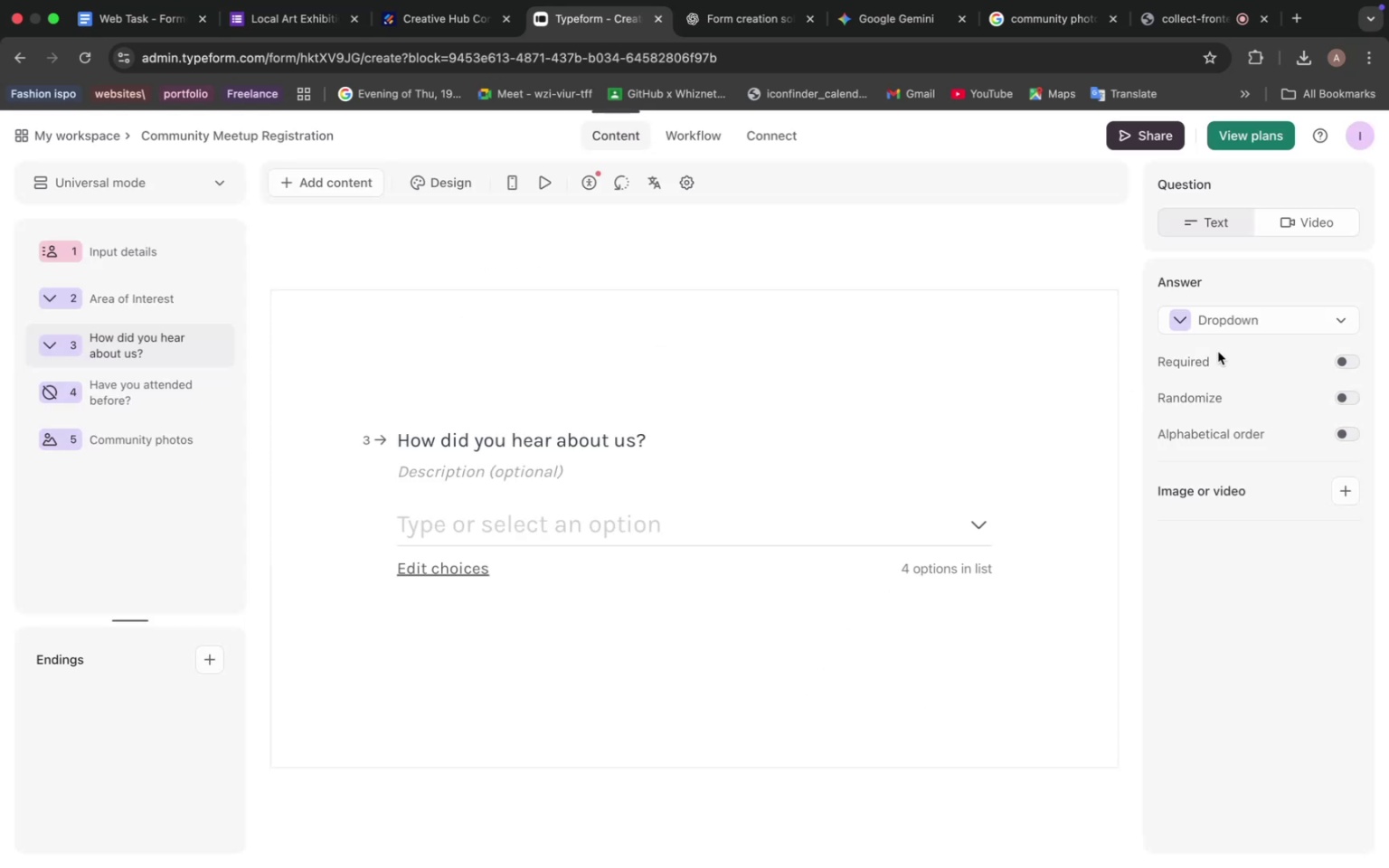 
left_click([1244, 314])
 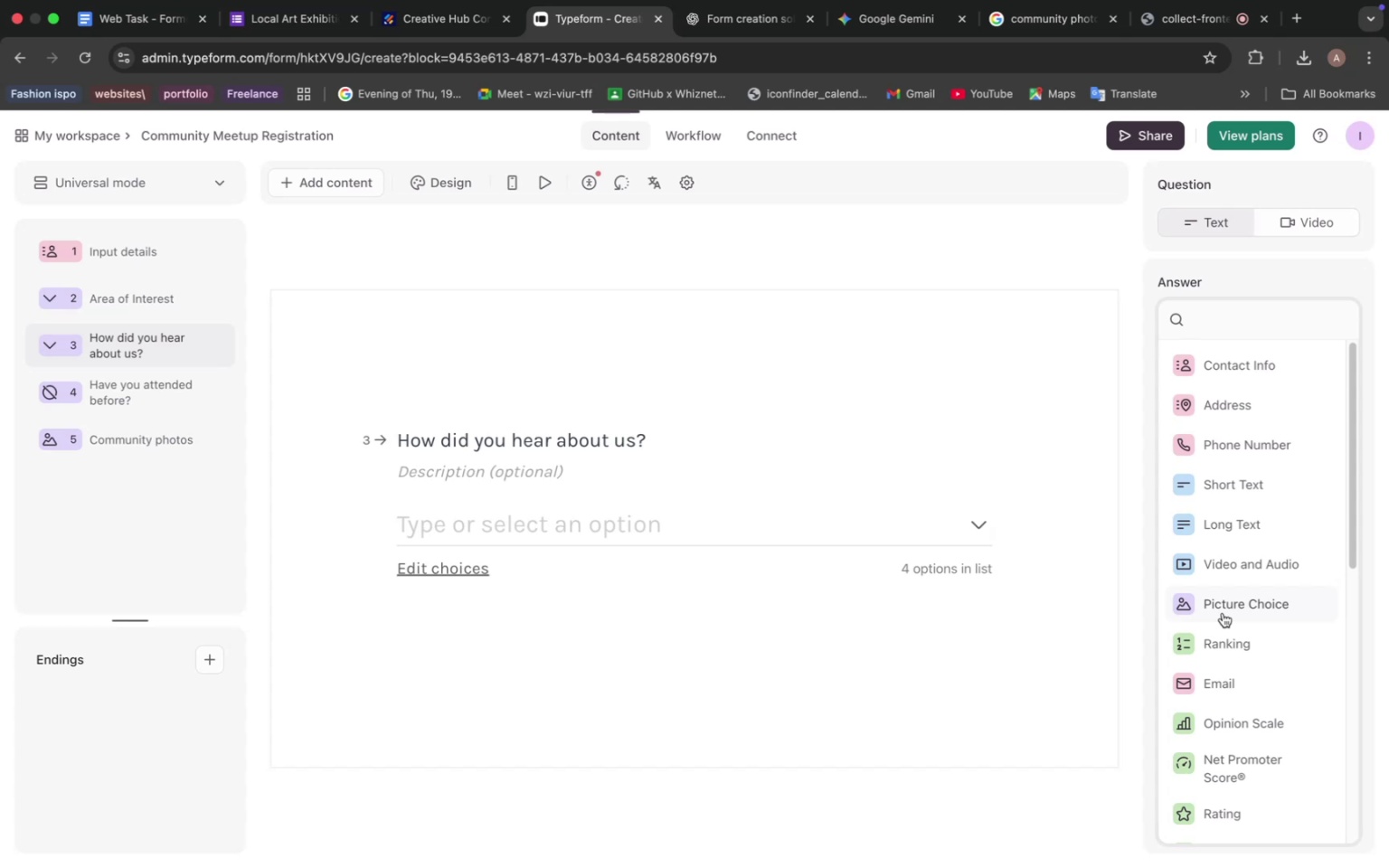 
scroll: coordinate [1223, 613], scroll_direction: down, amount: 5.0
 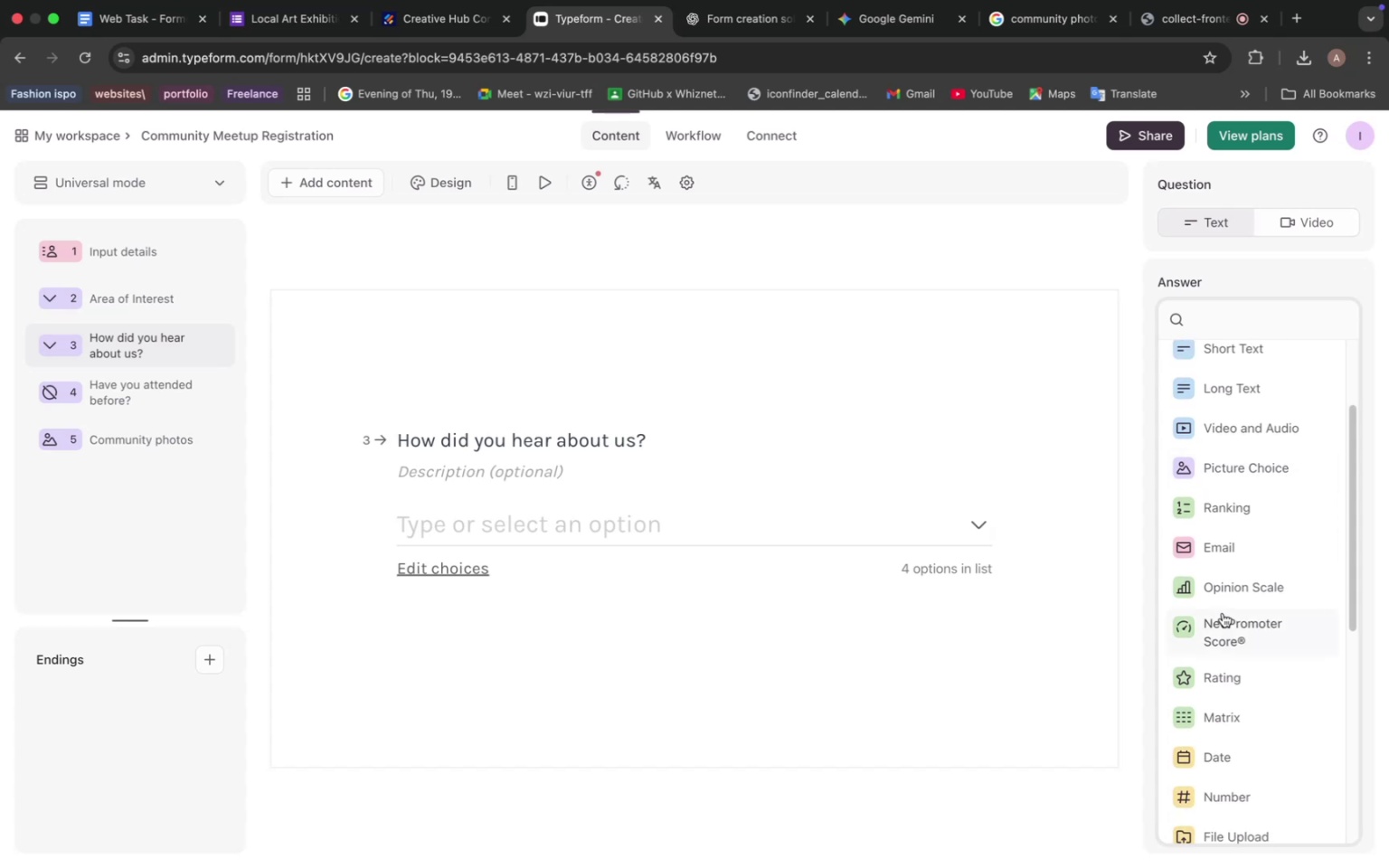 
left_click([1226, 582])
 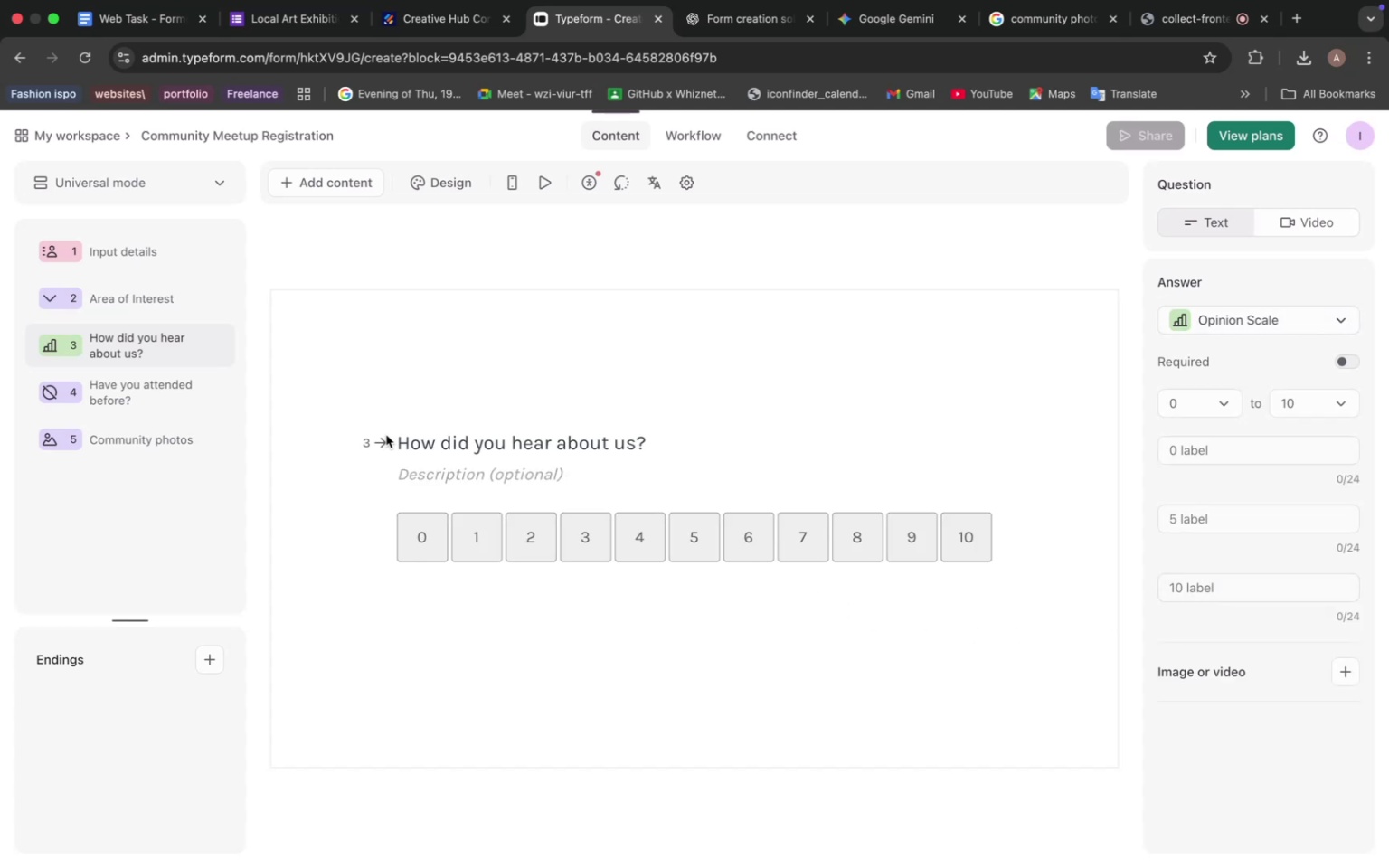 
wait(8.05)
 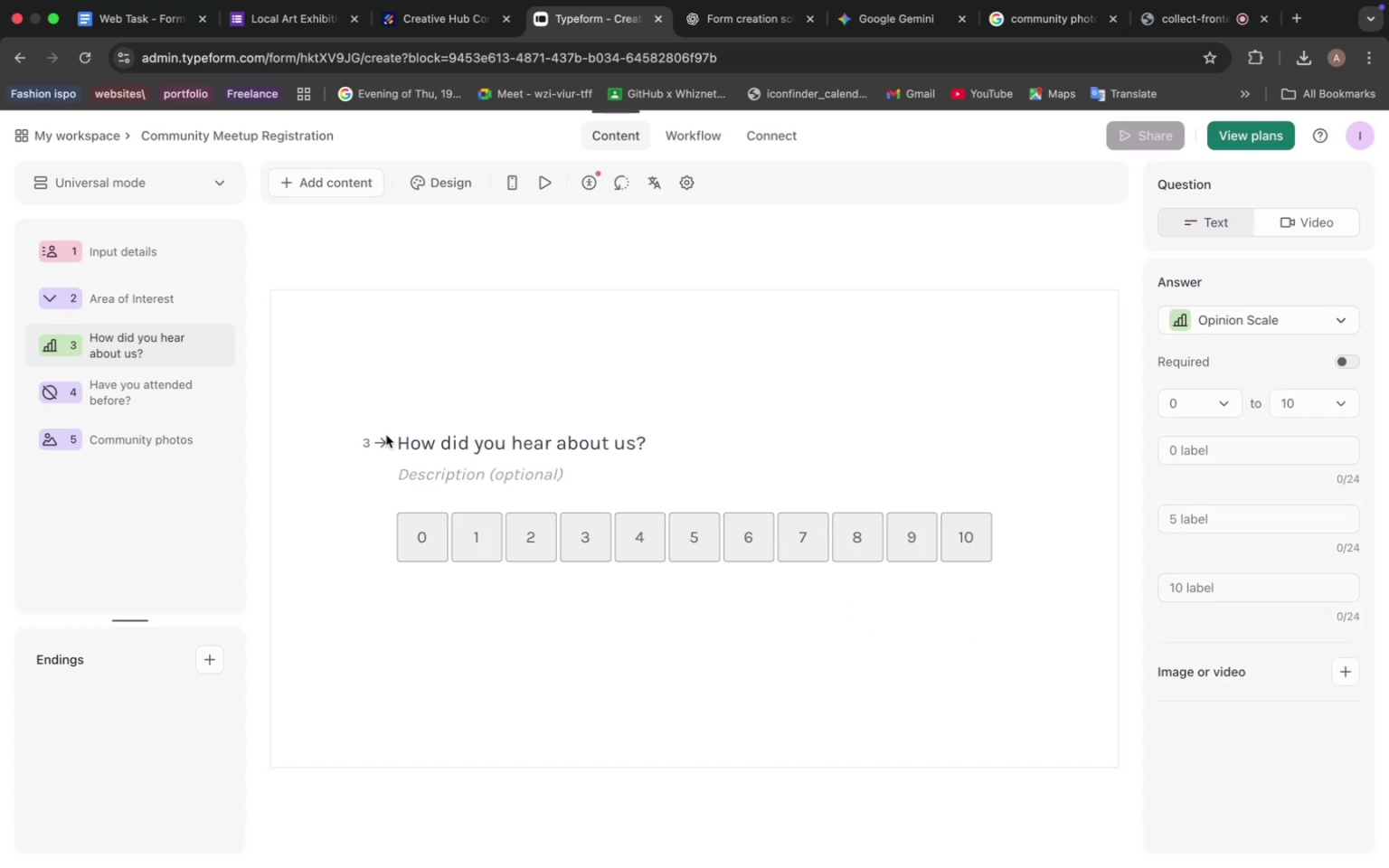 
left_click_drag(start_coordinate=[401, 441], to_coordinate=[636, 436])
 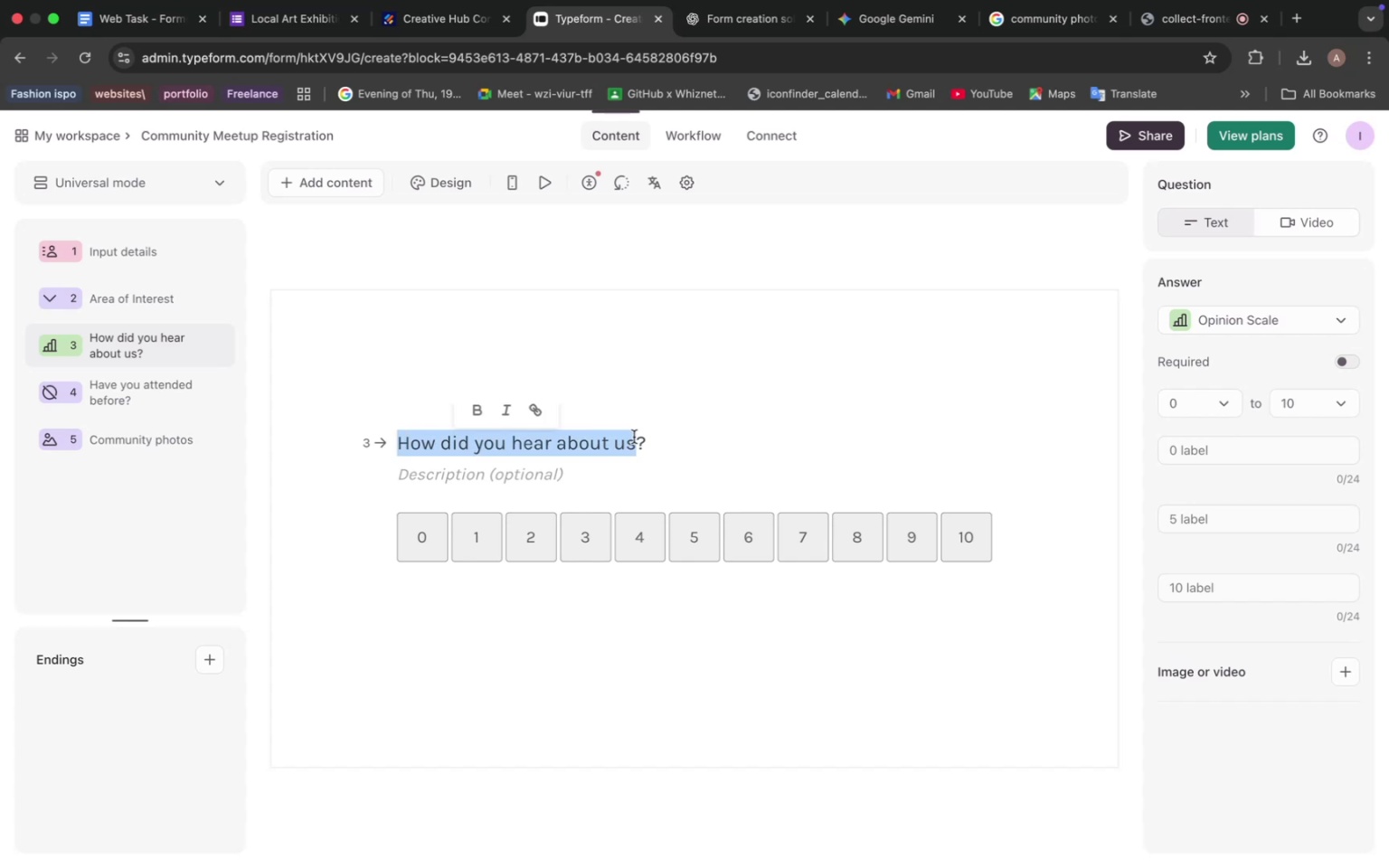 
type(Rate last event)
 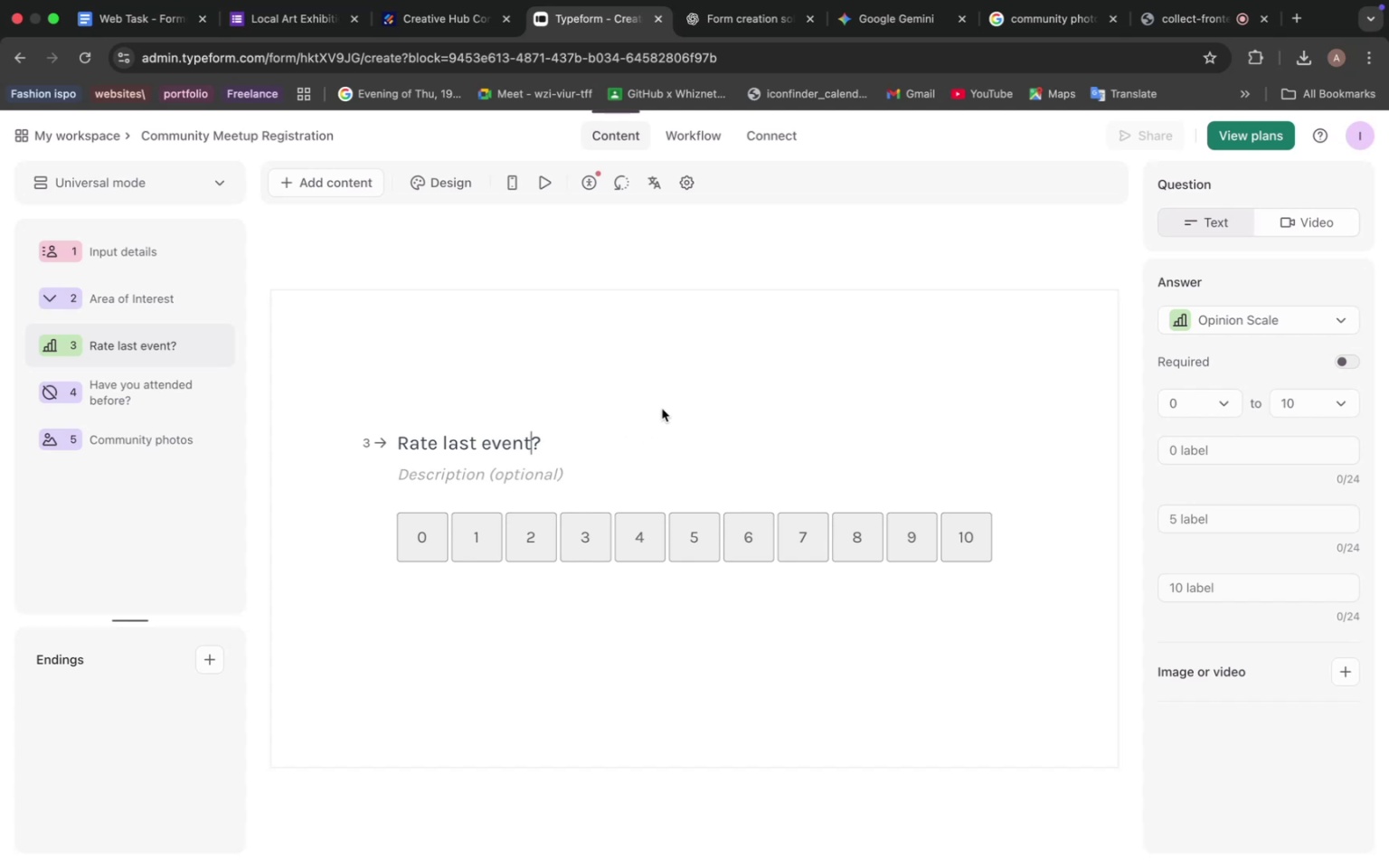 
left_click([629, 399])
 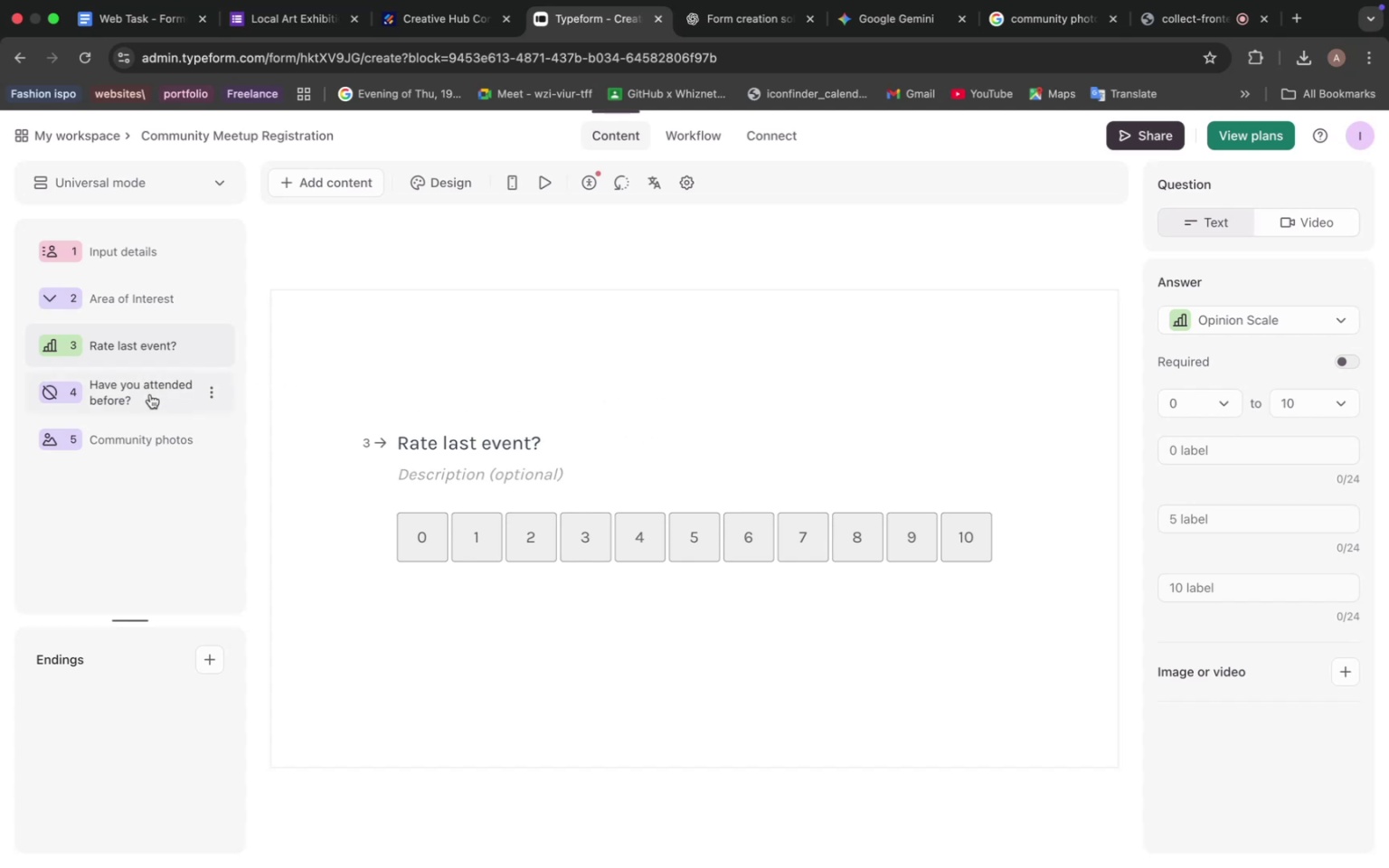 
left_click([150, 394])
 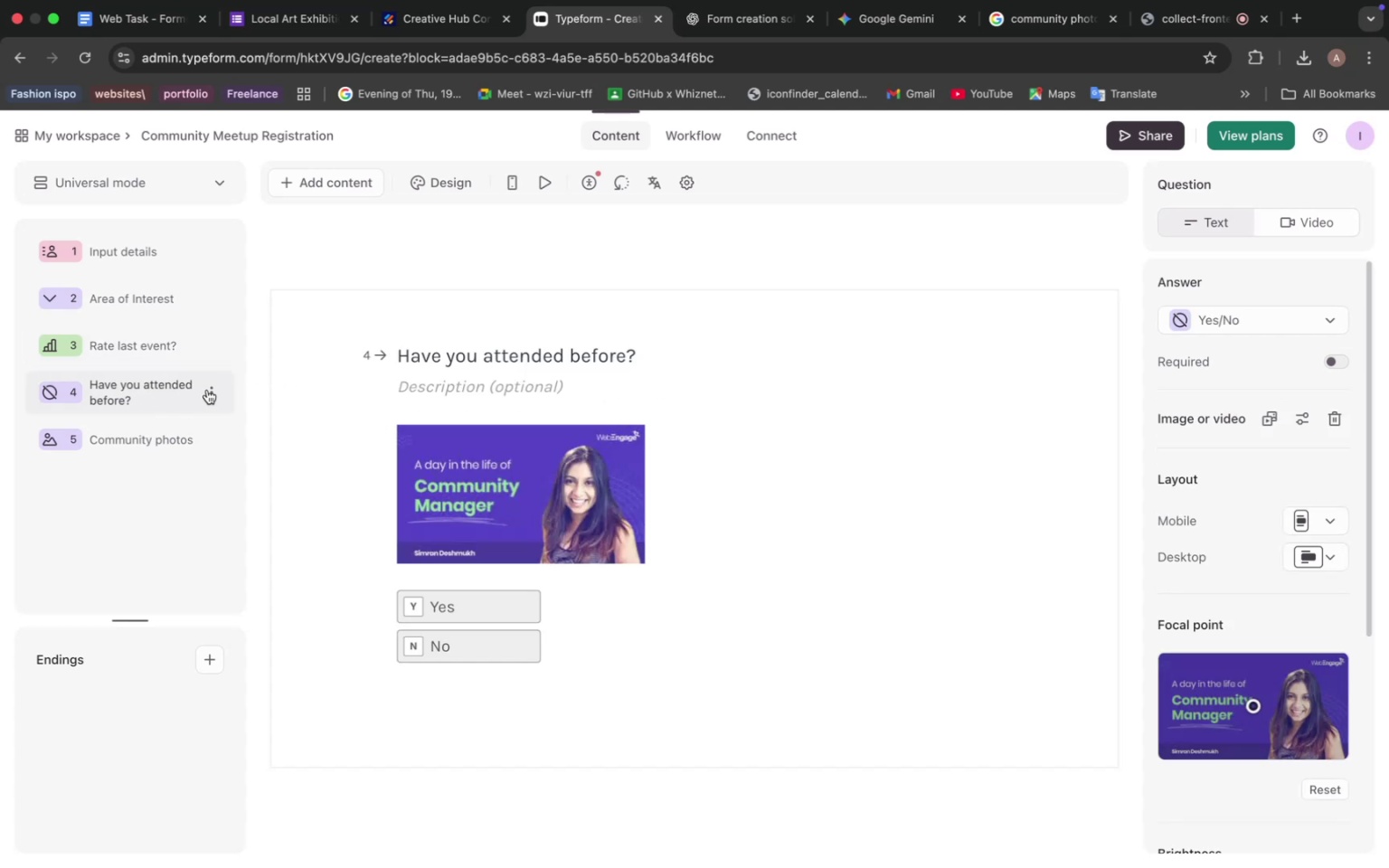 
left_click_drag(start_coordinate=[139, 392], to_coordinate=[142, 335])
 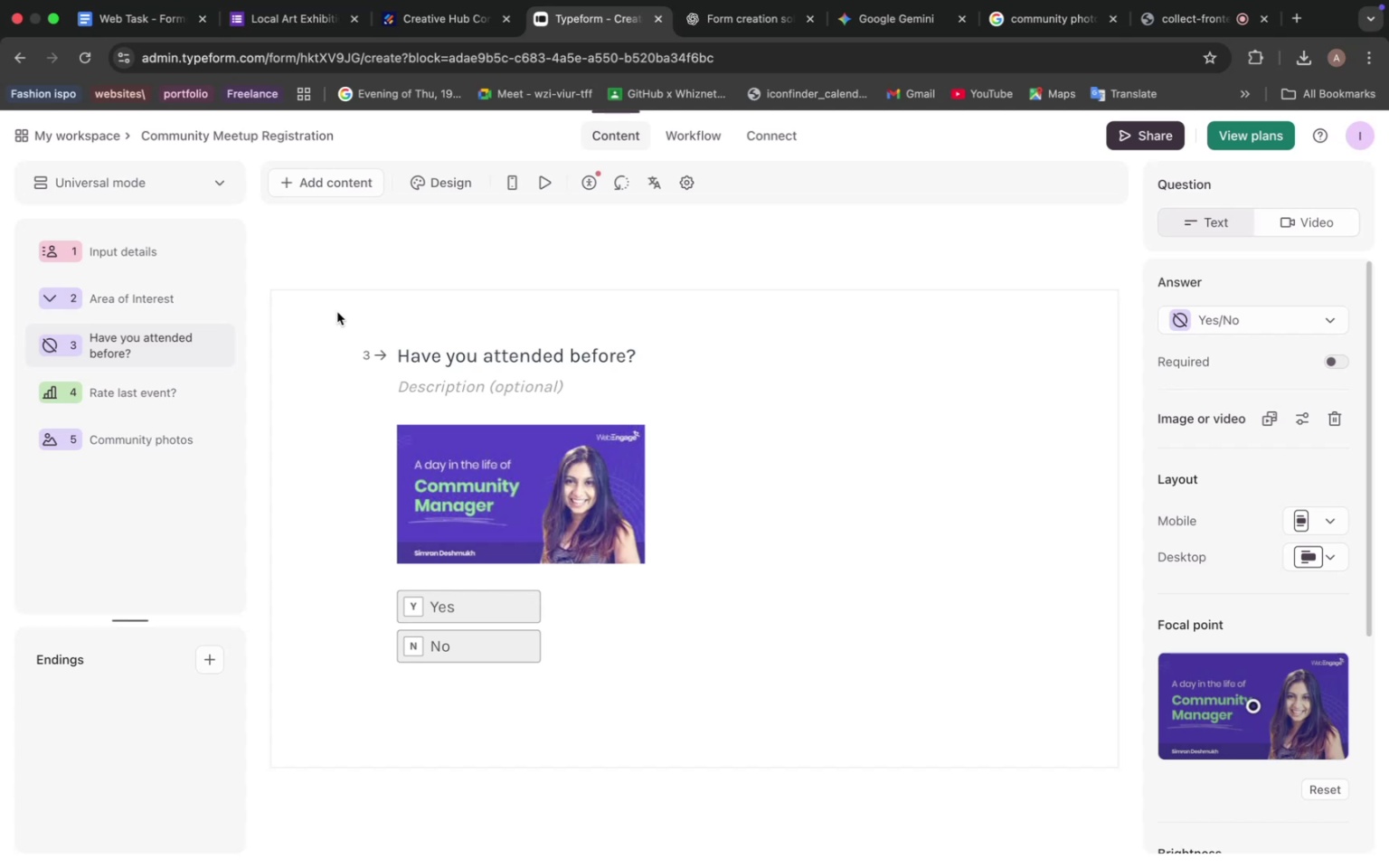 
wait(18.24)
 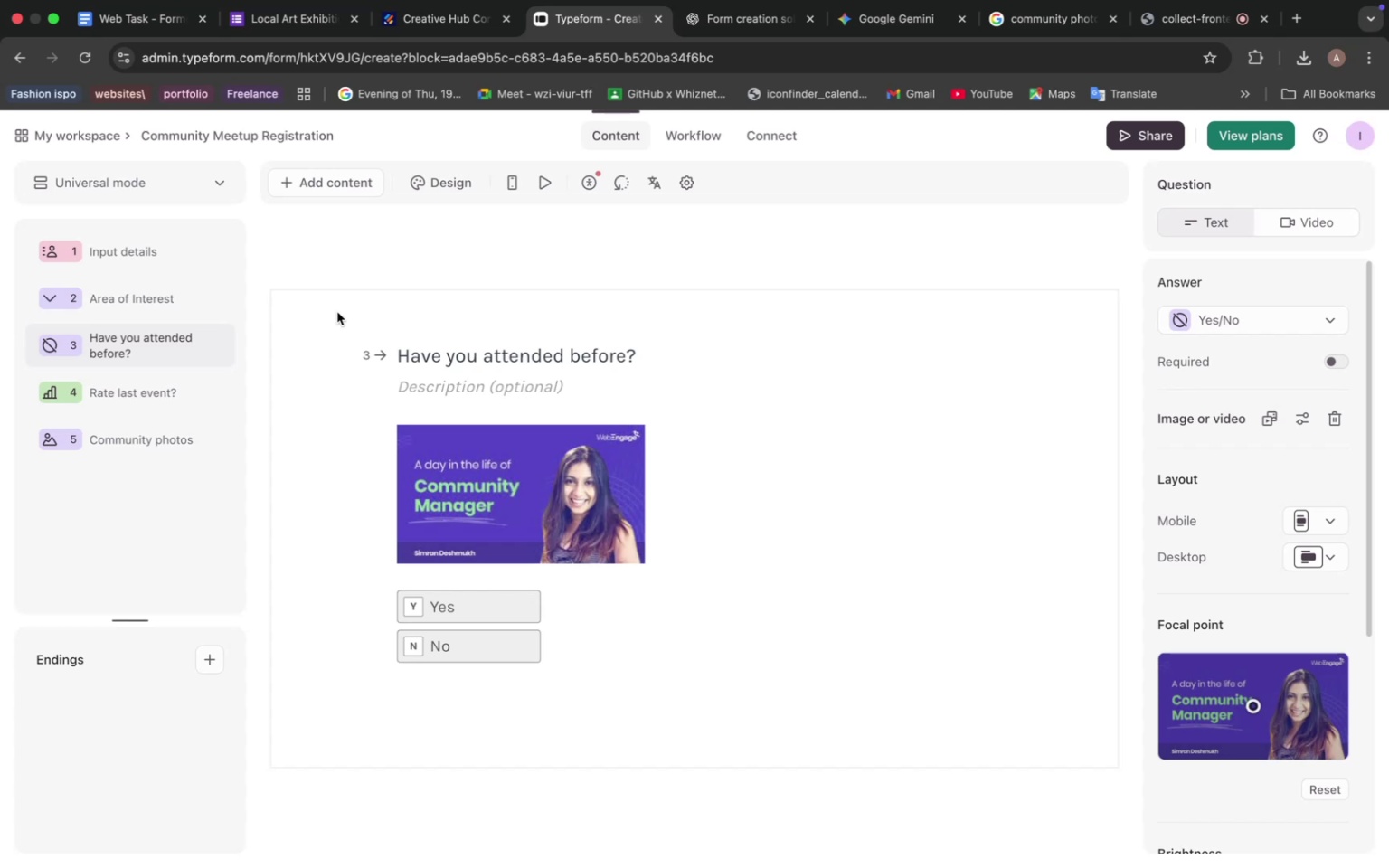 
left_click([135, 247])
 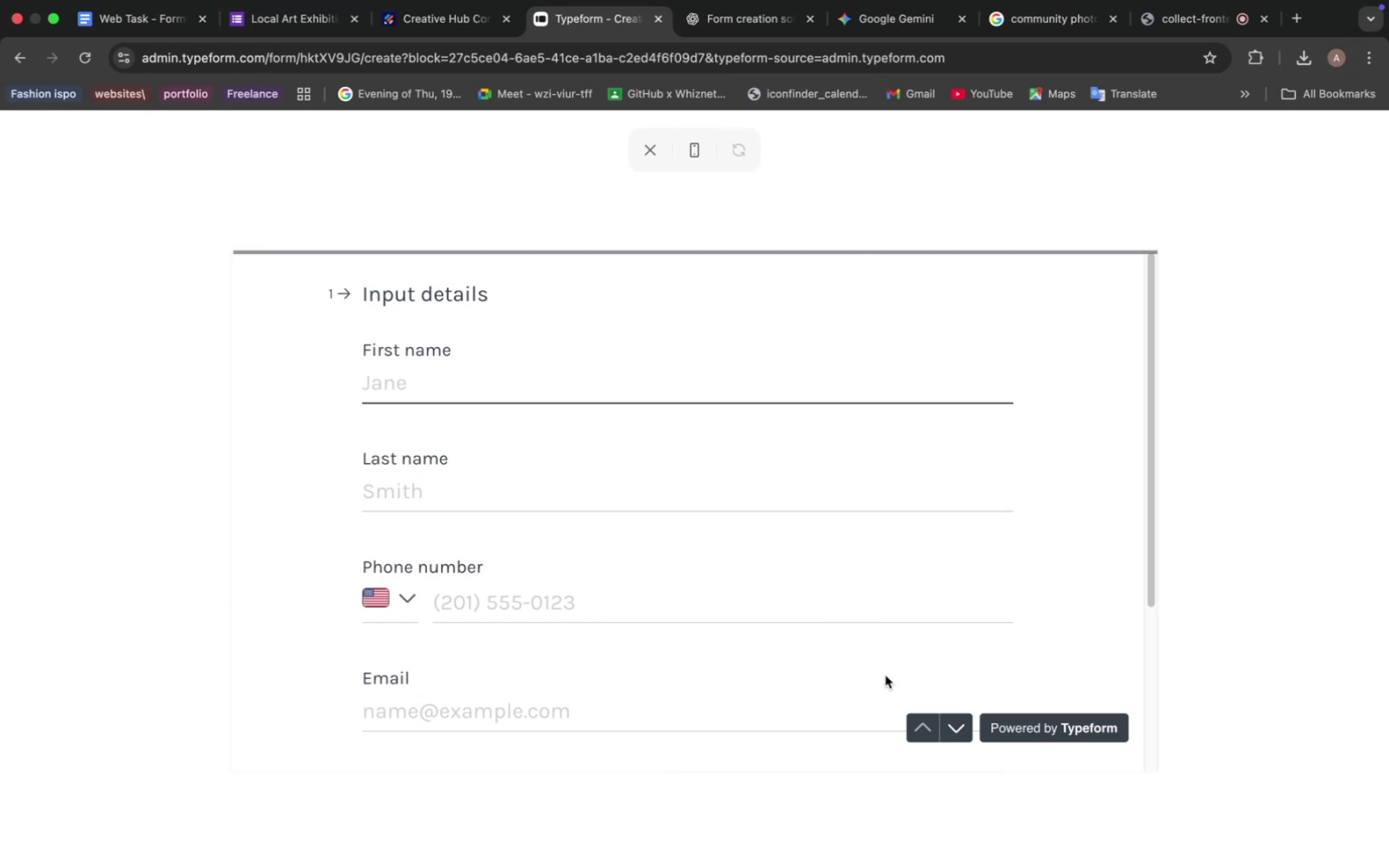 
wait(5.94)
 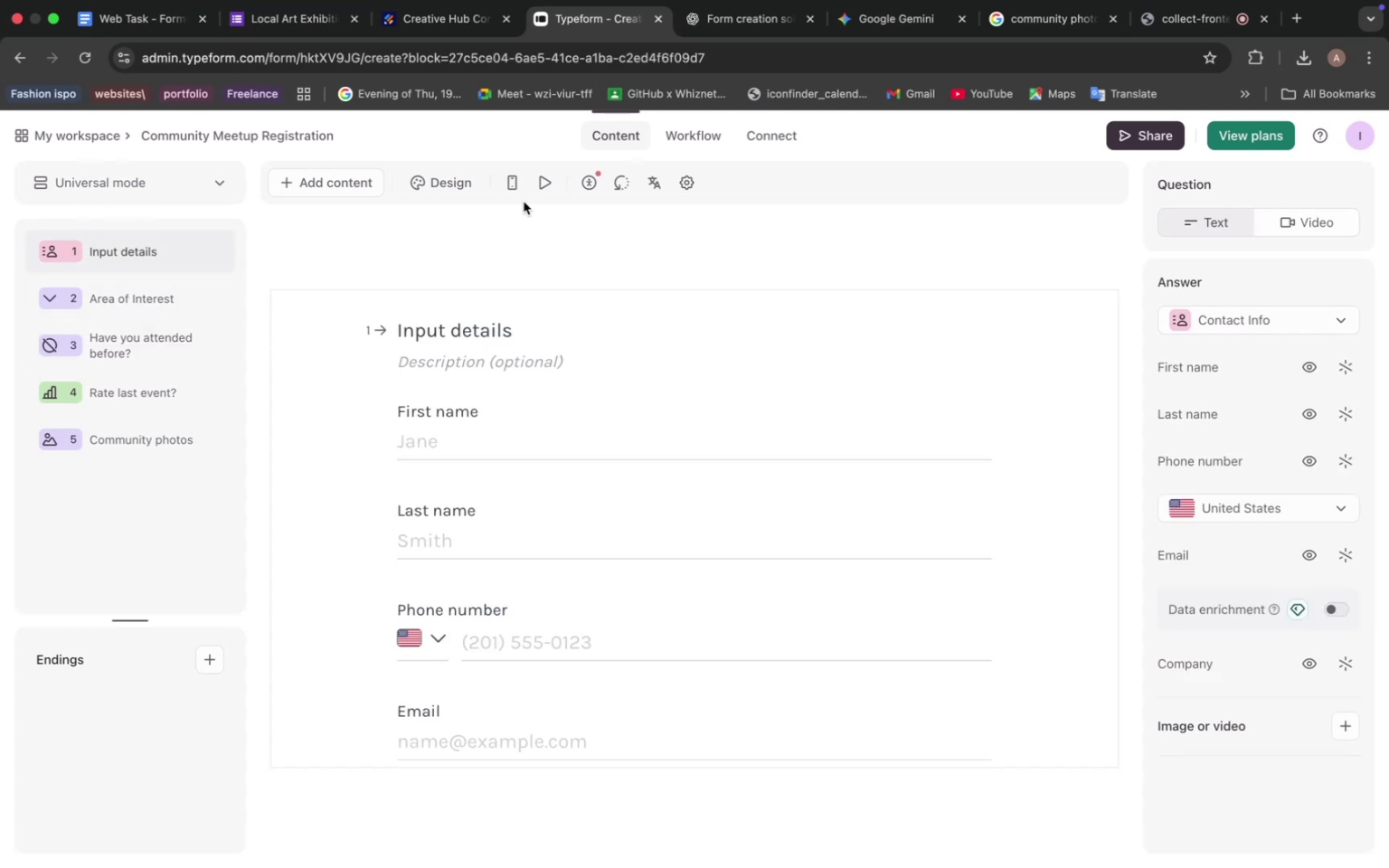 
left_click([952, 727])
 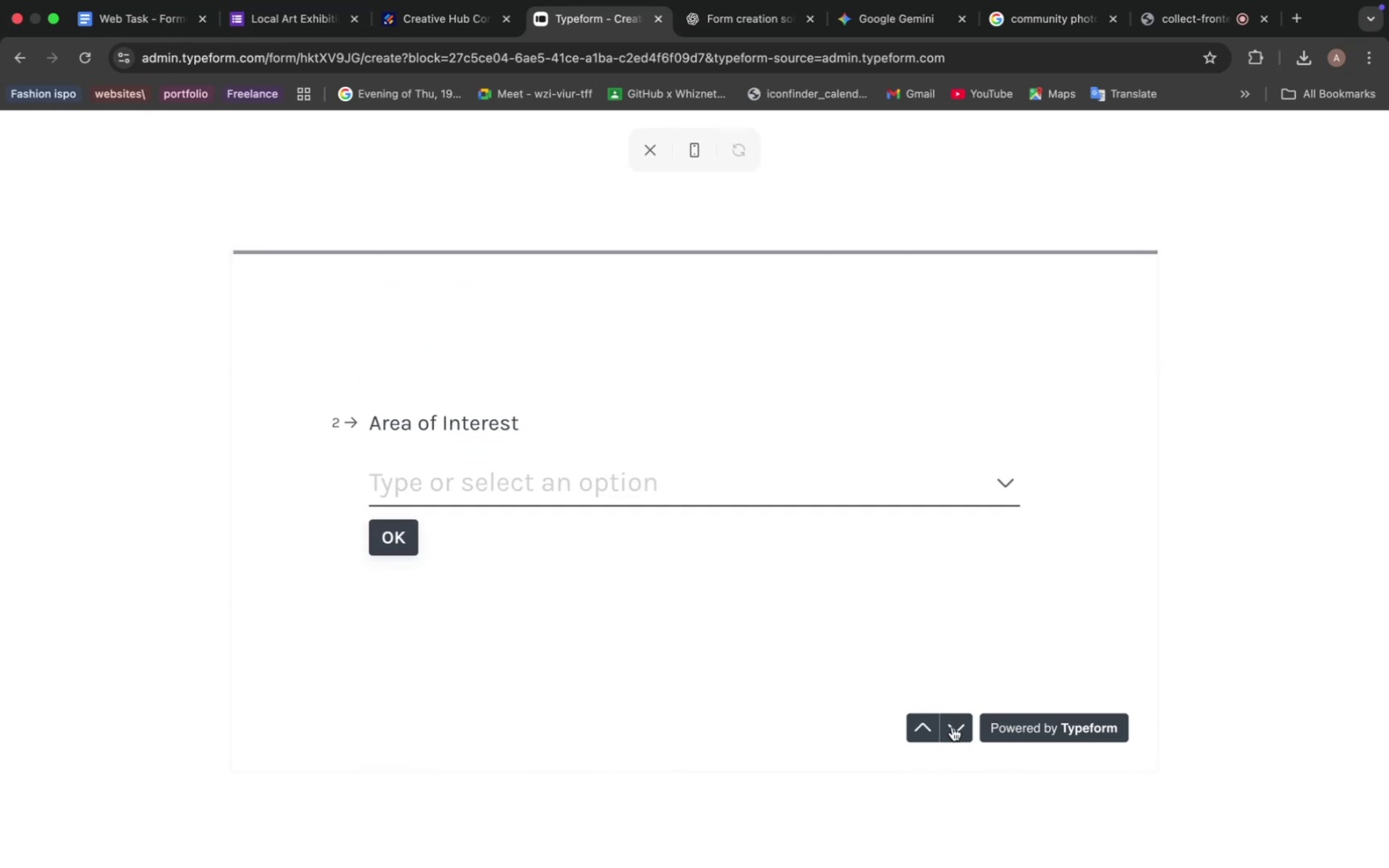 
left_click([952, 727])
 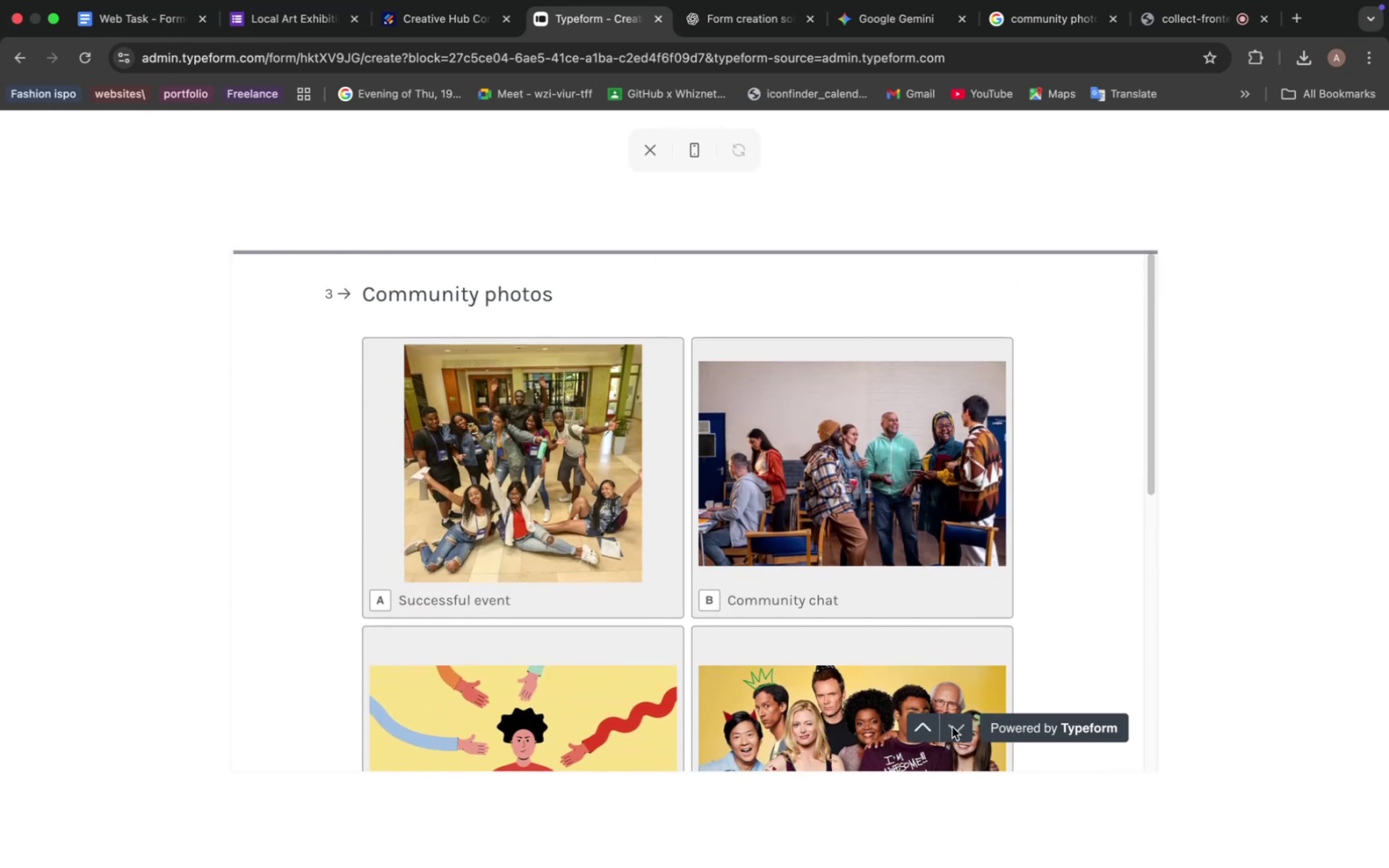 
left_click([952, 727])
 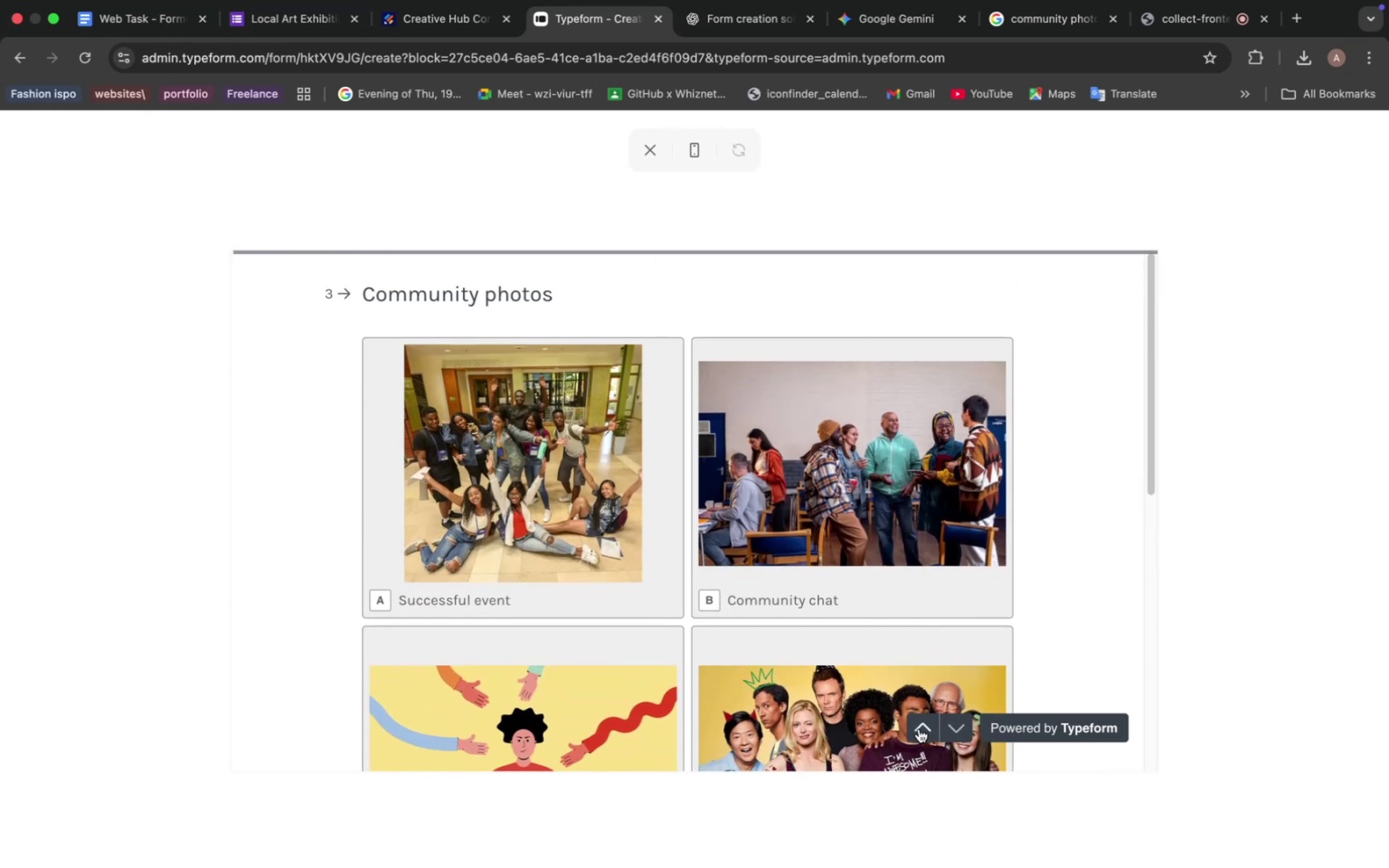 
left_click([919, 729])
 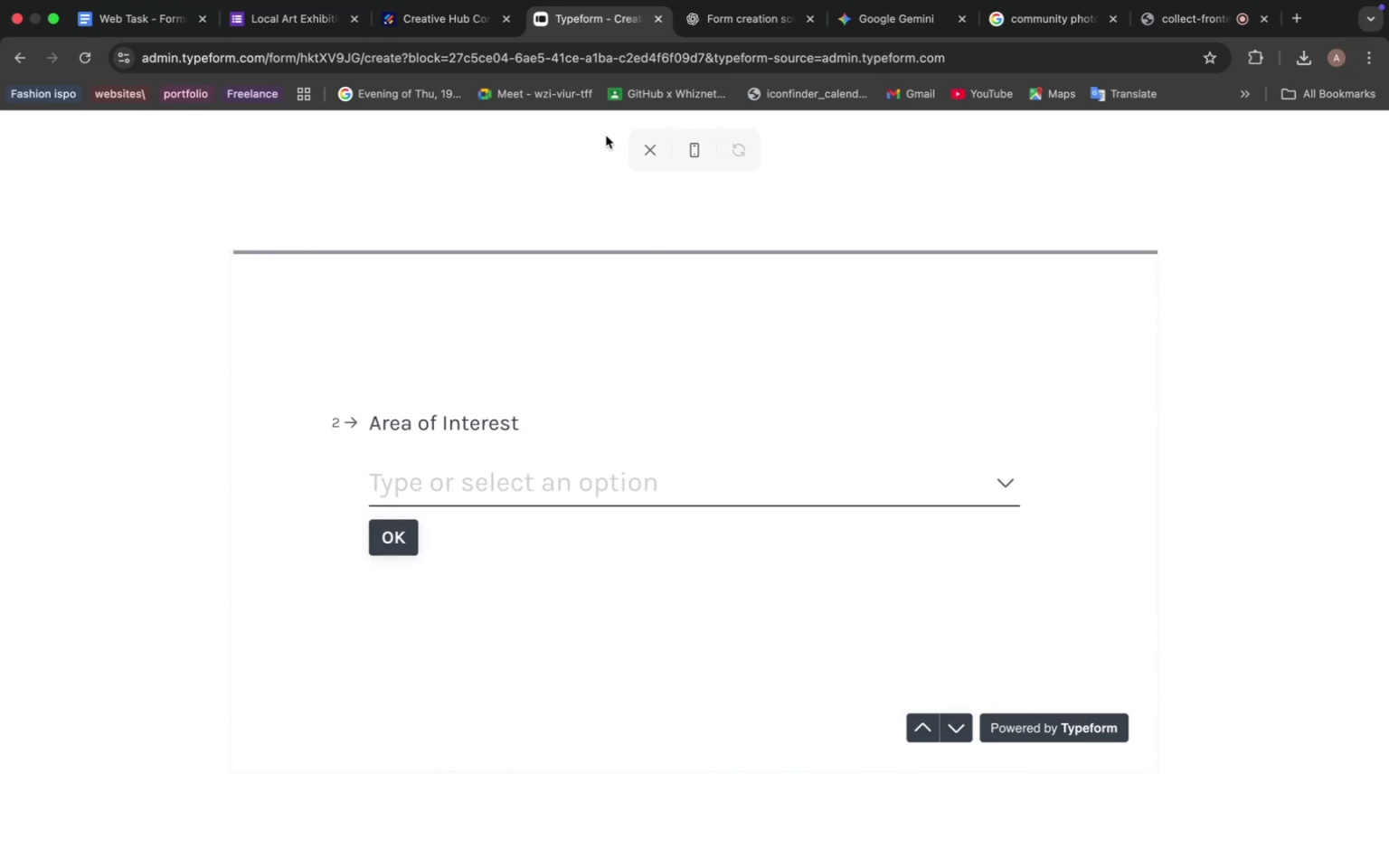 
left_click([645, 146])
 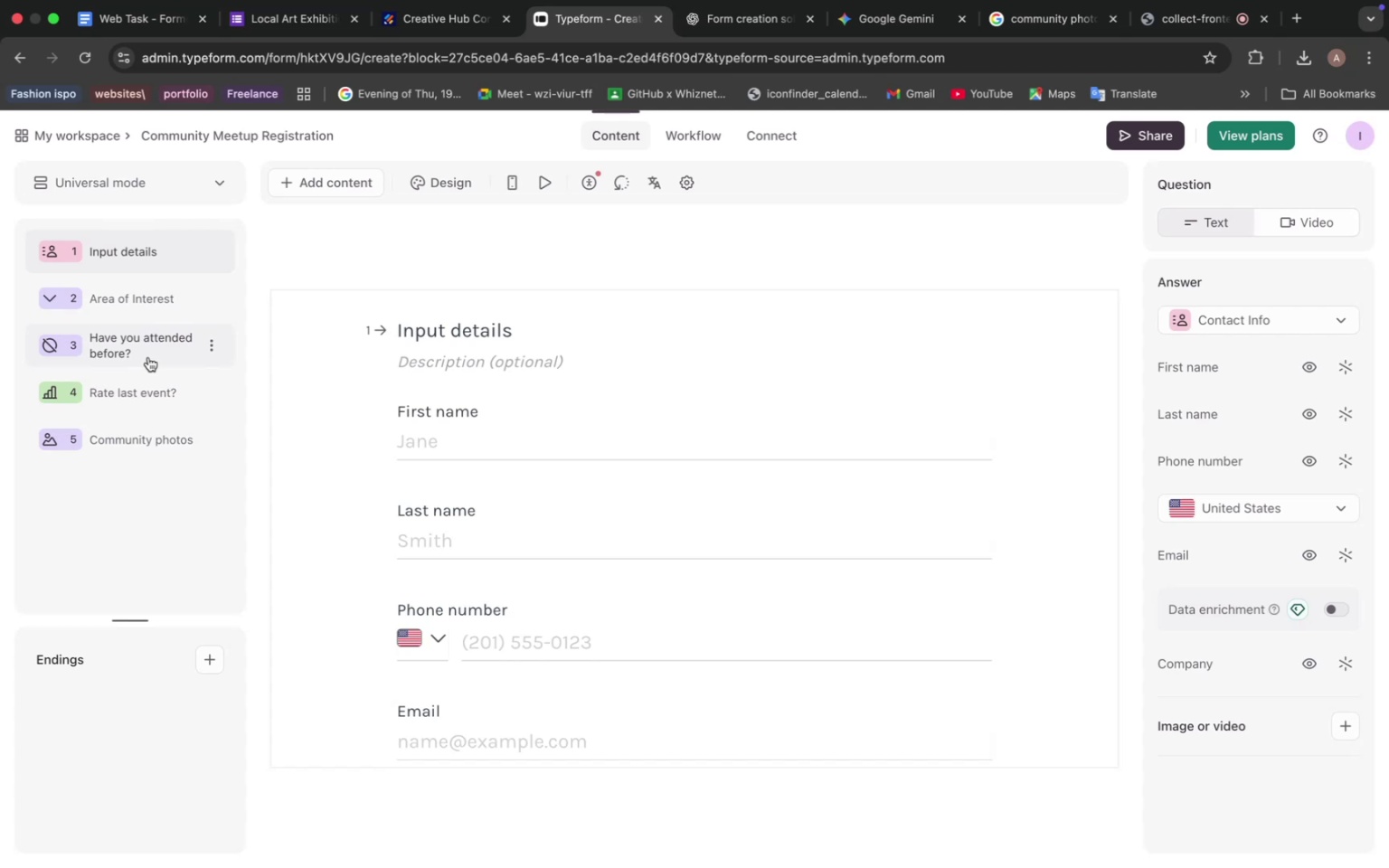 
left_click([148, 357])
 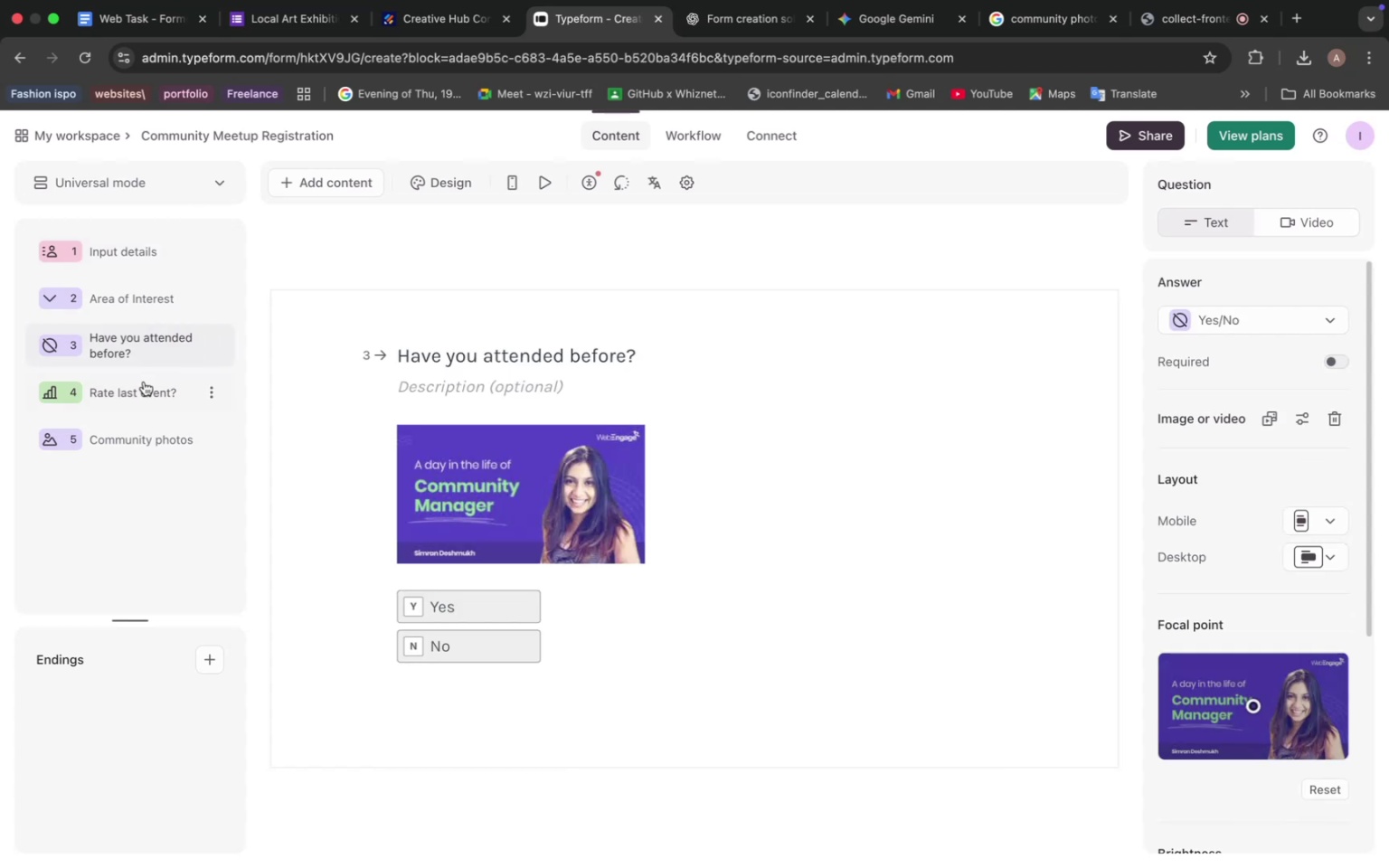 
left_click([144, 389])
 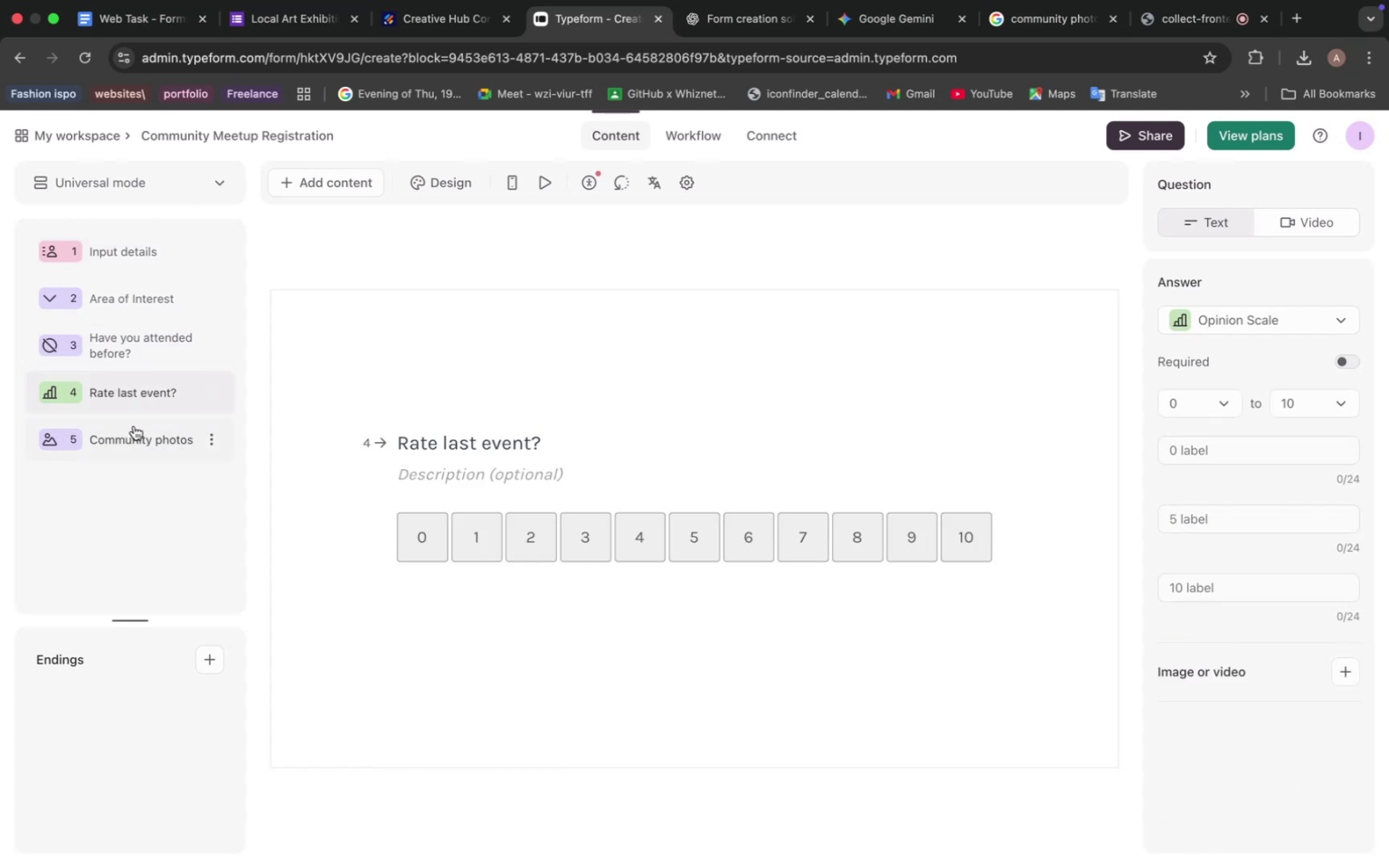 
left_click([134, 426])
 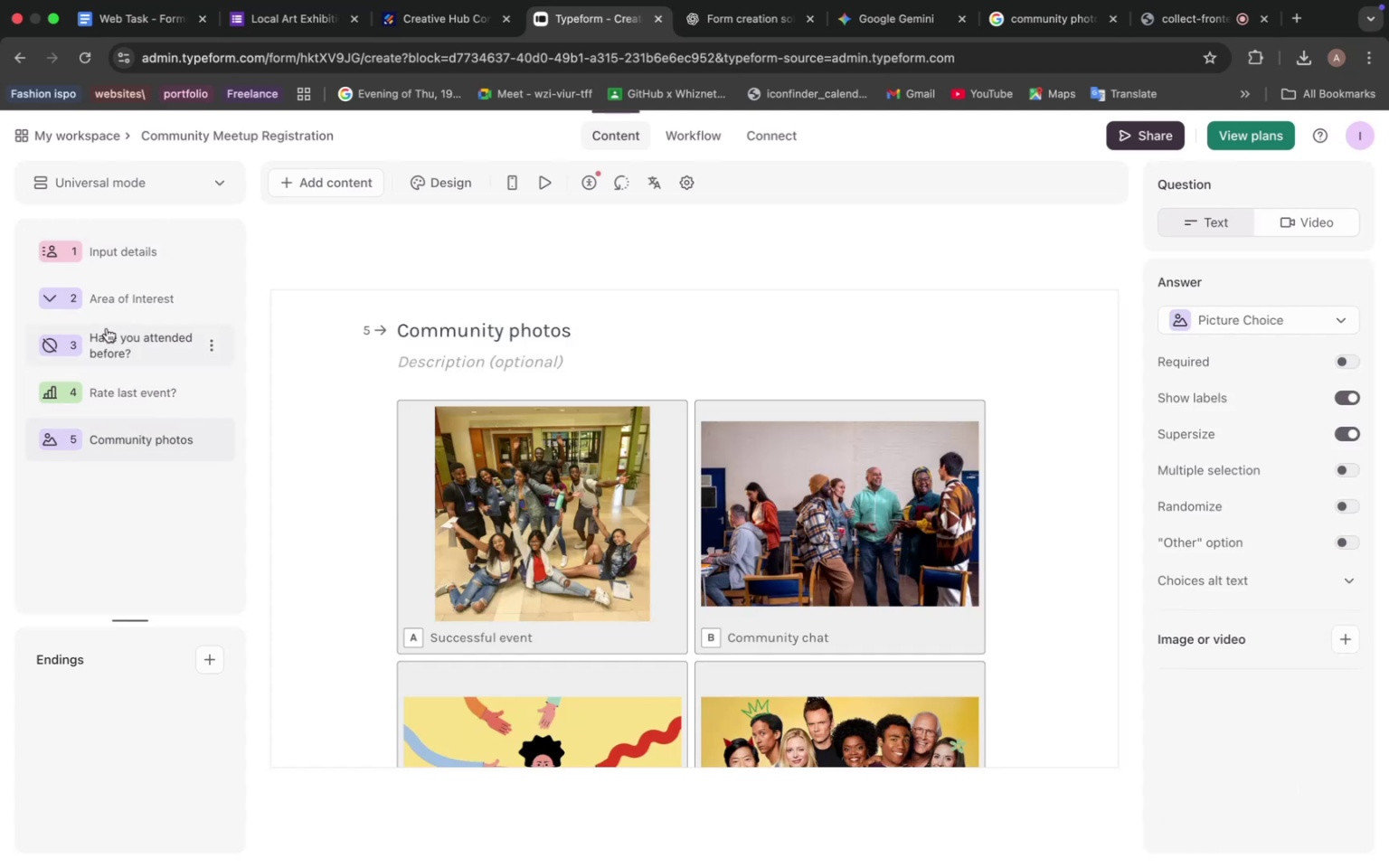 
wait(7.78)
 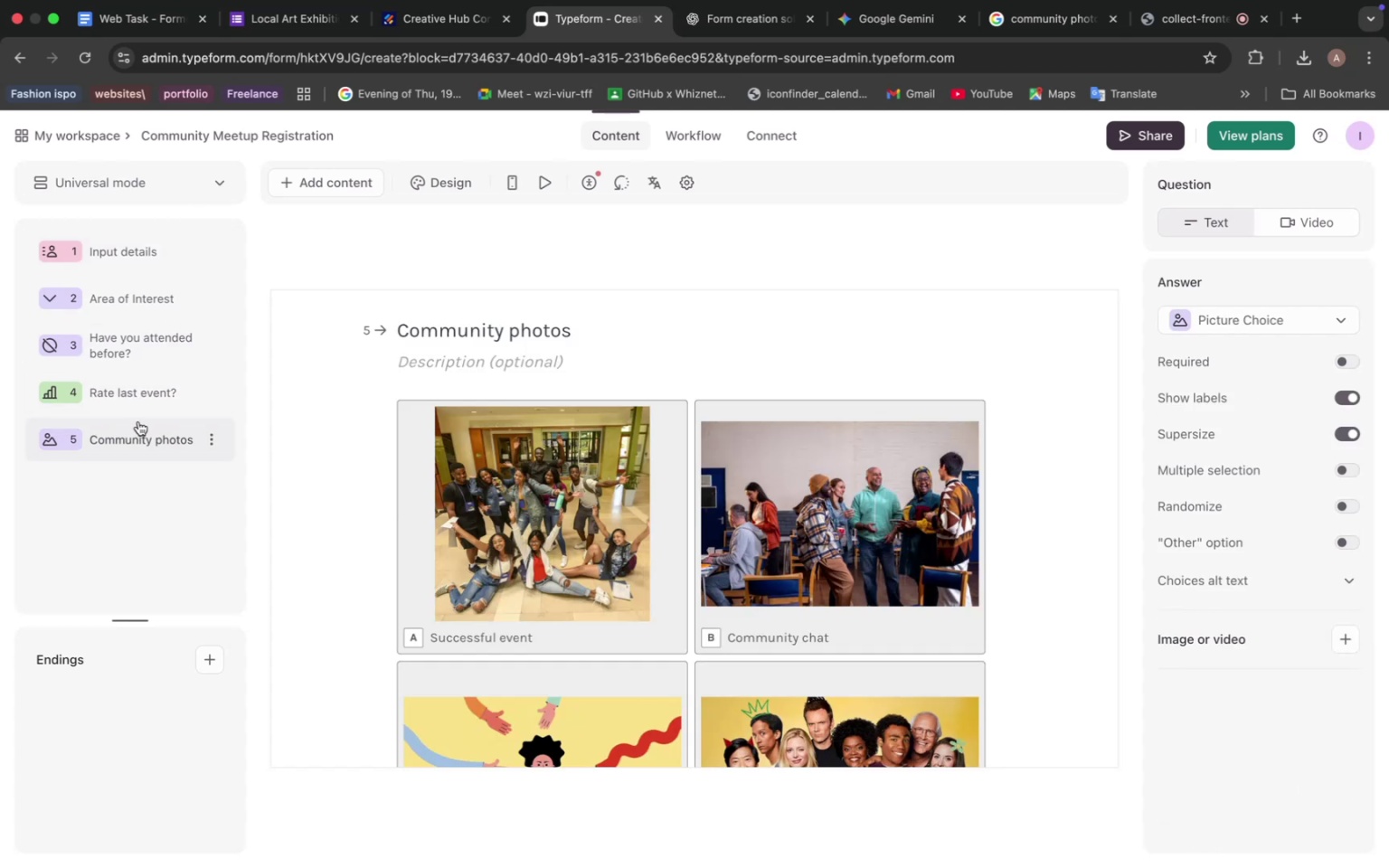 
left_click([121, 260])
 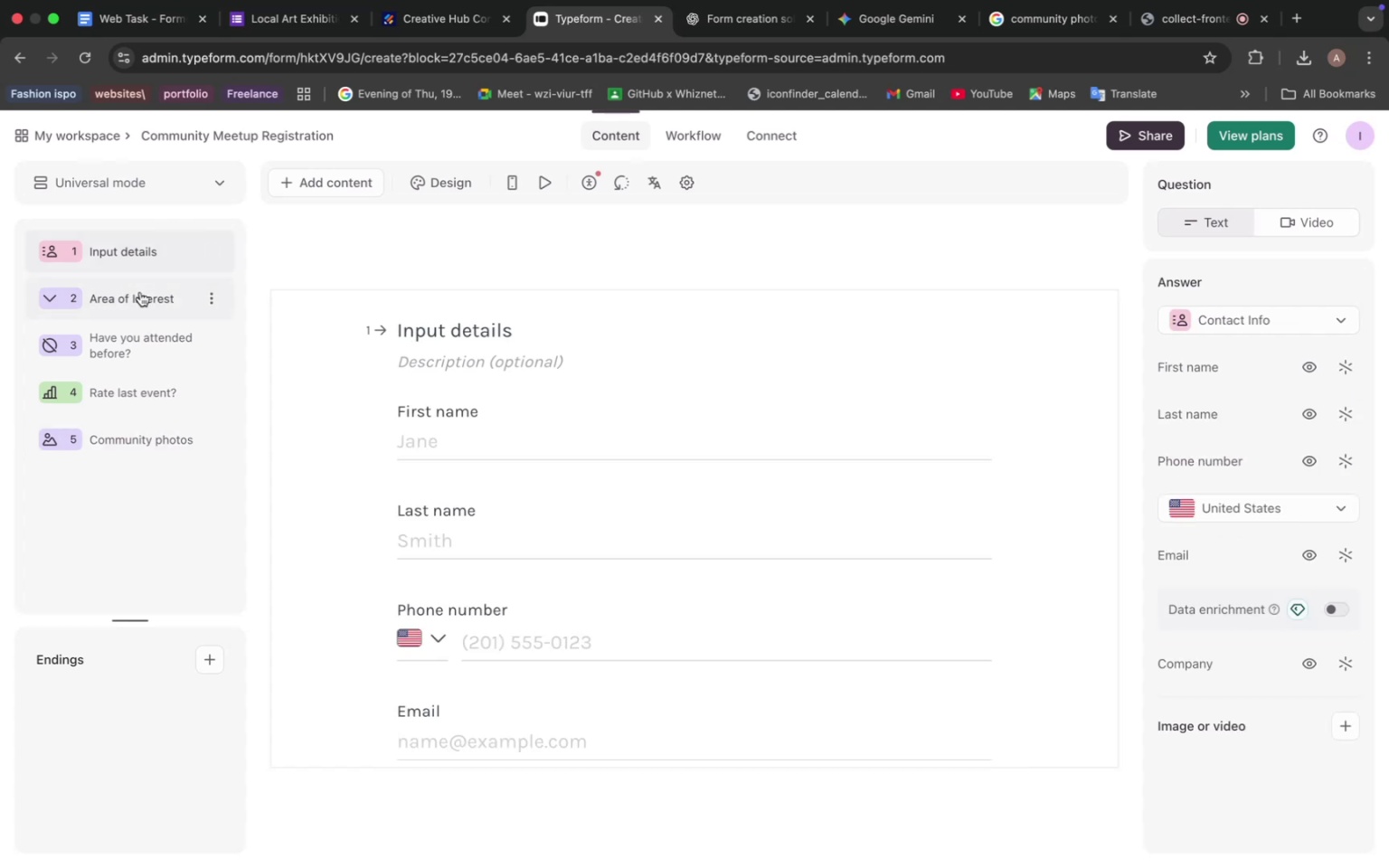 
scroll: coordinate [490, 546], scroll_direction: down, amount: 7.0
 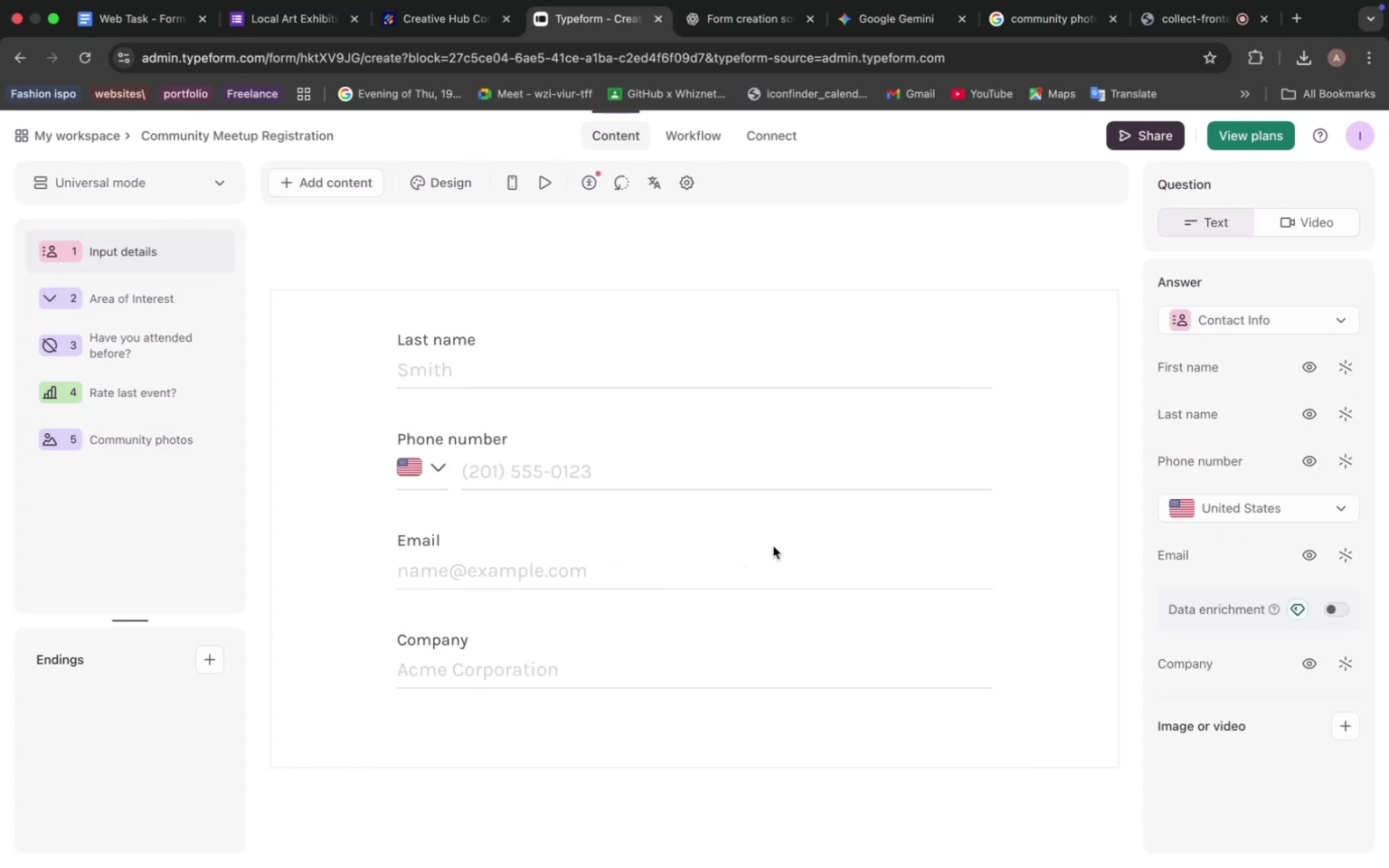 
wait(11.52)
 